 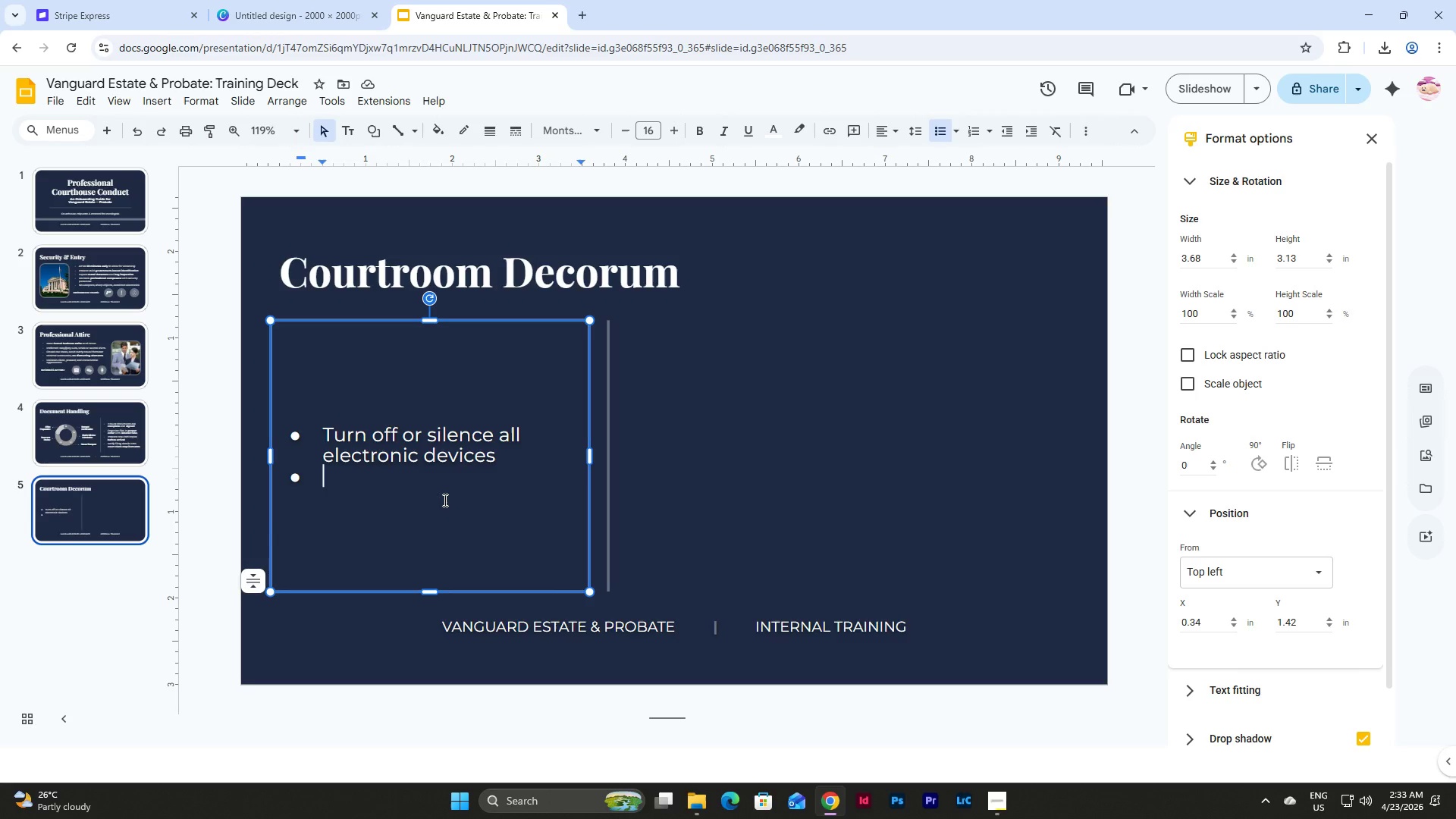 
type(No talking, texting, or unnecessary movement)
 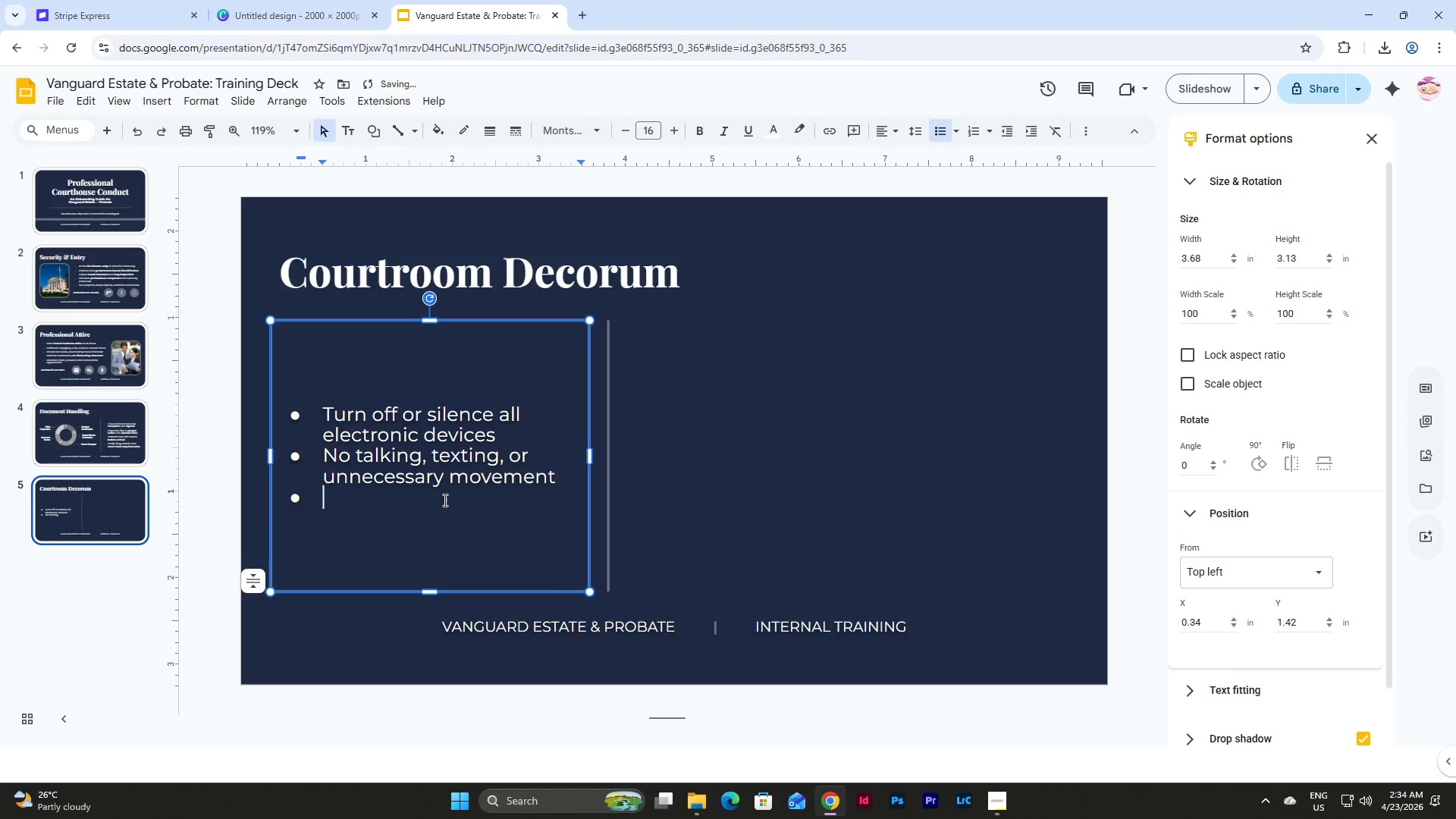 
key(Enter)
 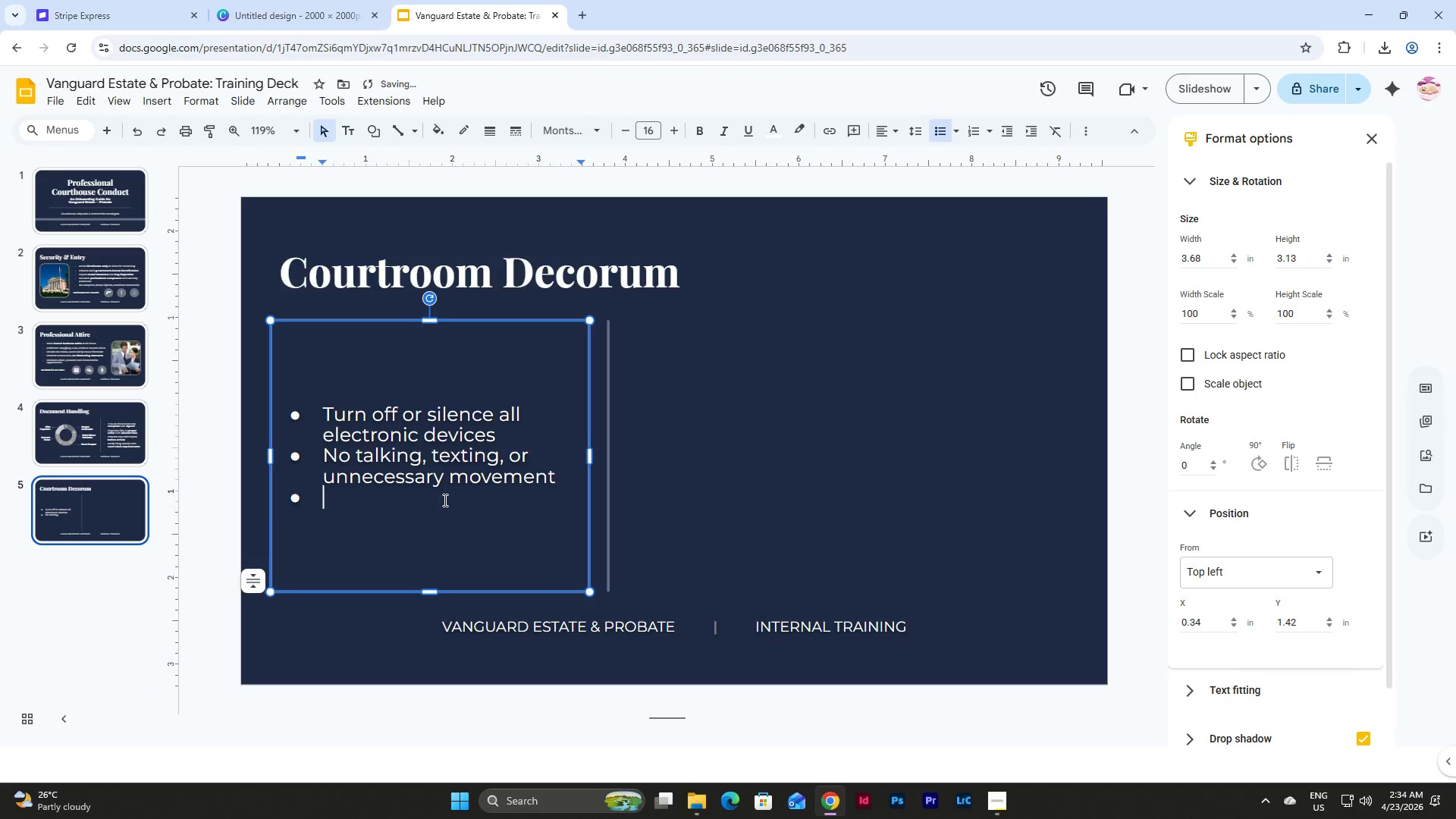 
type(Address the judge as "Your Honu)
key(Backspace)
type(ors)
key(Backspace)
type(")
 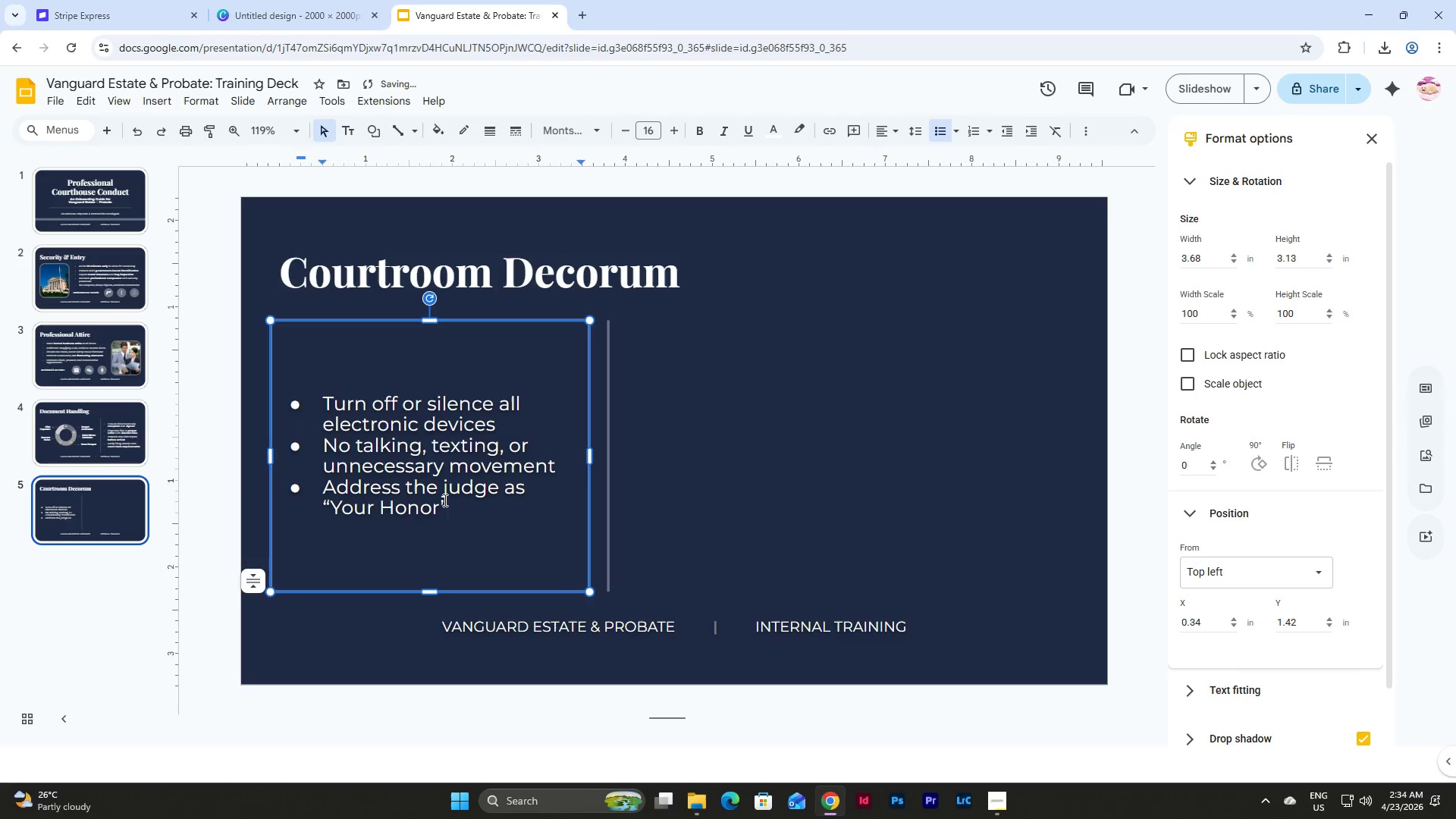 
key(Enter)
 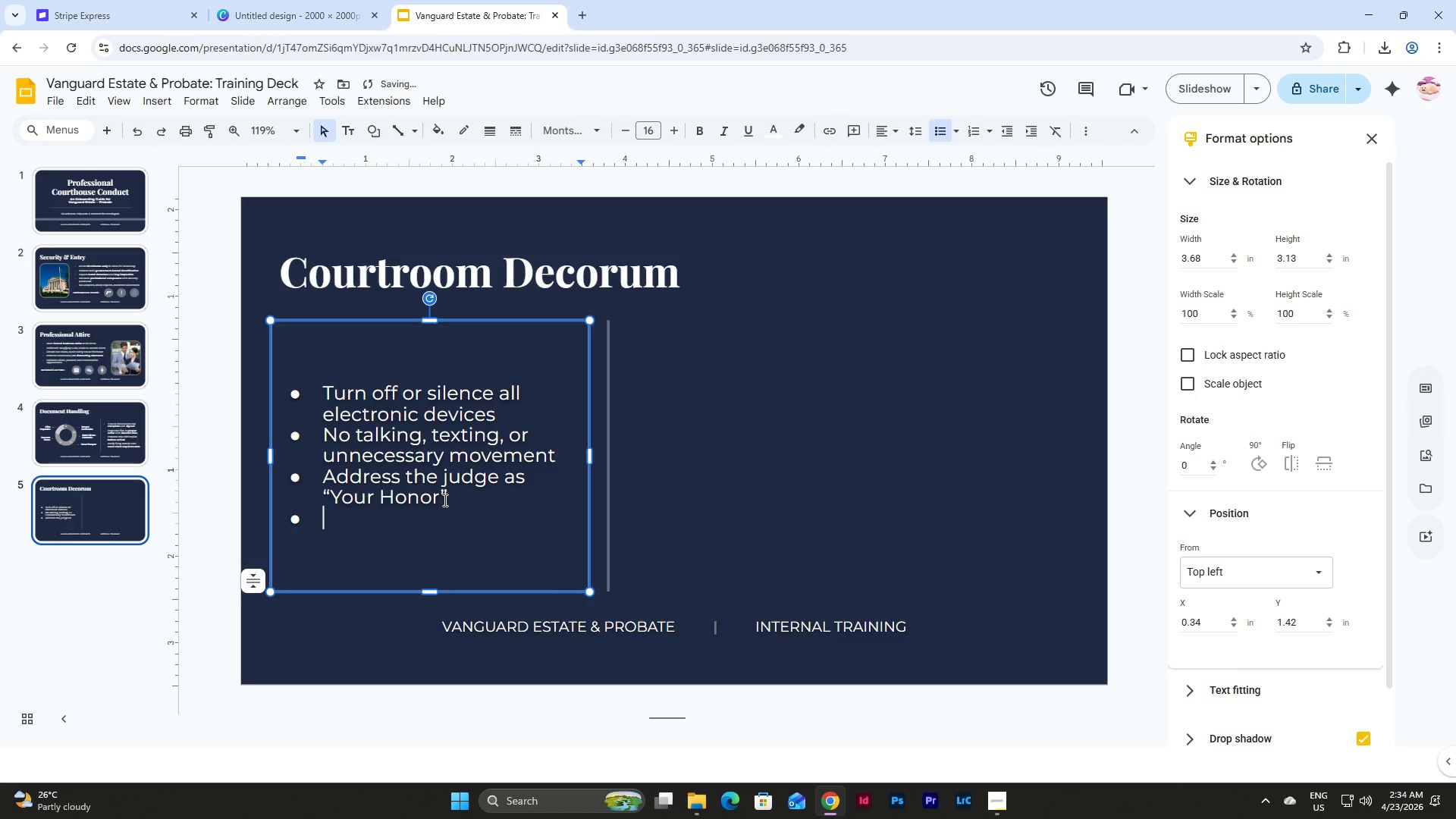 
type(Stand when speaking r)
key(Backspace)
type(or when instructed)
 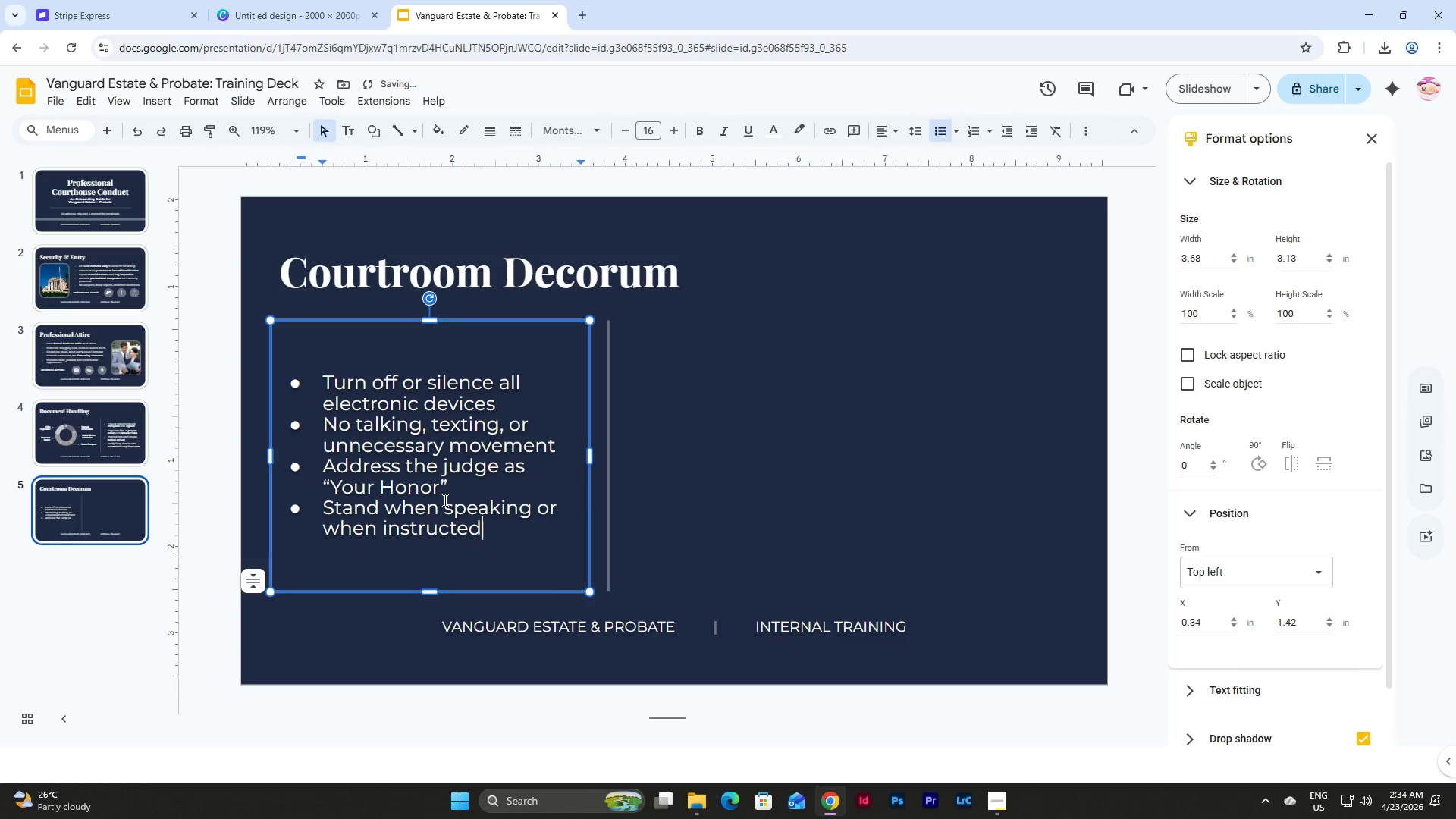 
key(Enter)
 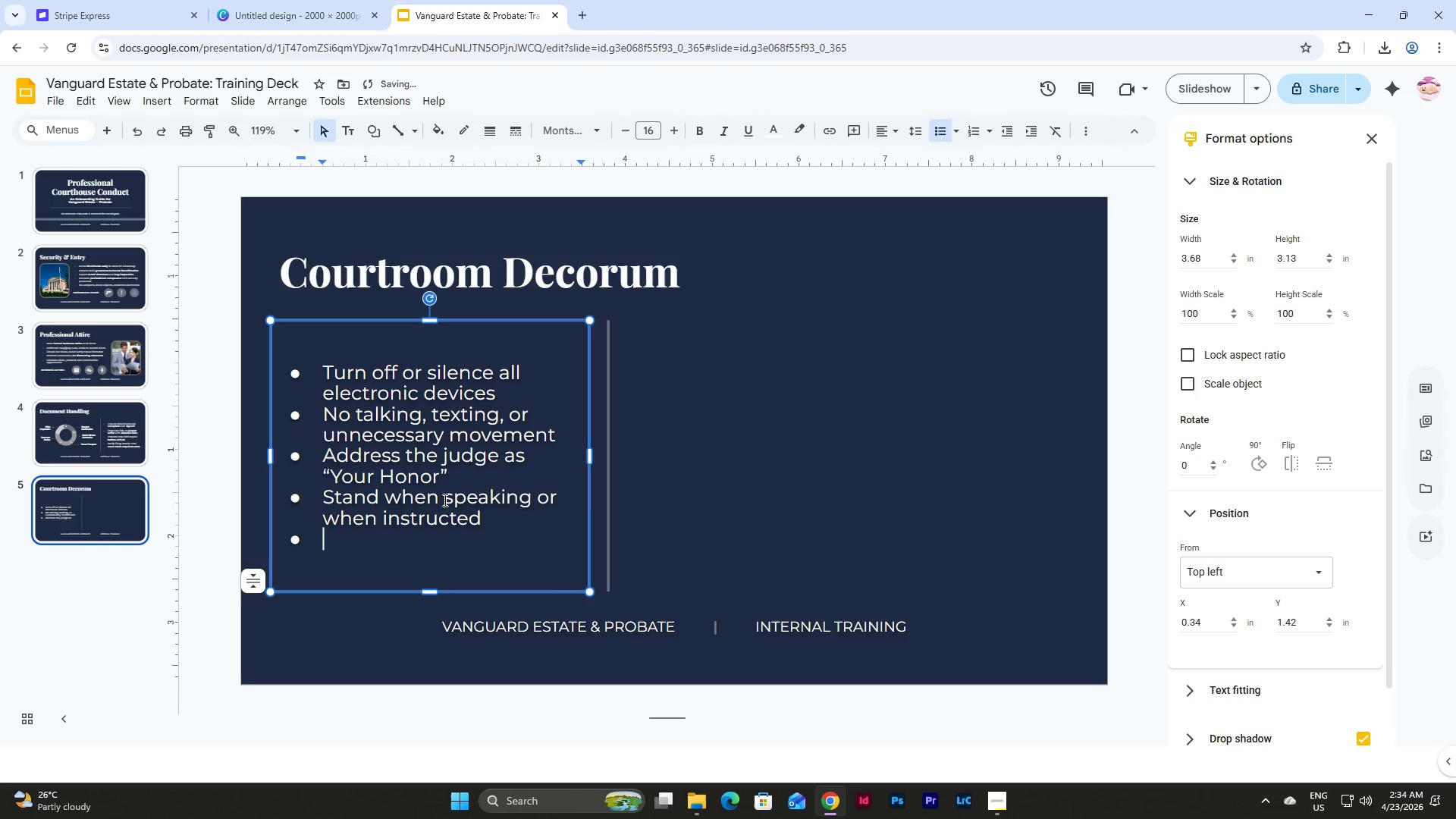 
type(Follow all instructions fo)
key(Backspace)
type(rom court officers promptlu)
 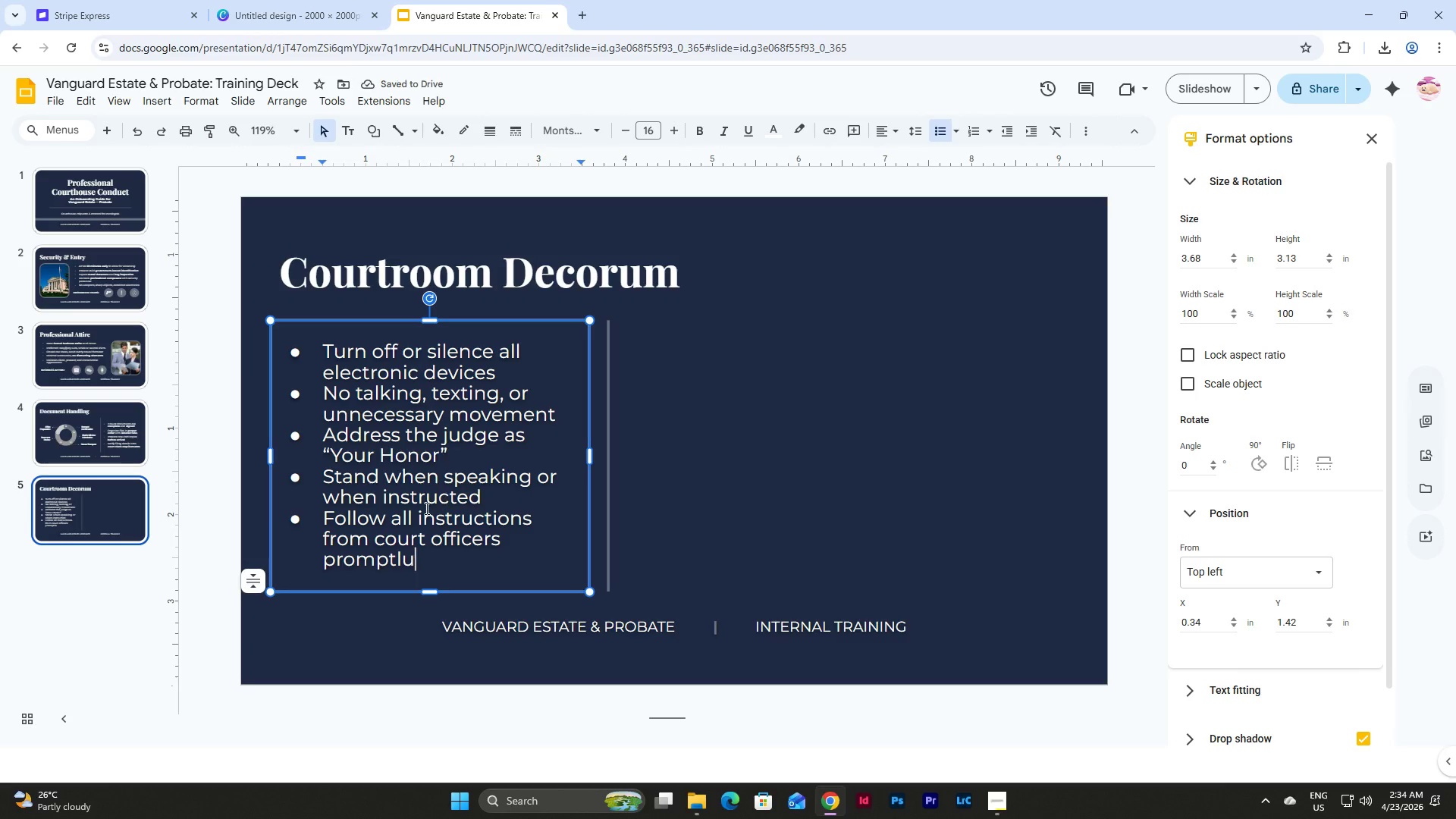 
left_click_drag(start_coordinate=[322, 520], to_coordinate=[438, 566])
 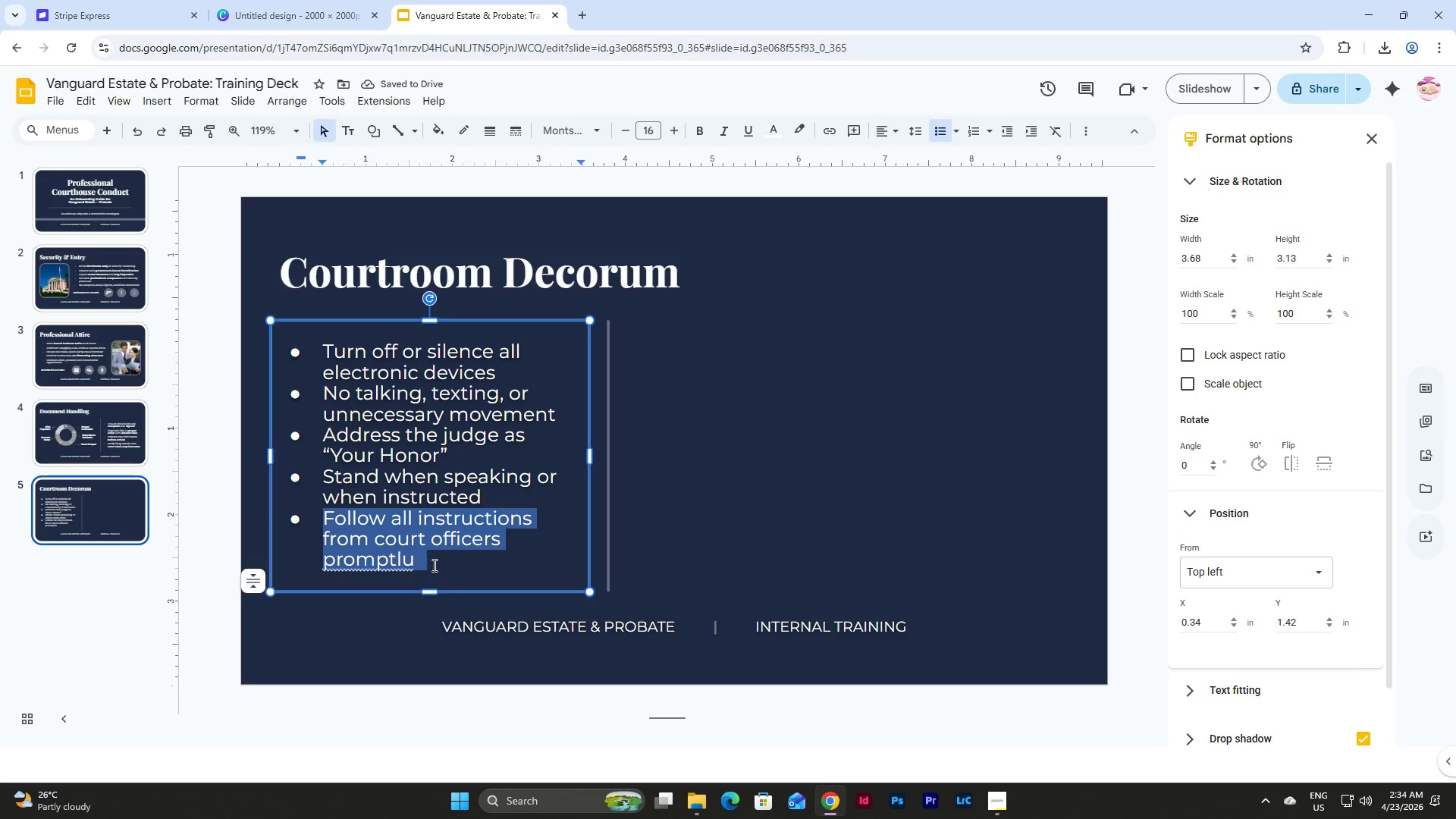 
left_click([433, 565])
 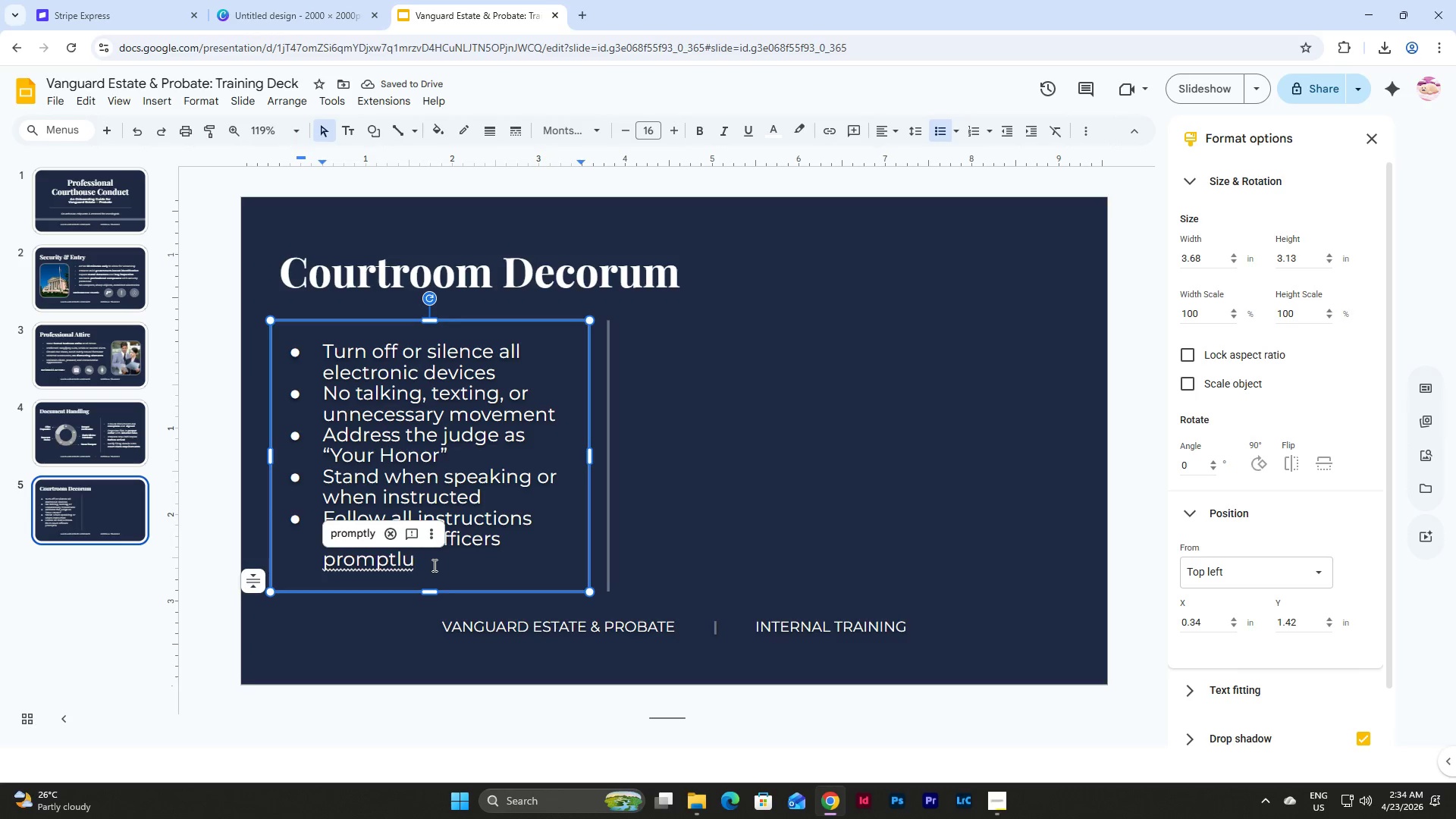 
left_click([433, 565])
 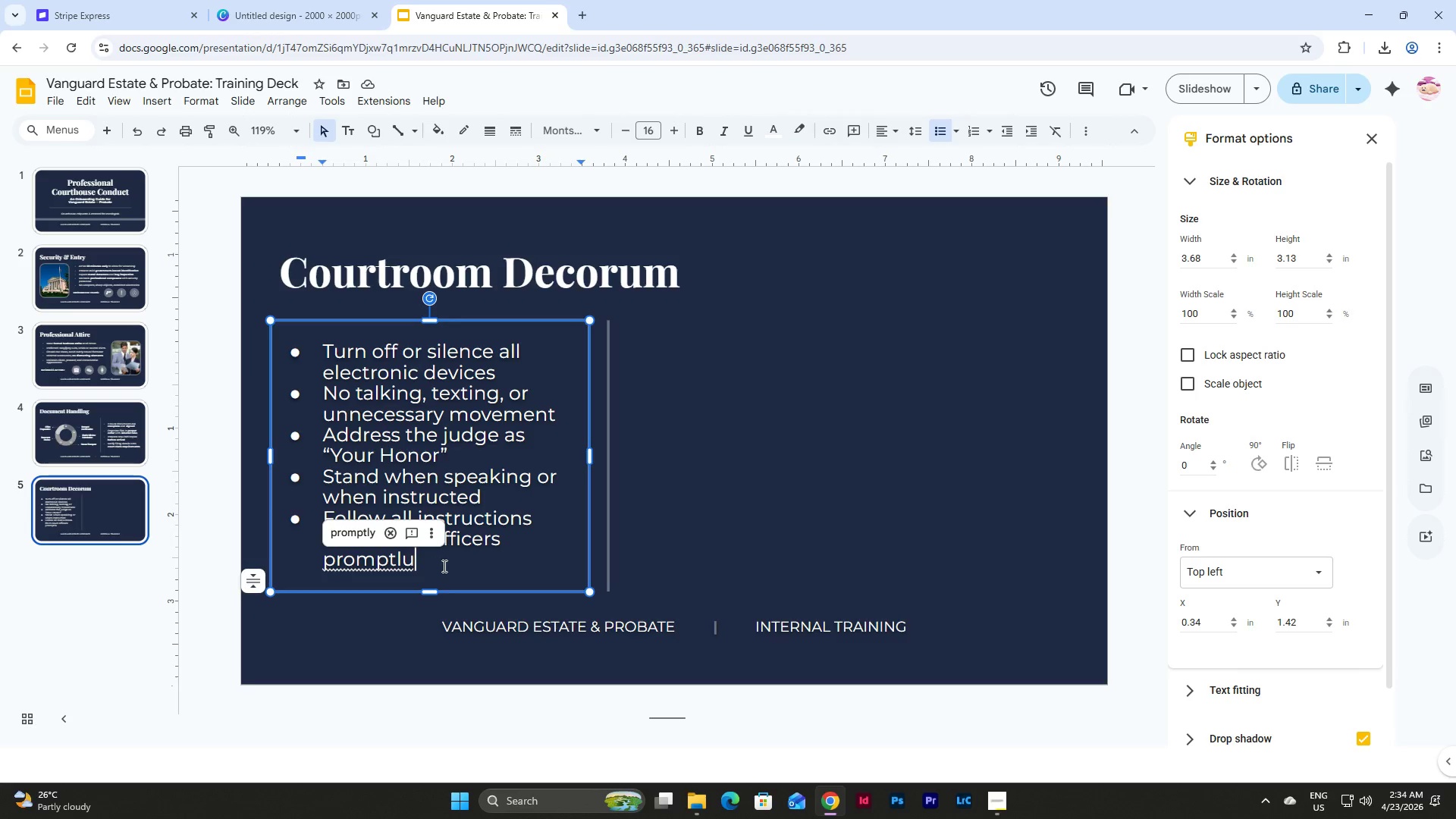 
left_click_drag(start_coordinate=[443, 566], to_coordinate=[318, 521])
 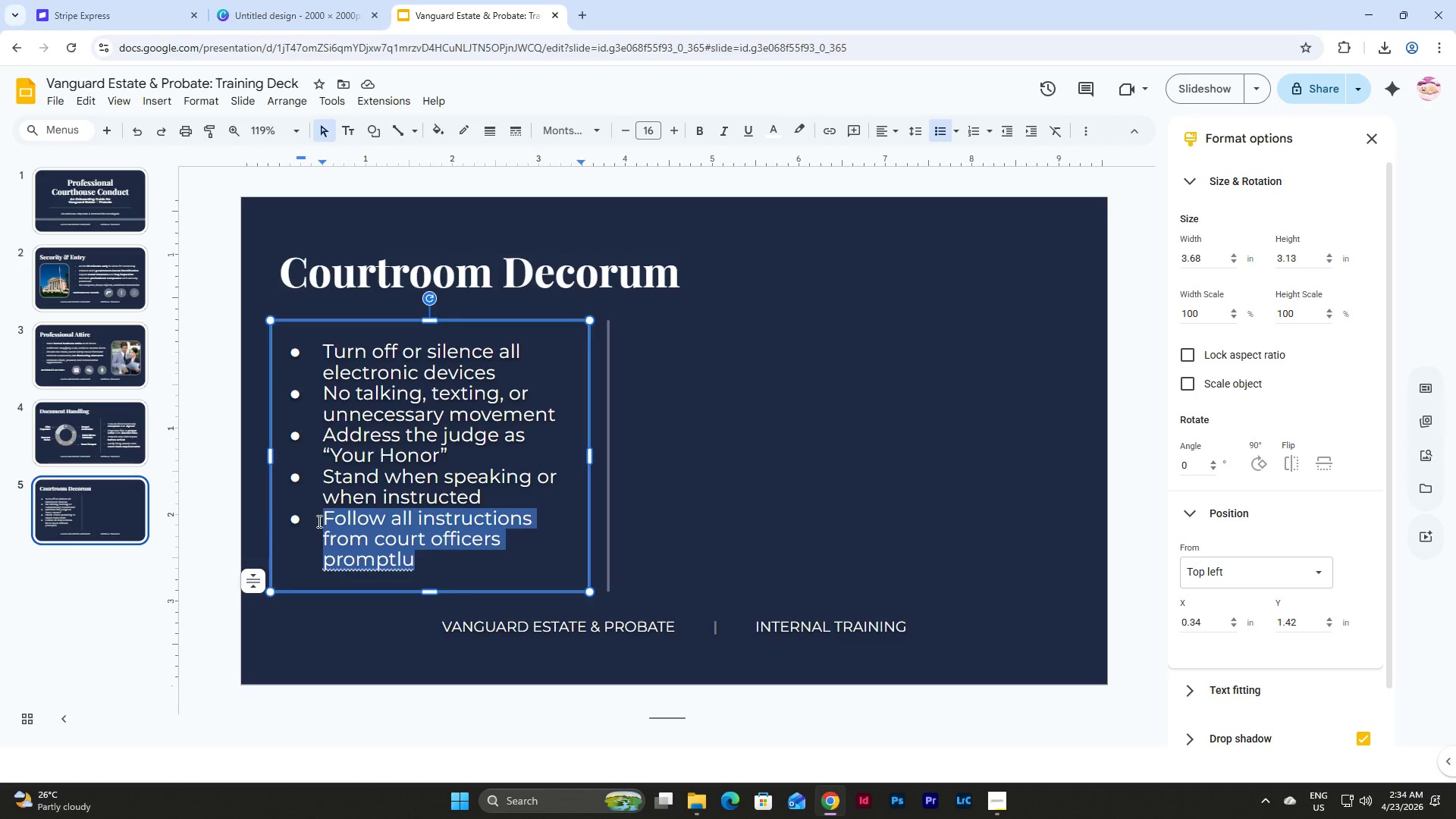 
key(Backspace)
 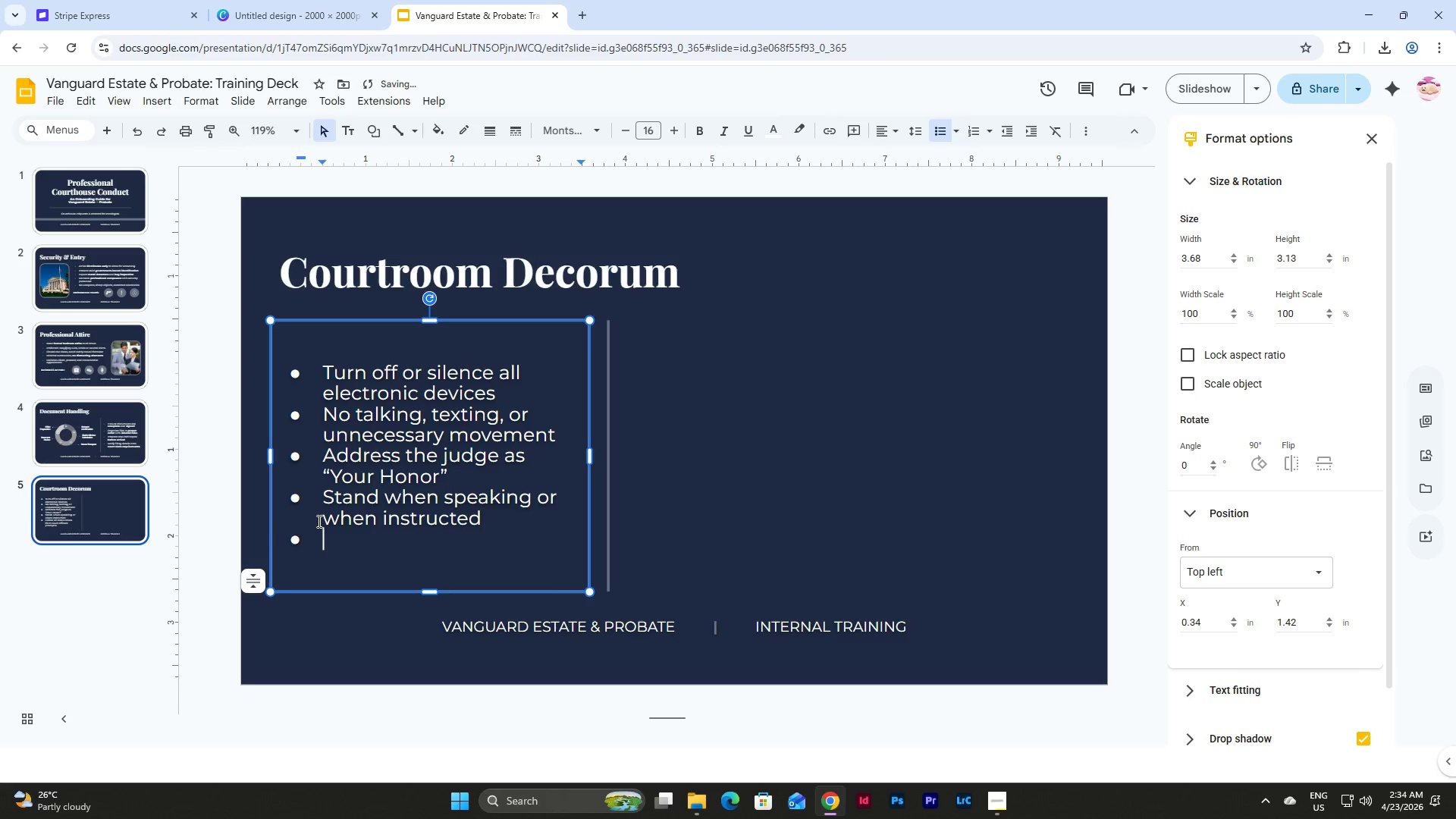 
key(Backspace)
 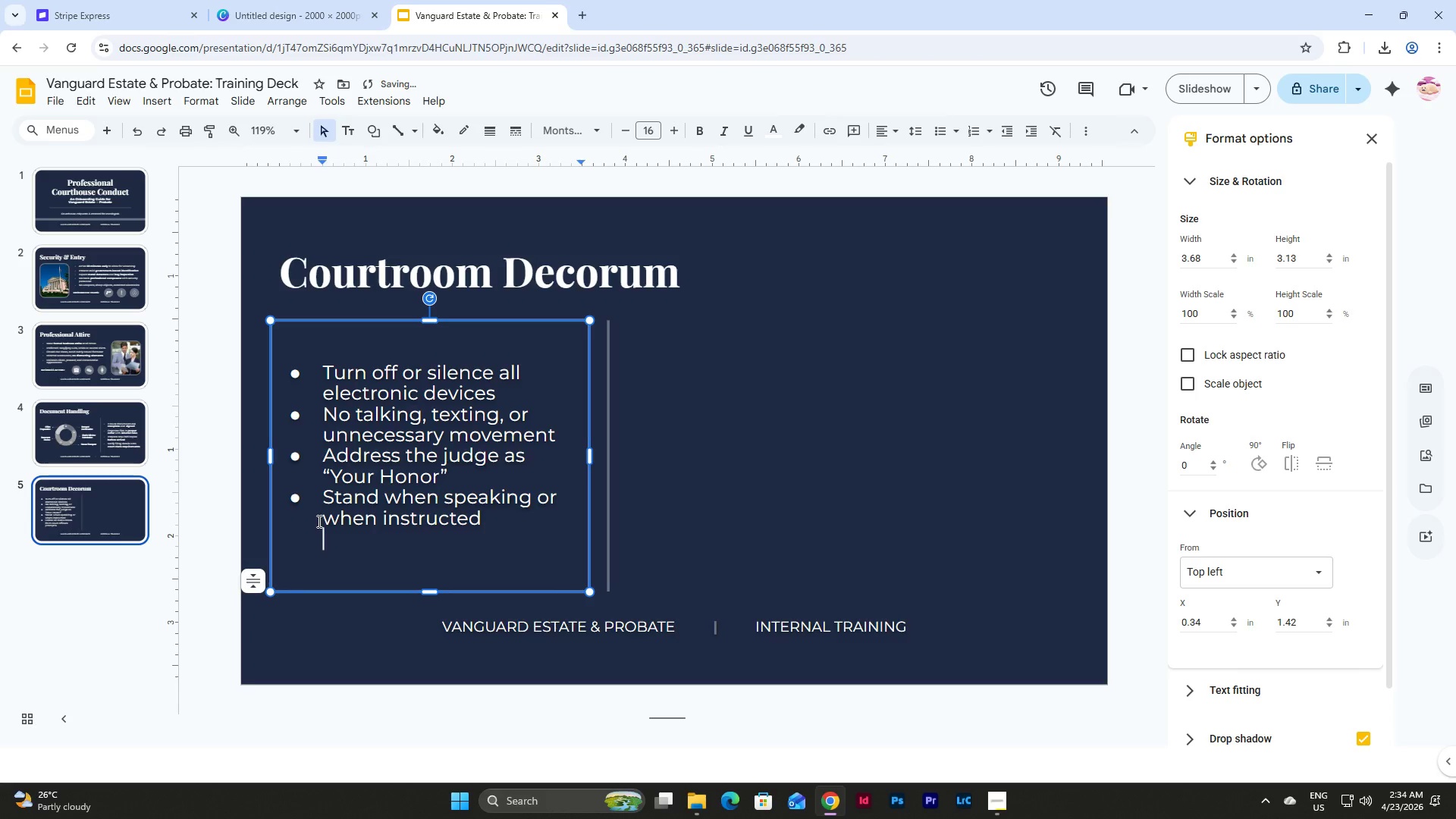 
key(Backspace)
 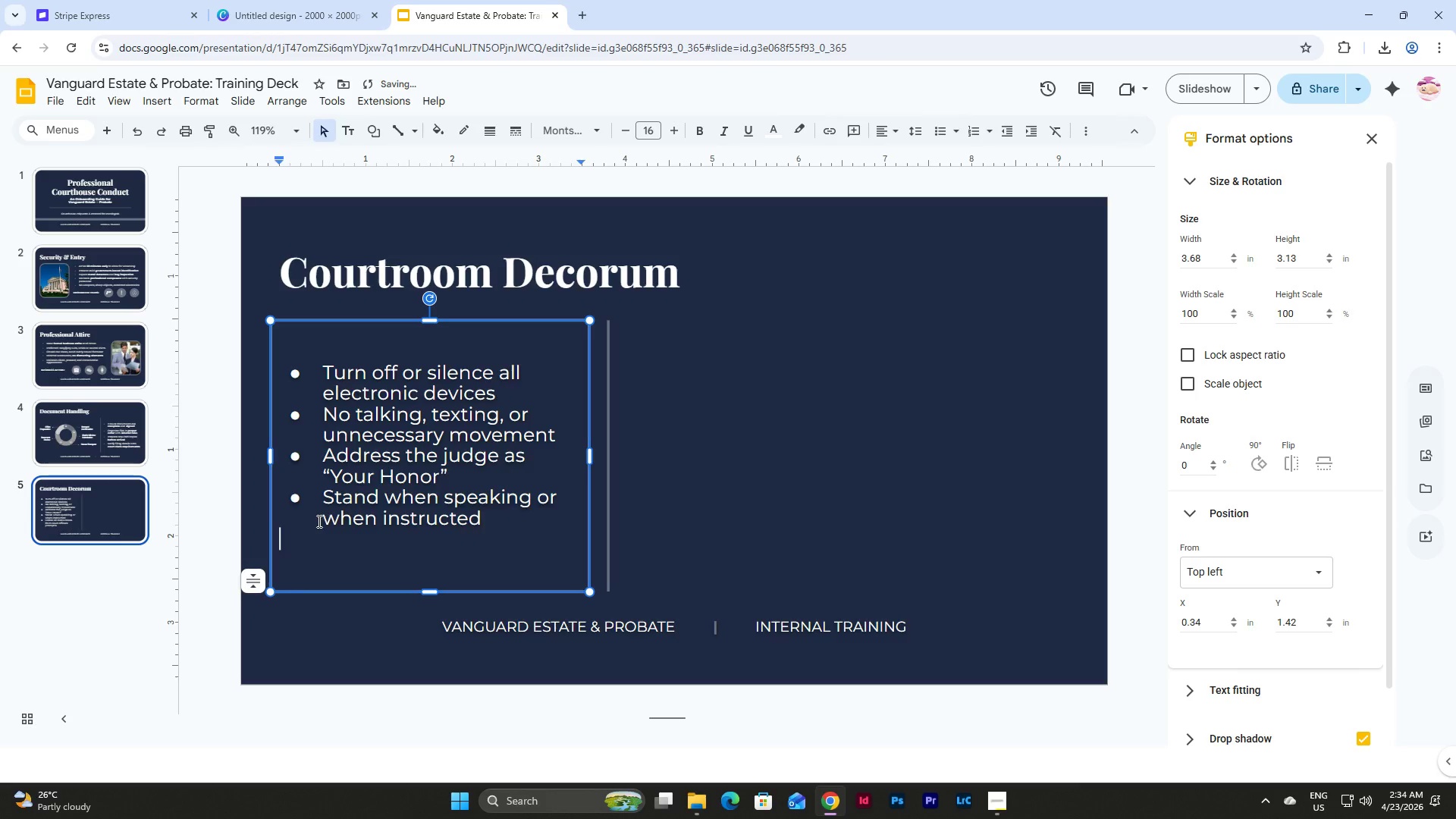 
key(Backspace)
 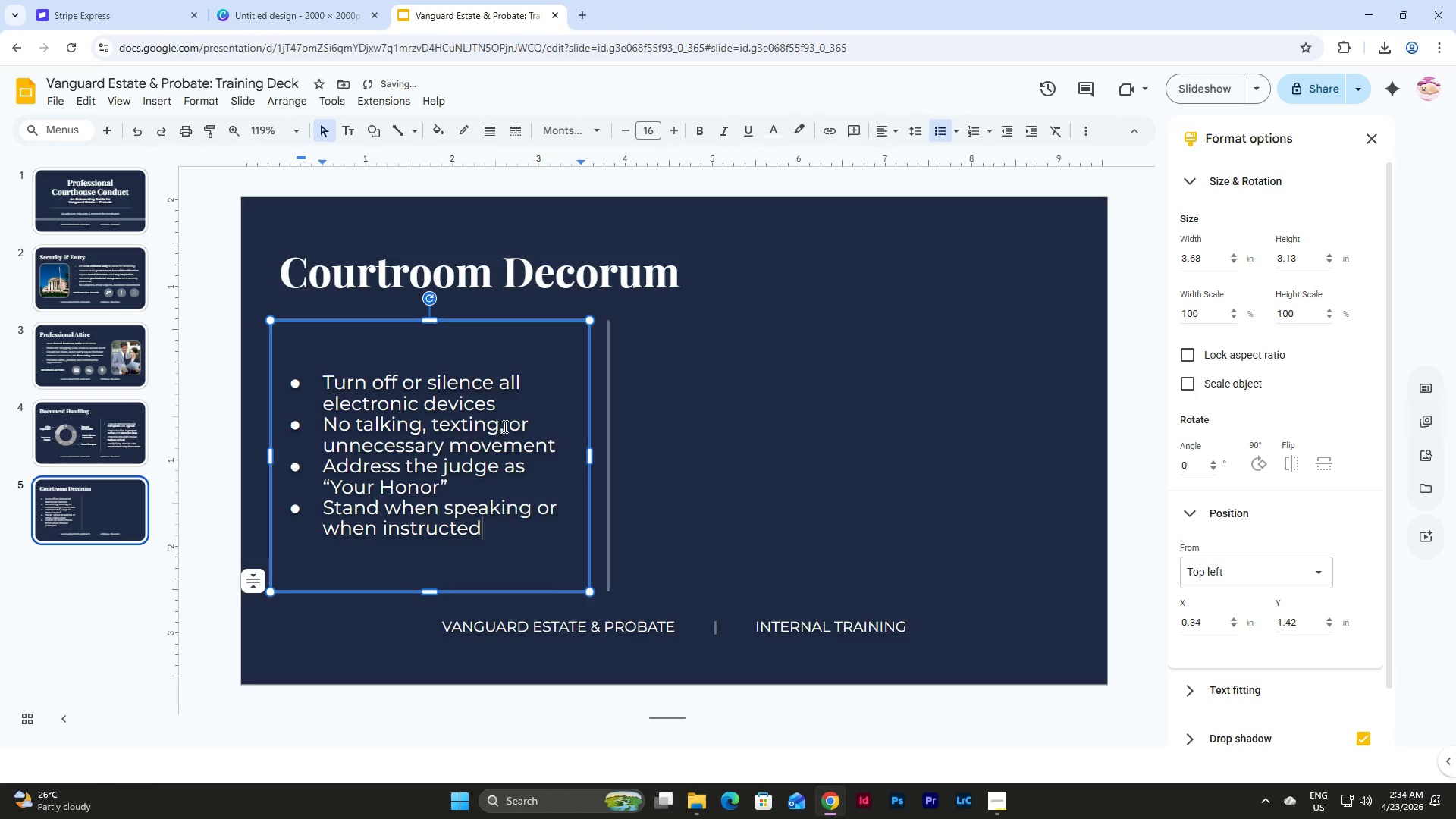 
left_click([511, 411])
 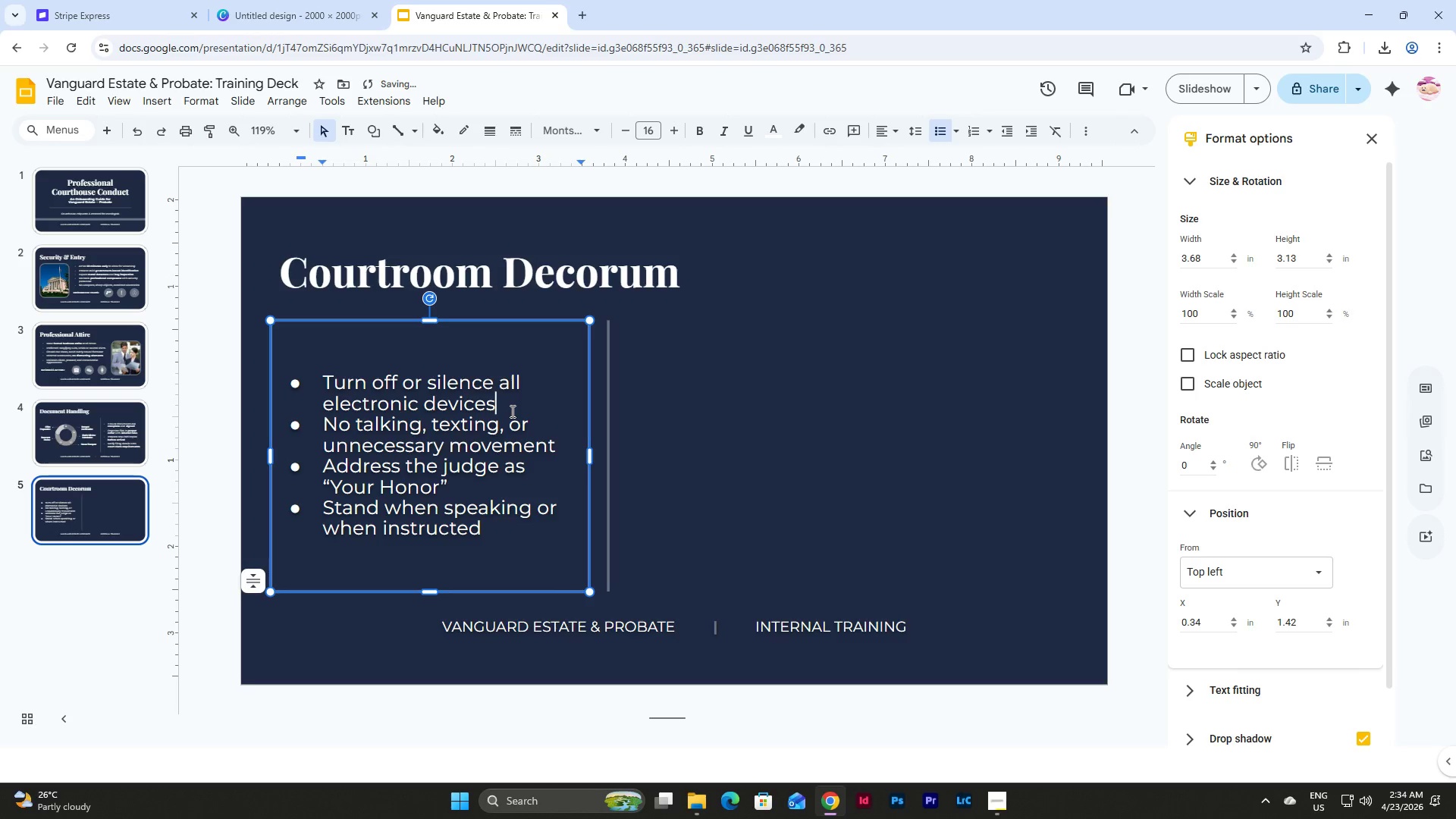 
key(Enter)
 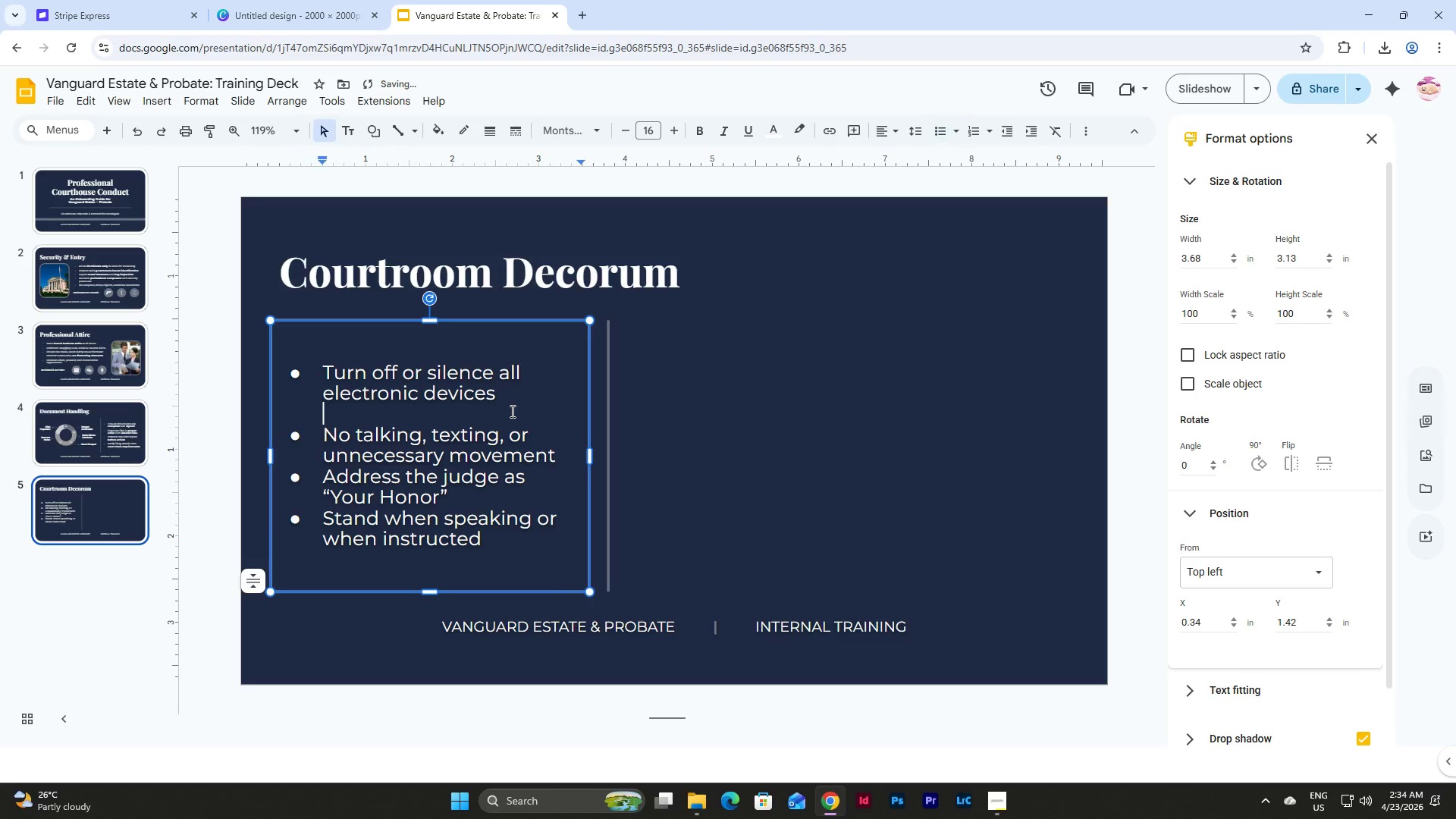 
key(Backspace)
 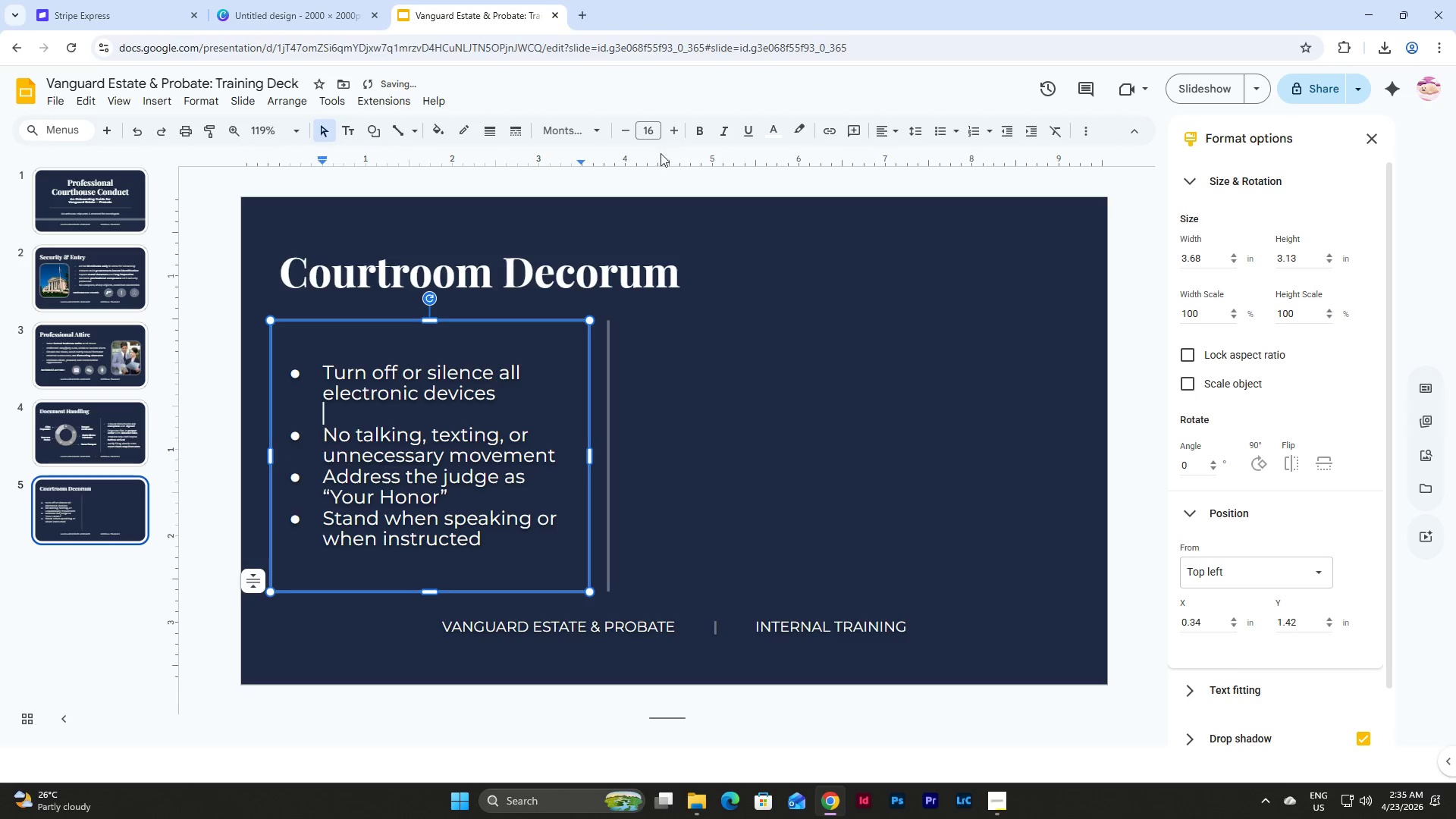 
left_click([654, 134])
 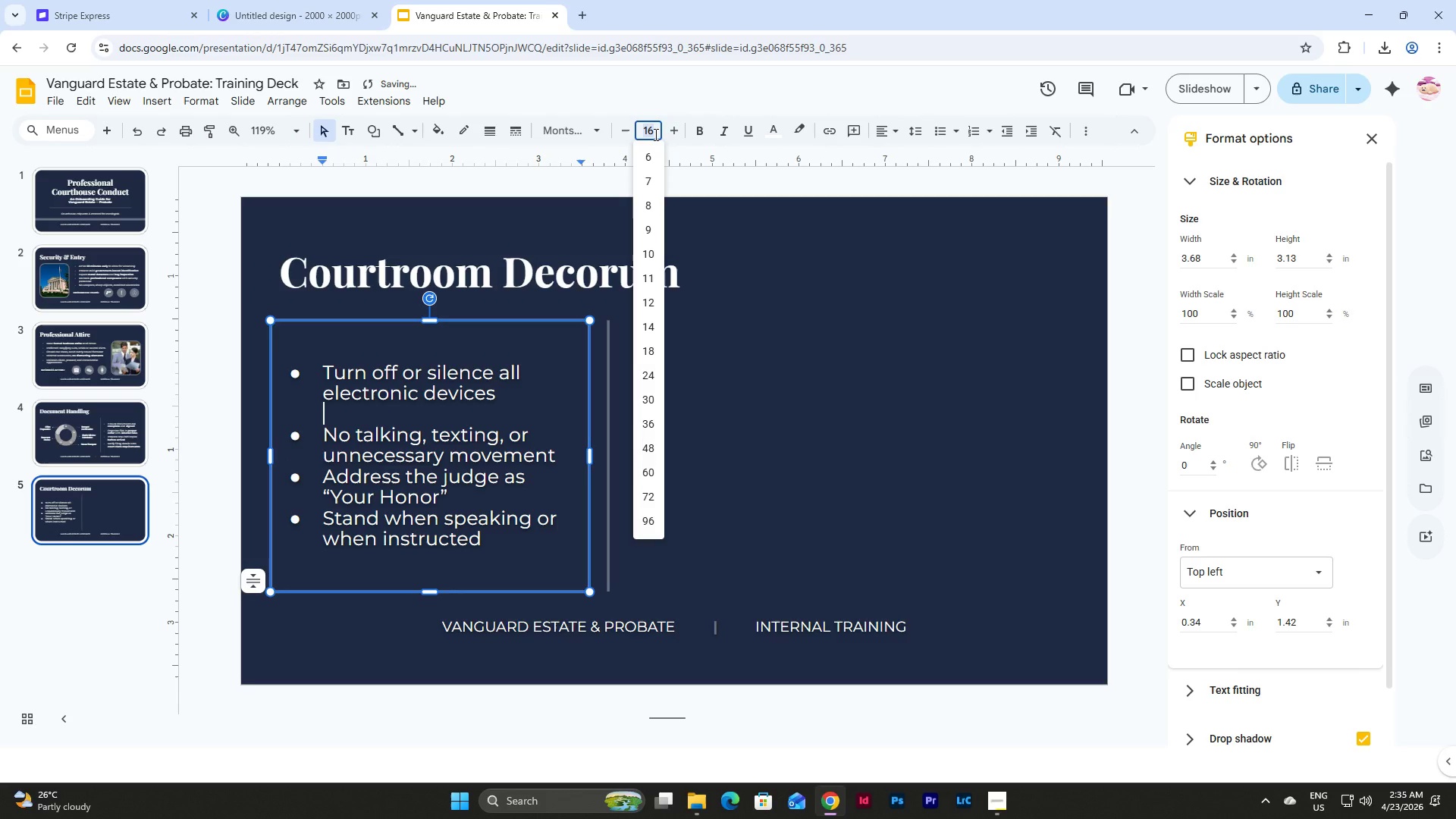 
key(Numpad8)
 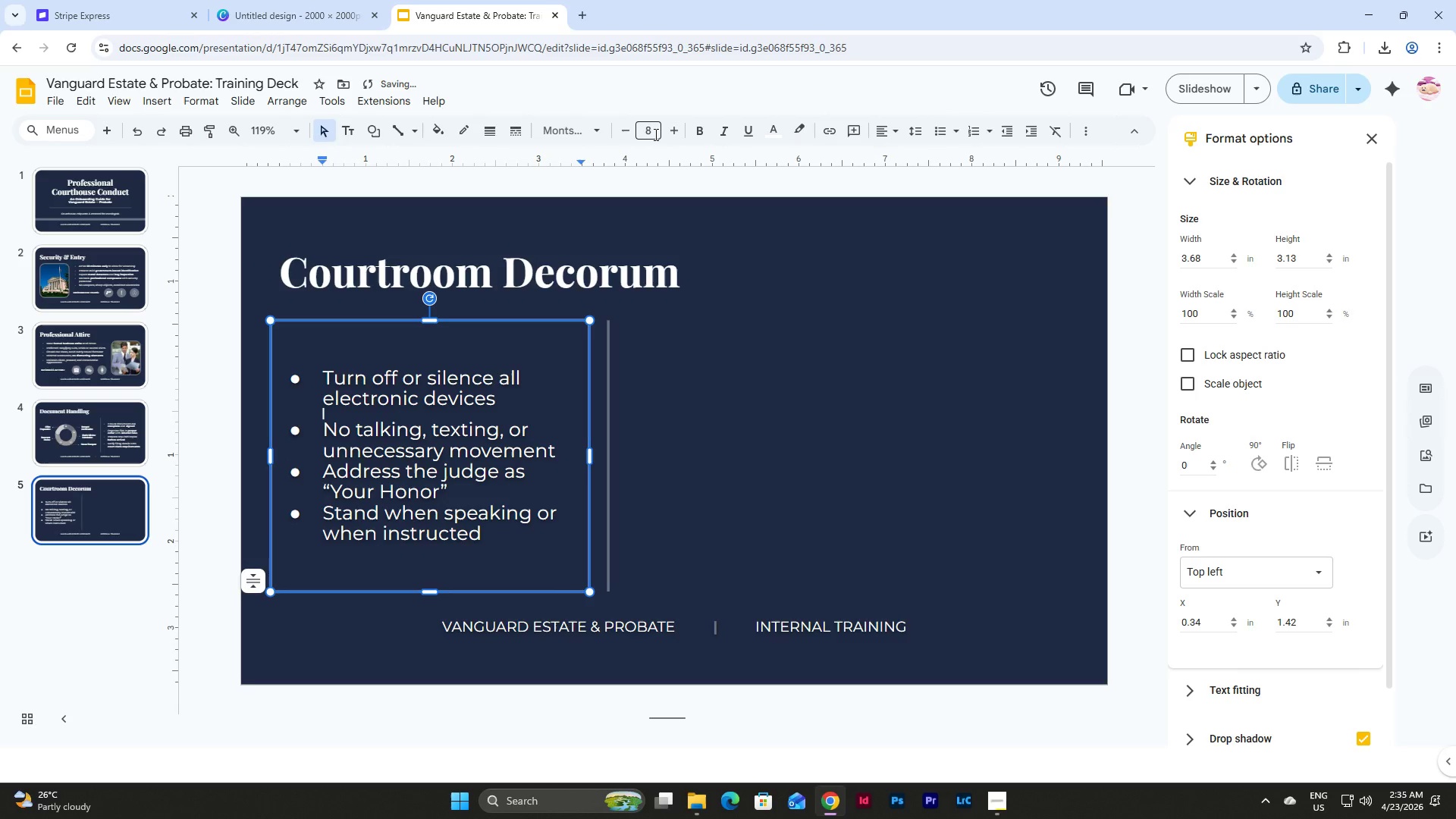 
key(NumpadEnter)
 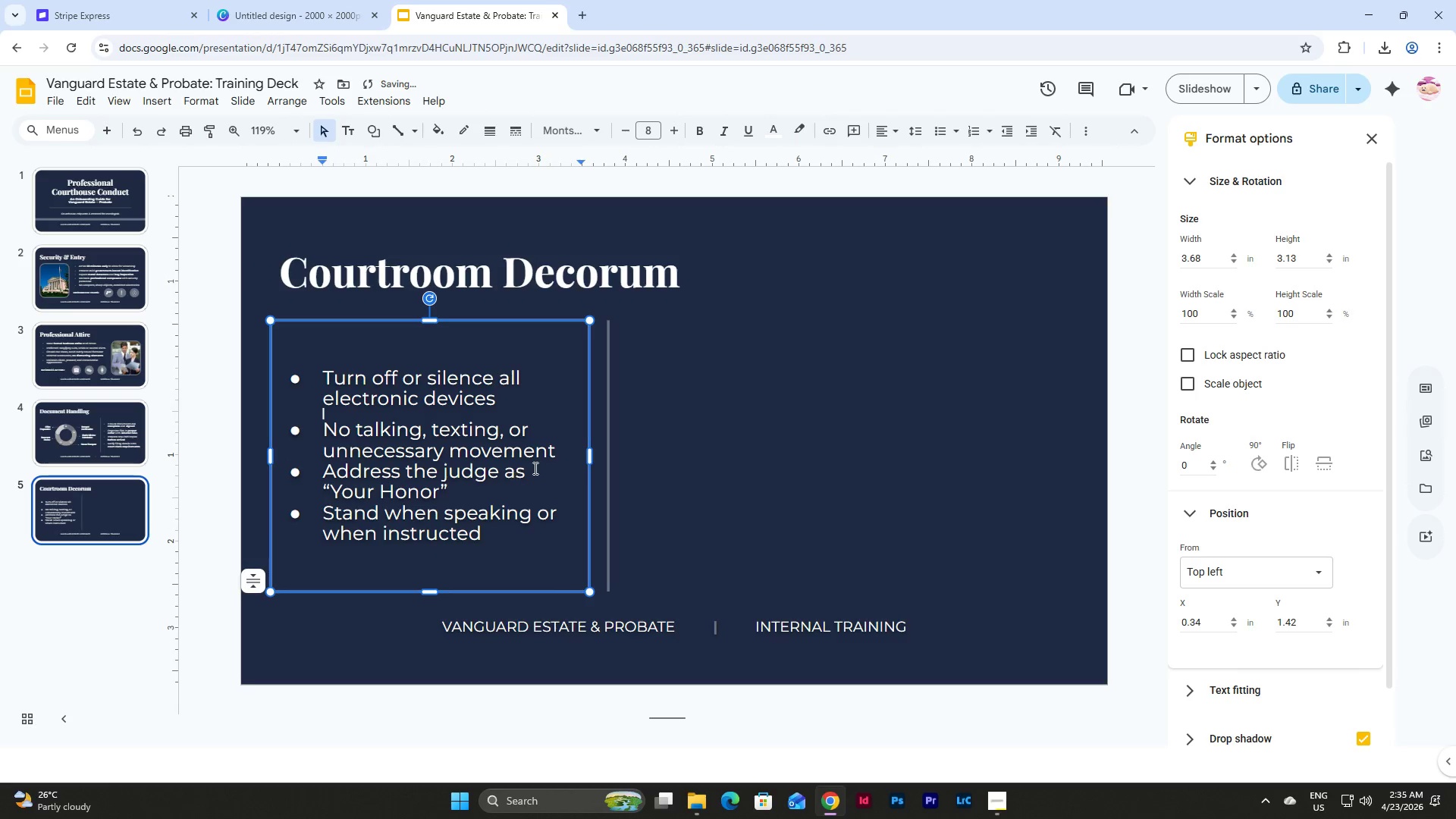 
left_click([560, 444])
 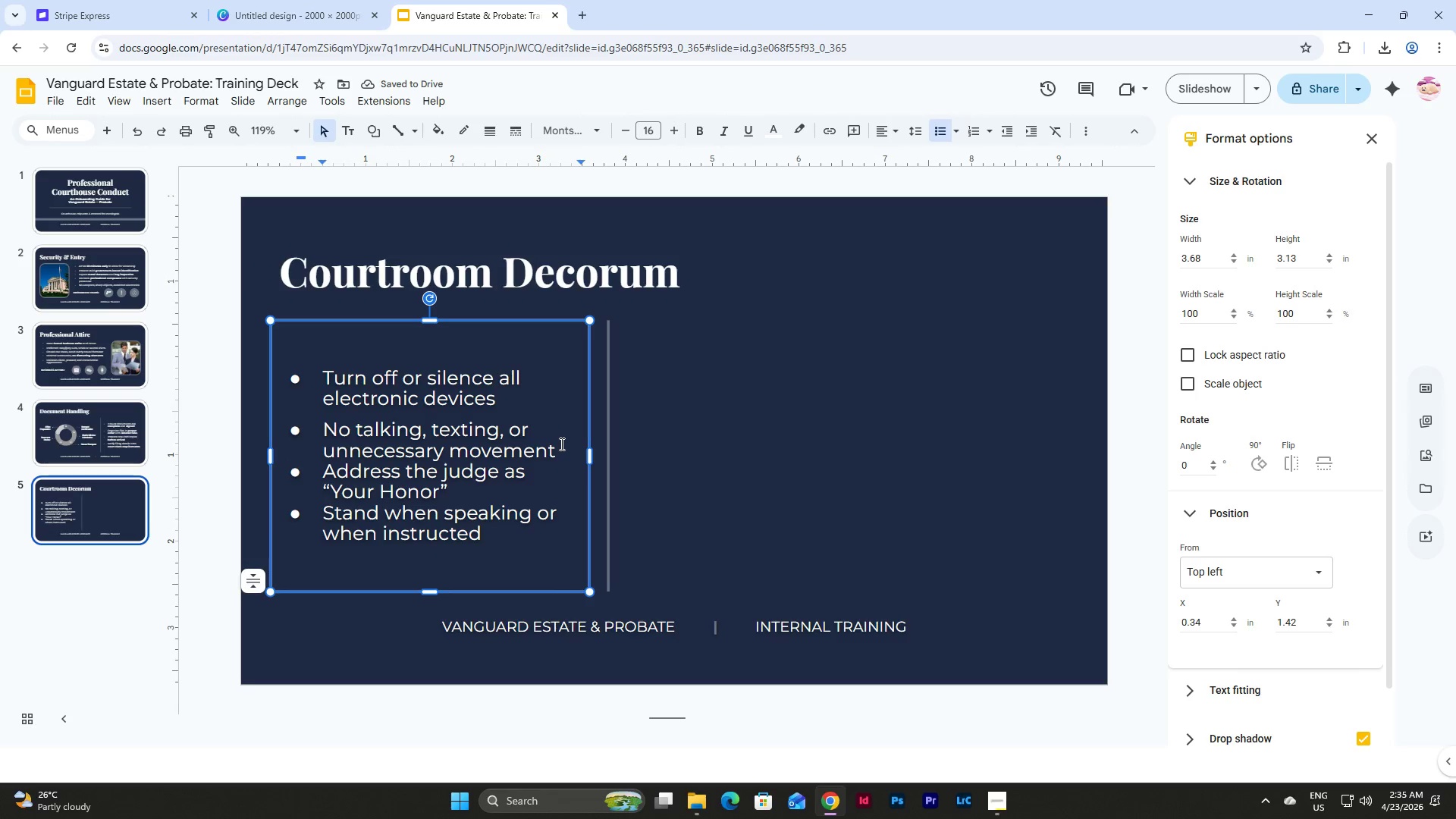 
key(NumpadEnter)
 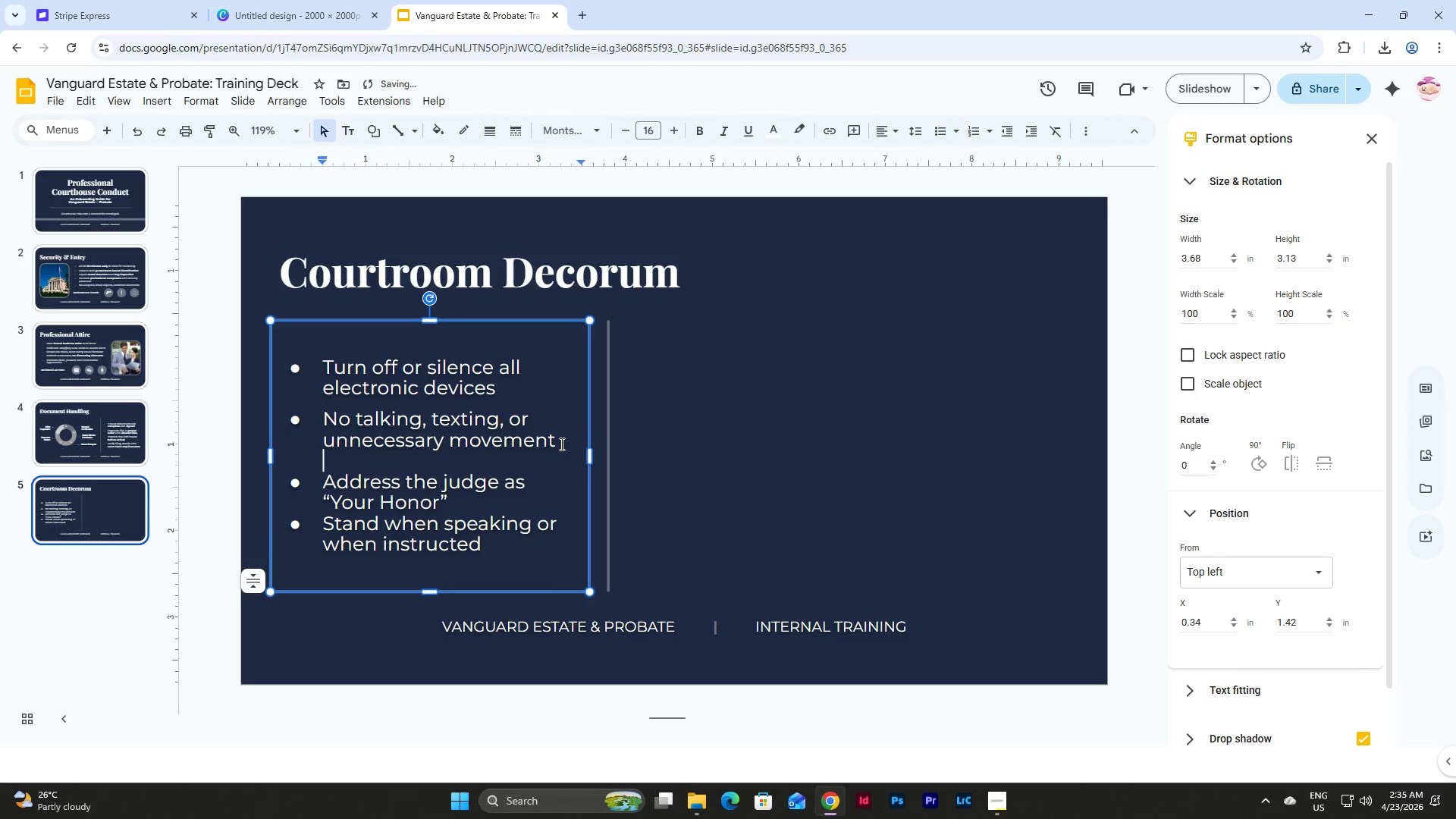 
key(Backspace)
 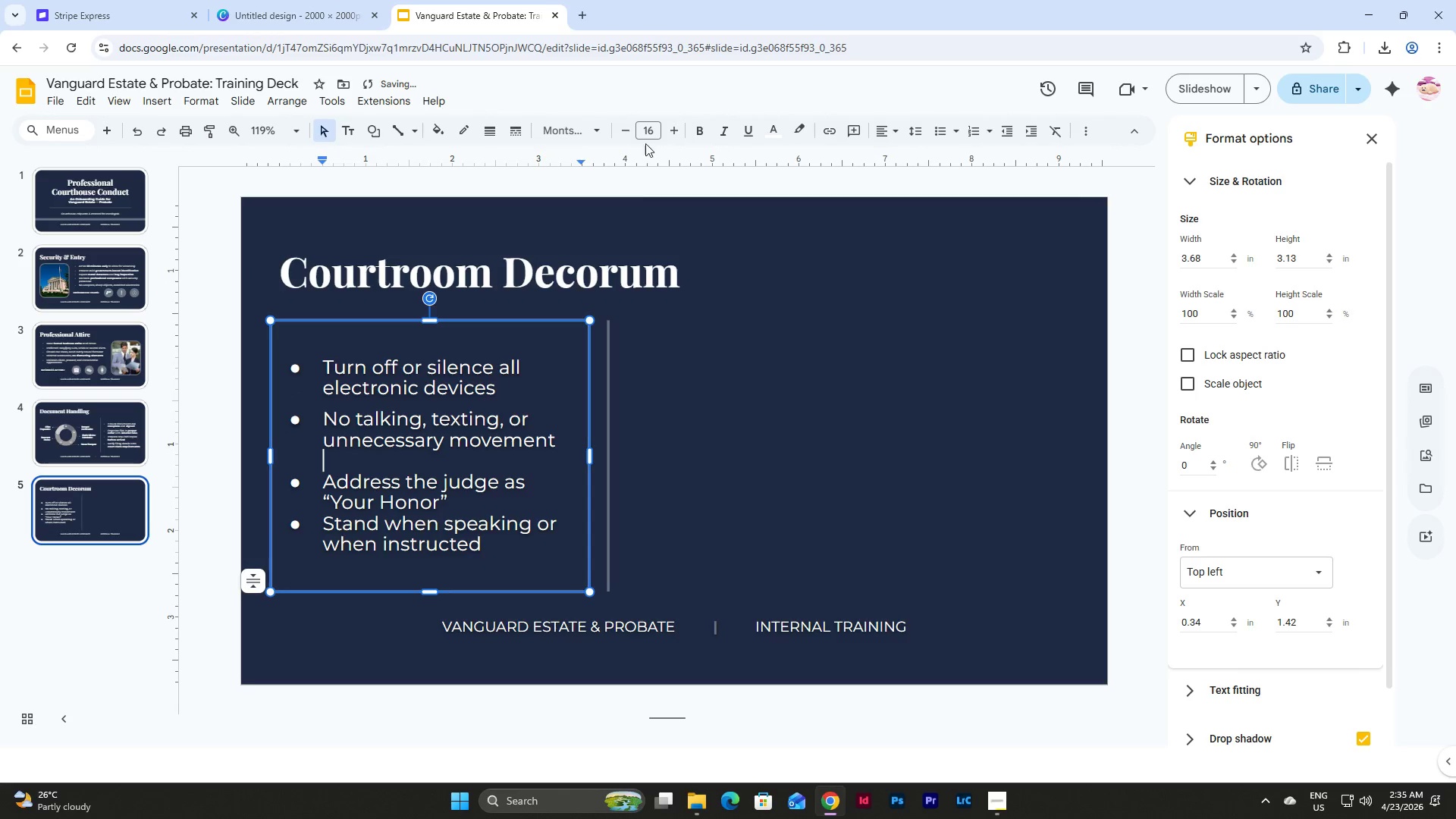 
left_click([648, 127])
 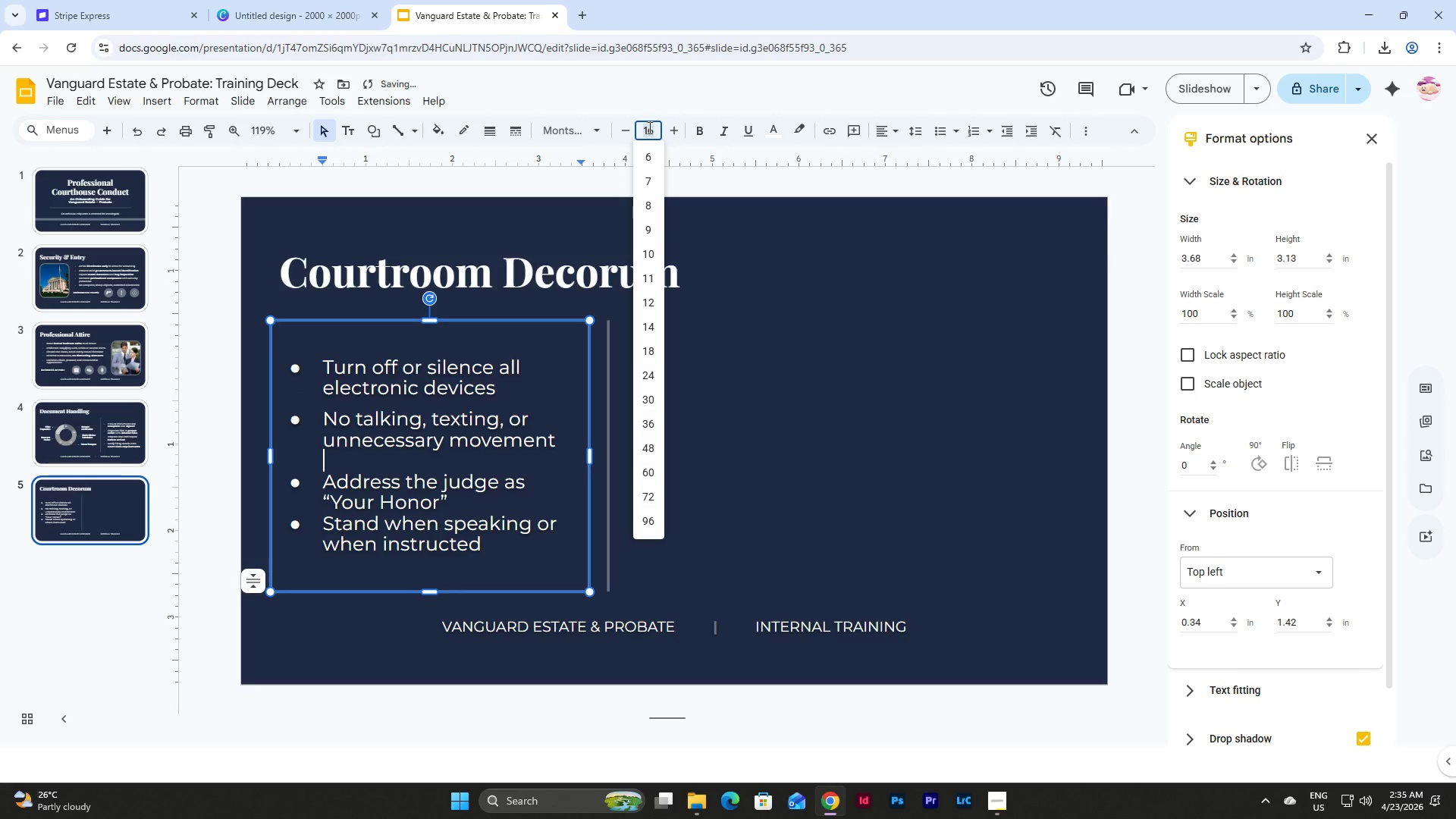 
key(Numpad8)
 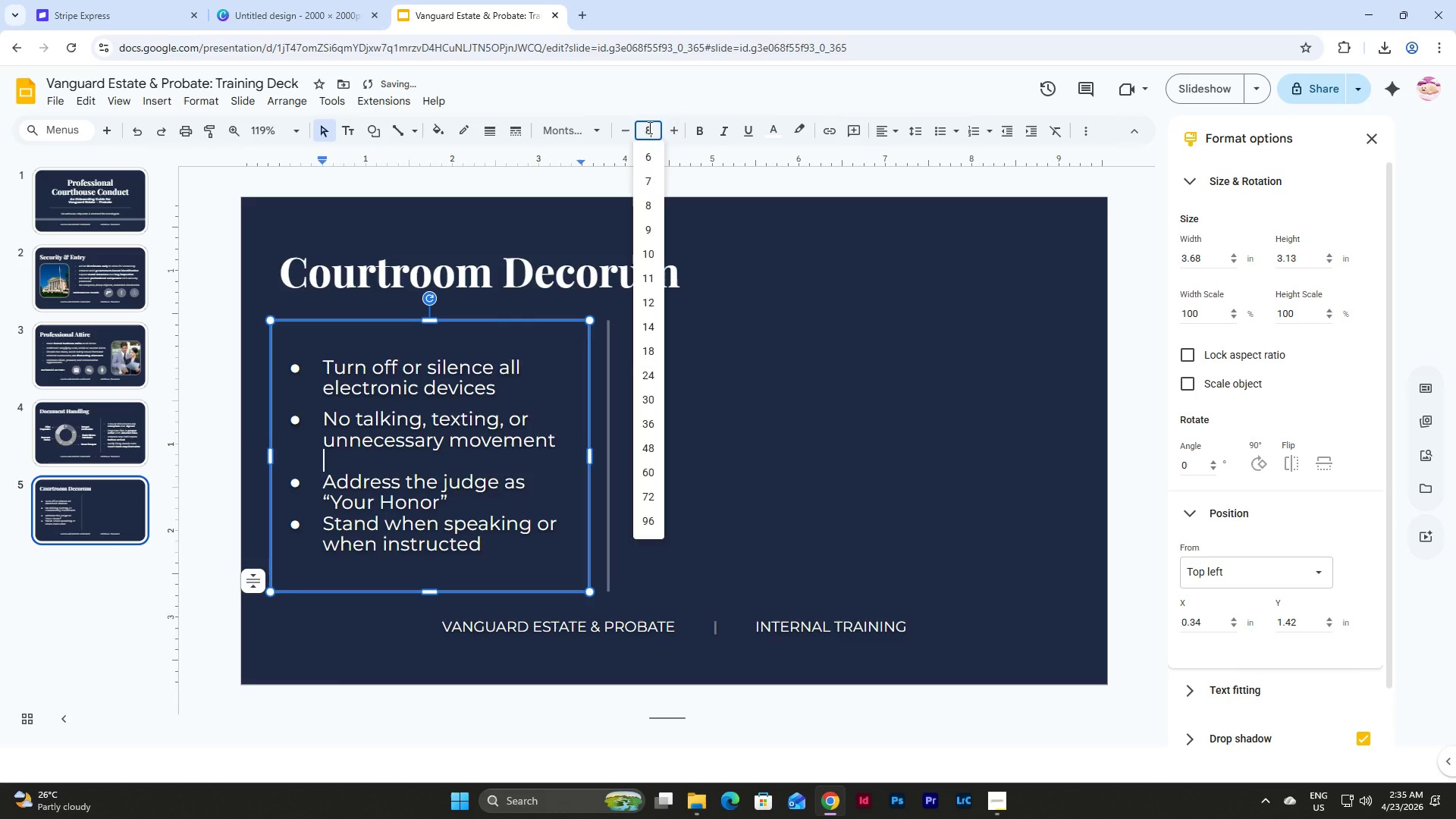 
key(NumpadEnter)
 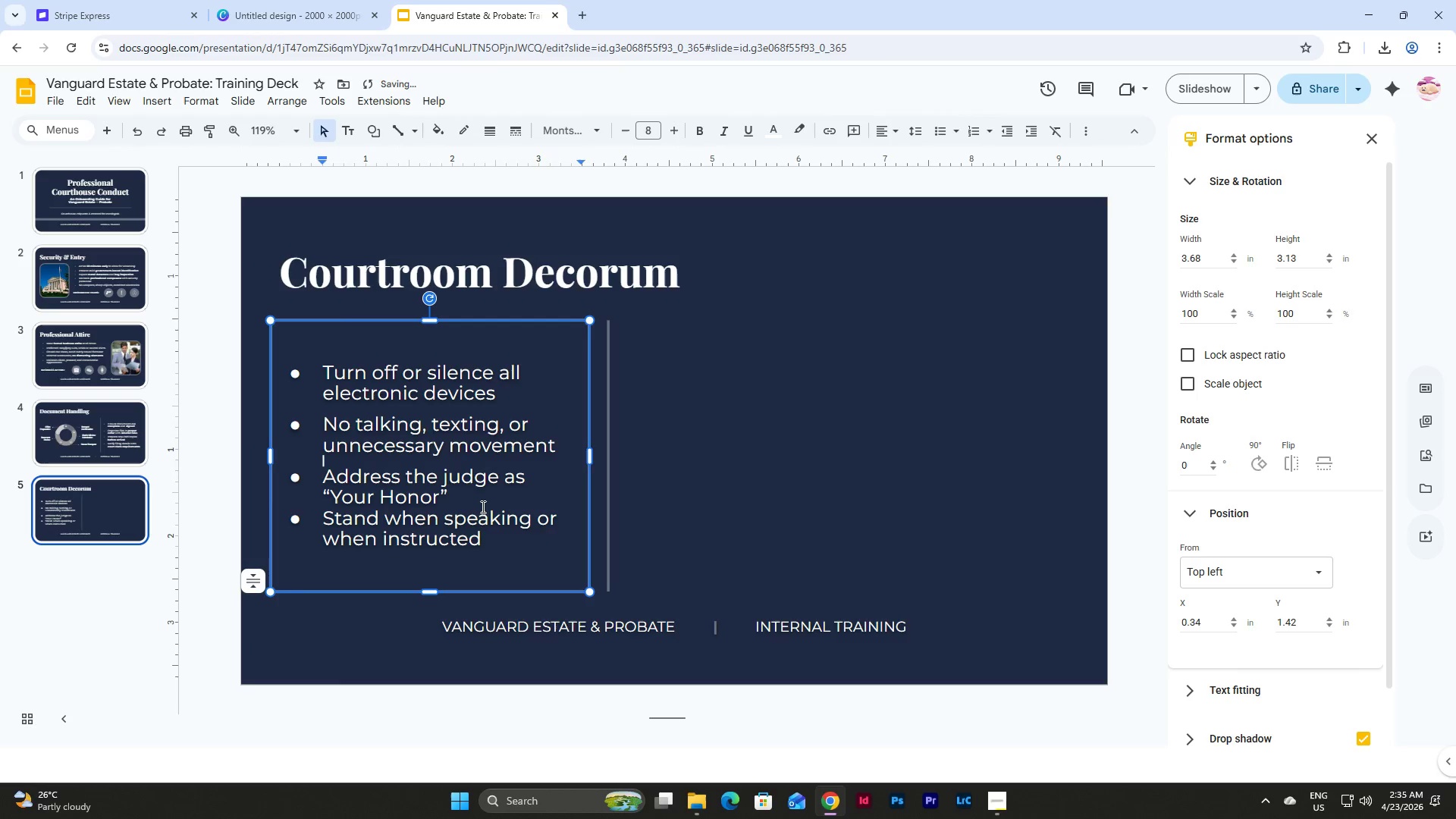 
left_click([482, 491])
 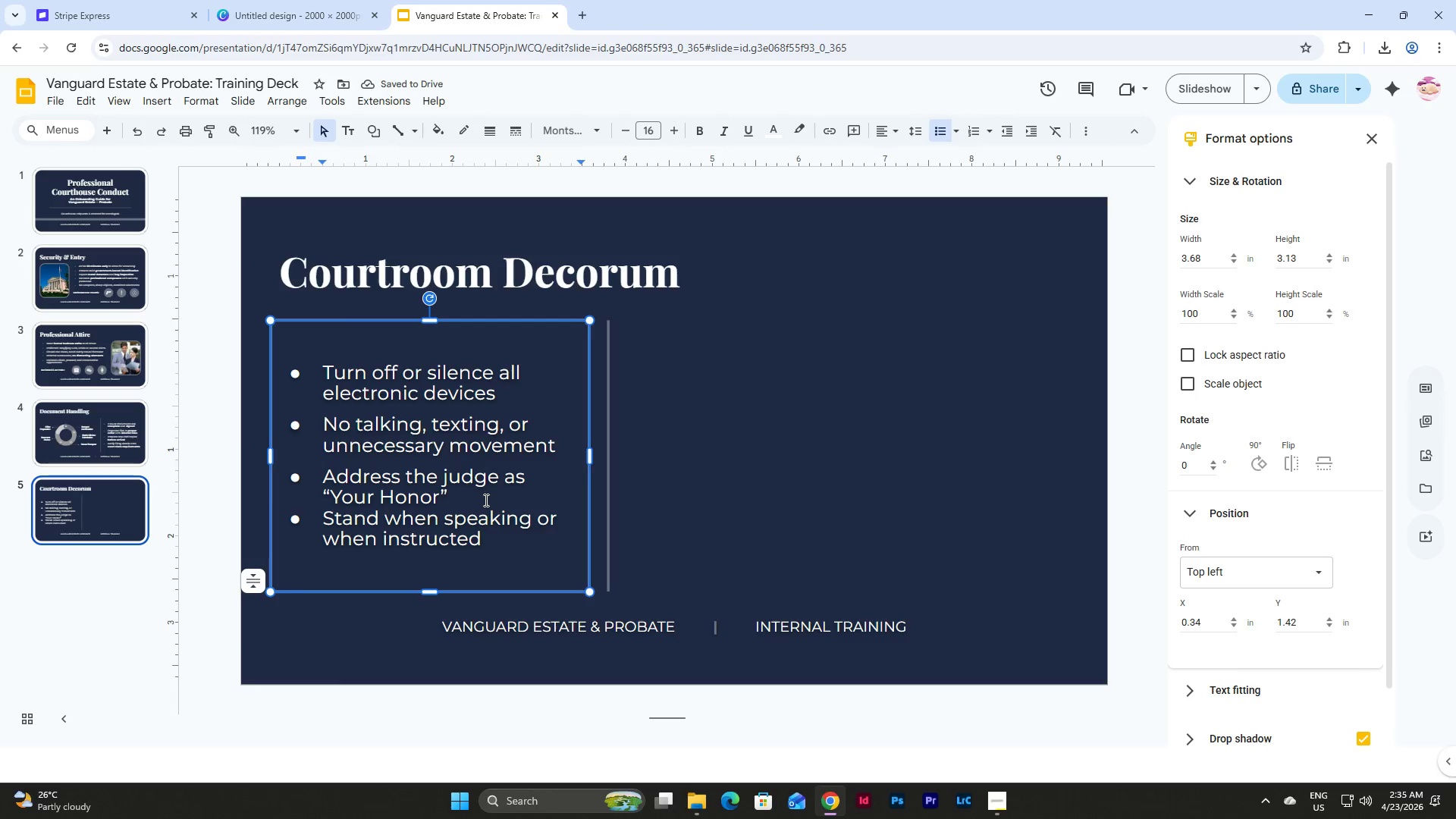 
key(NumpadEnter)
 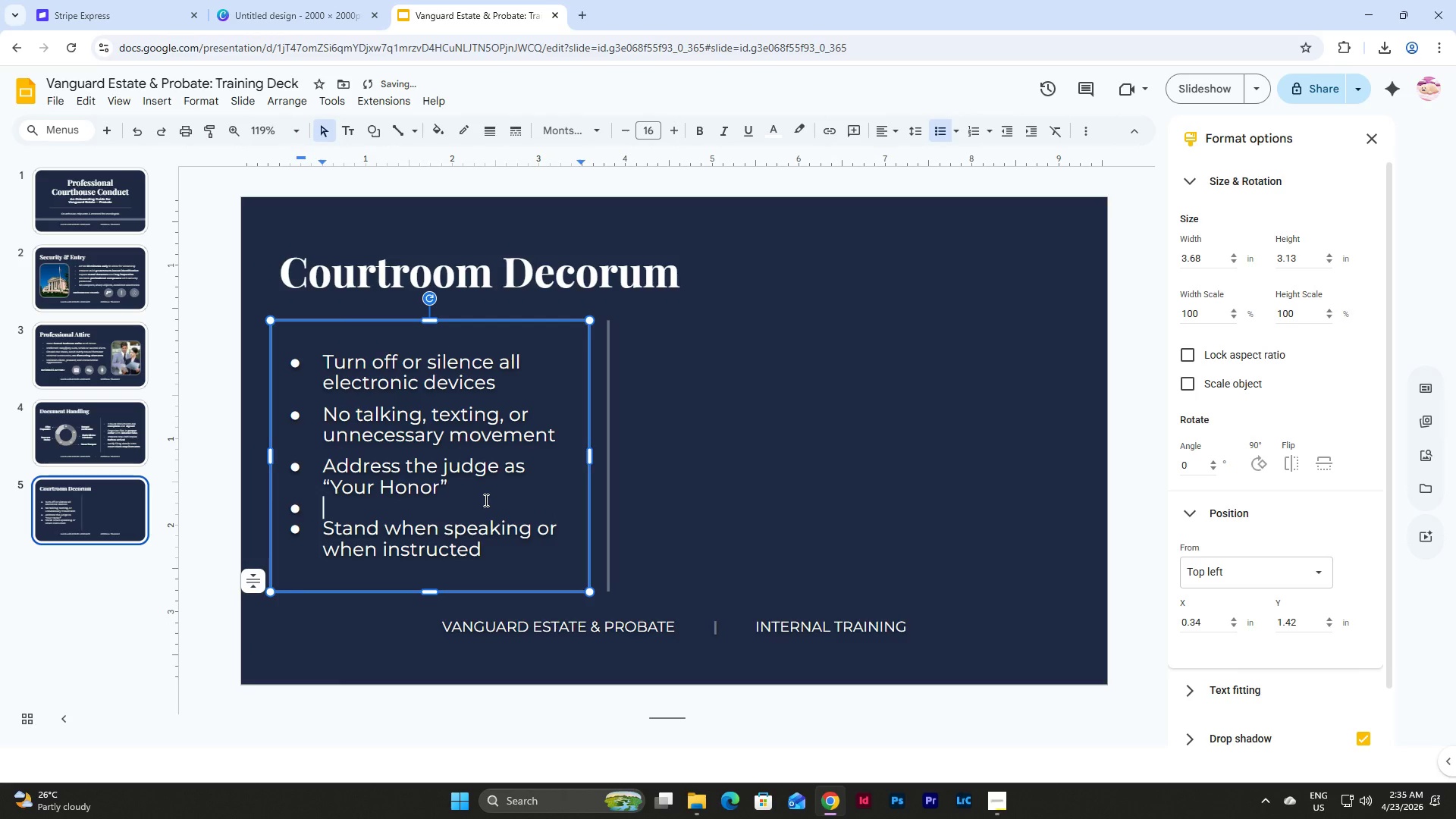 
key(Backspace)
 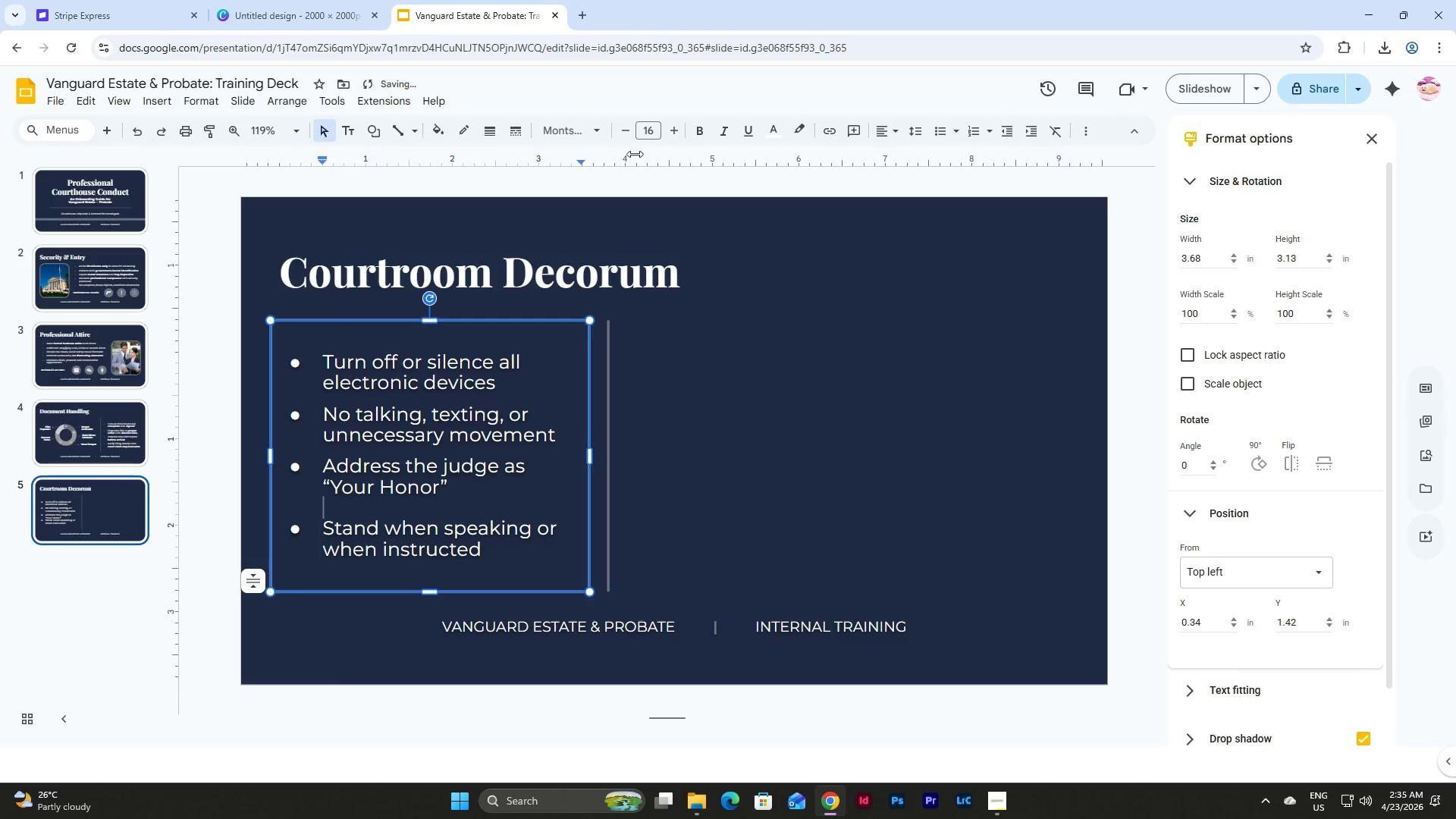 
left_click([648, 130])
 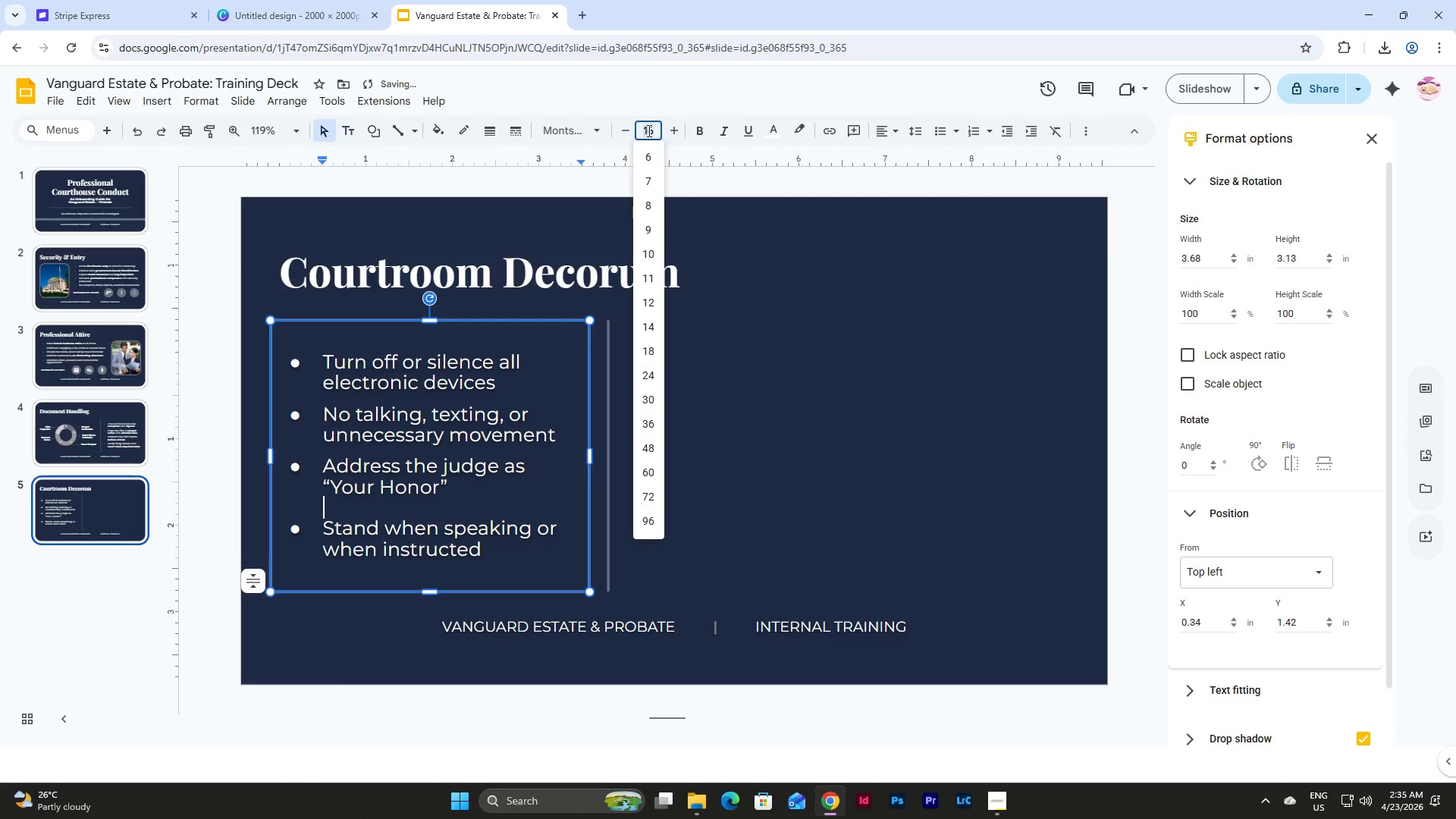 
key(Numpad8)
 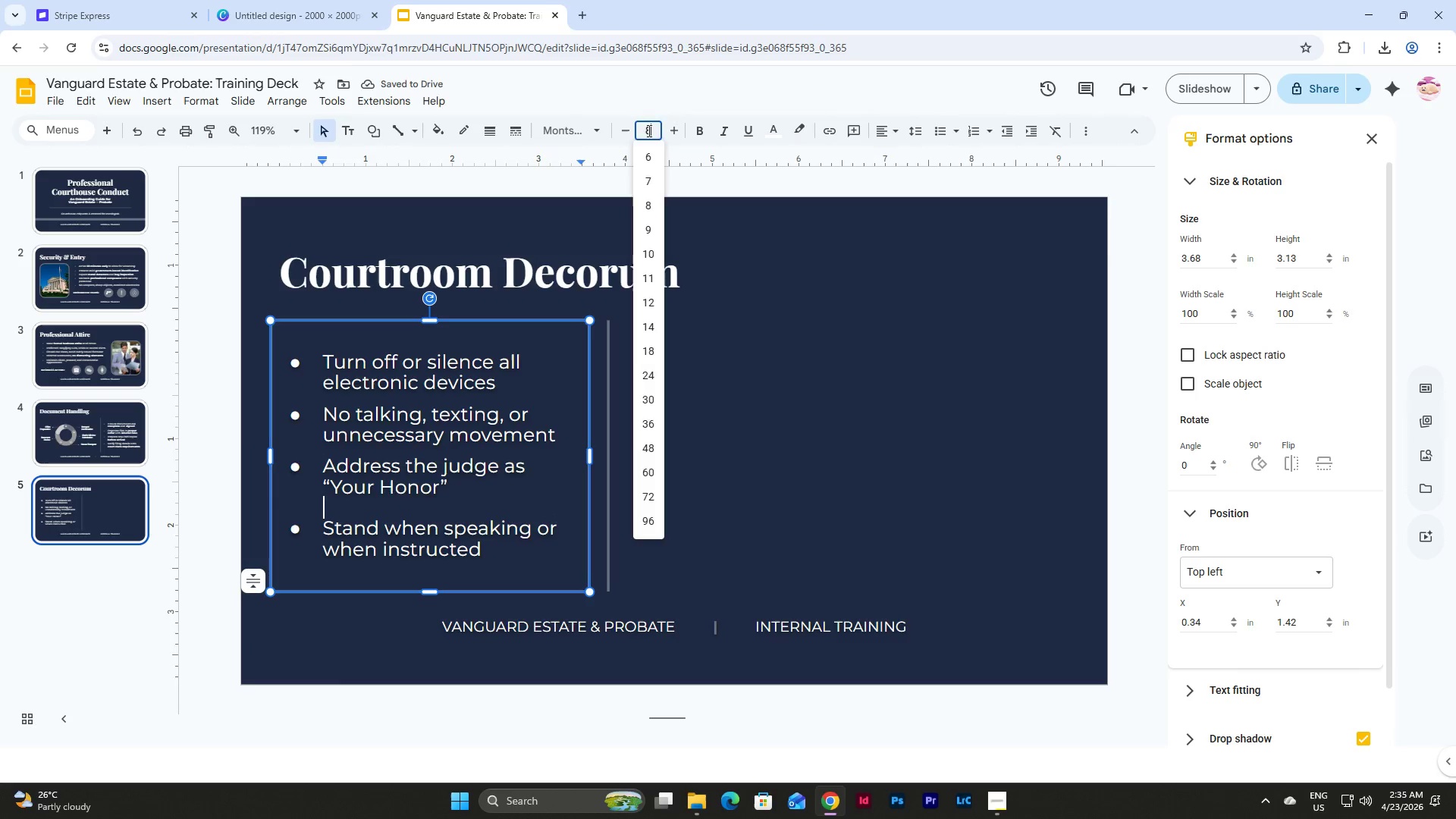 
key(NumpadEnter)
 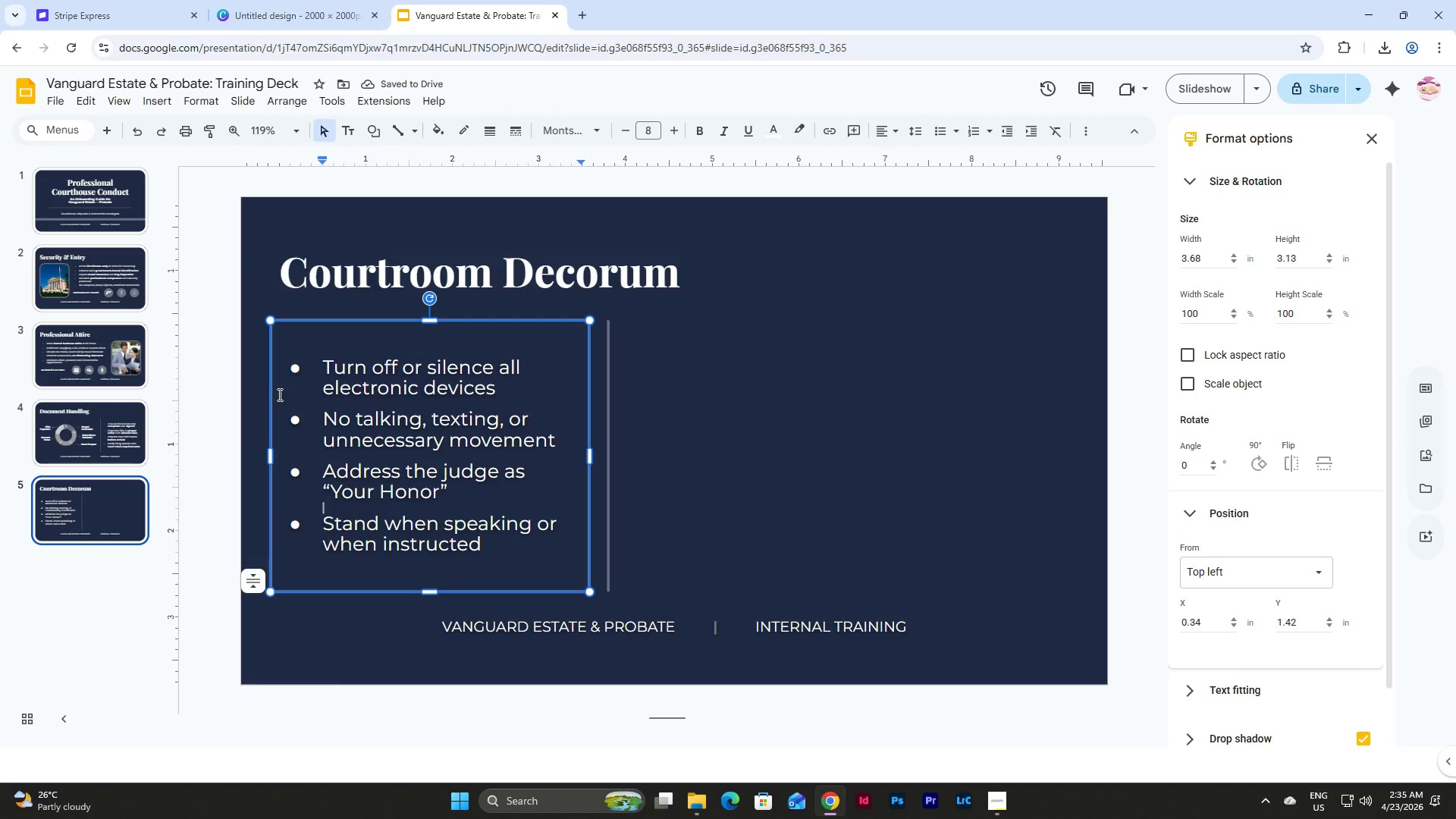 
wait(5.97)
 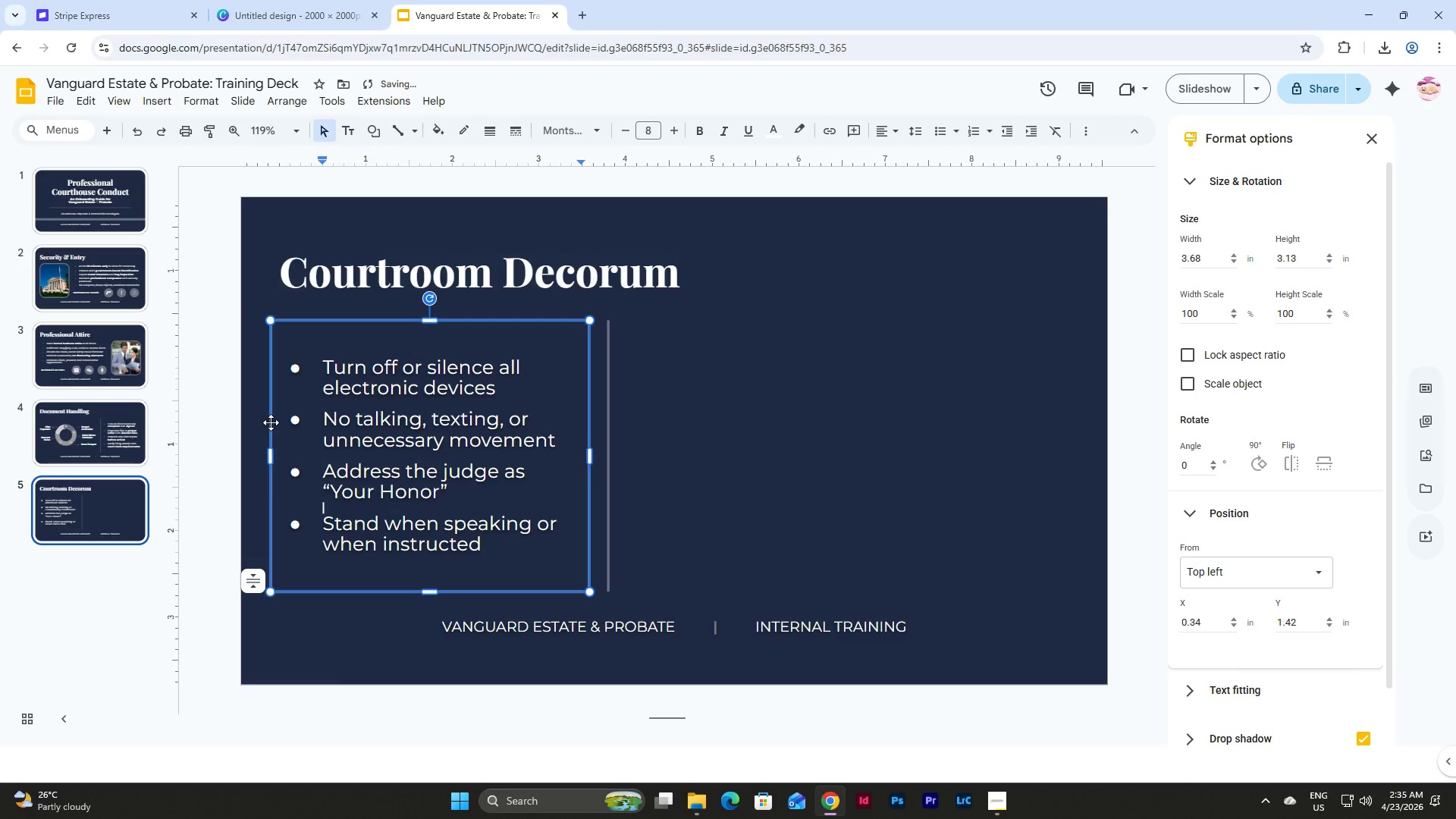 
left_click_drag(start_coordinate=[322, 490], to_coordinate=[447, 492])
 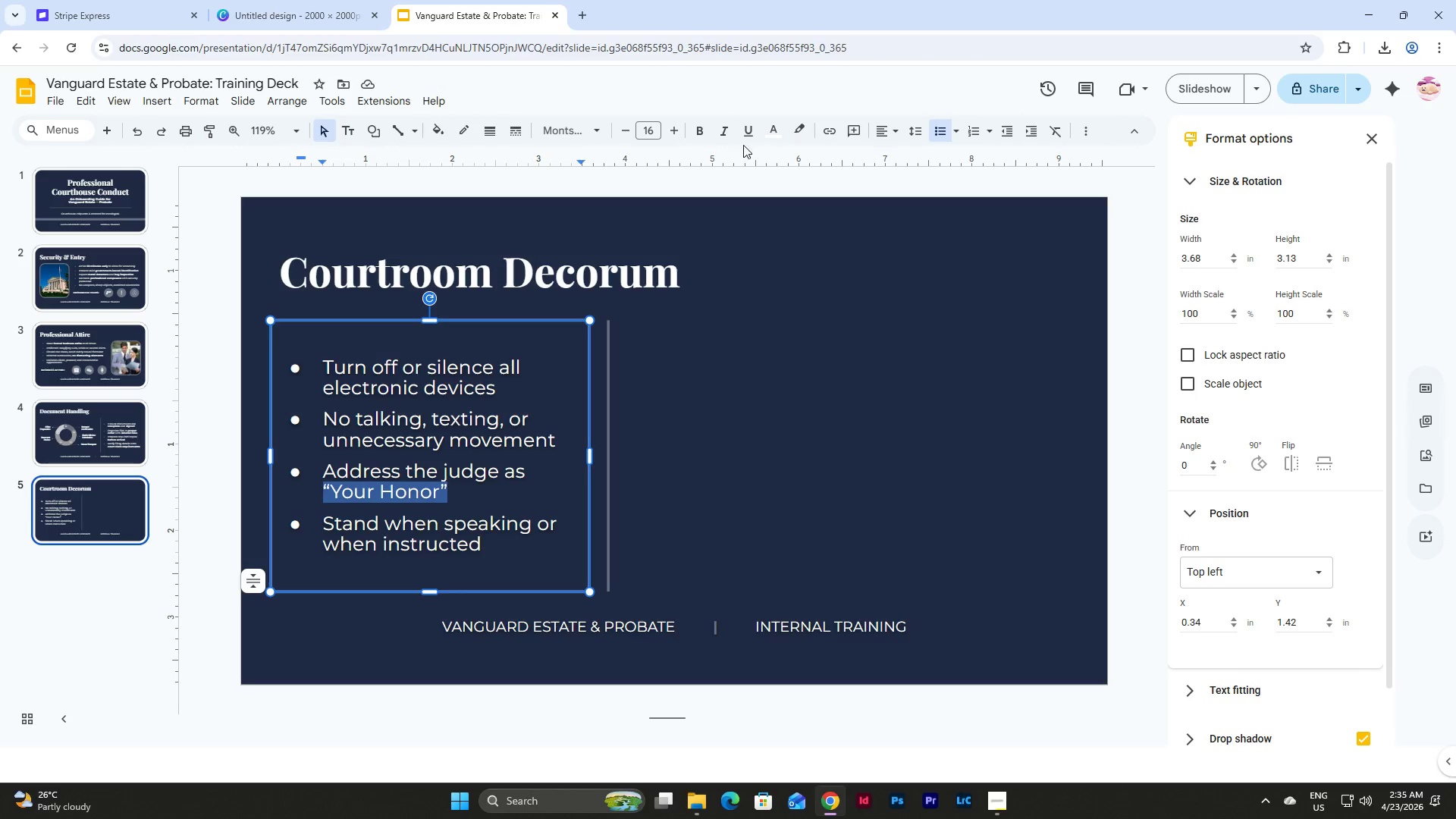 
left_click([705, 133])
 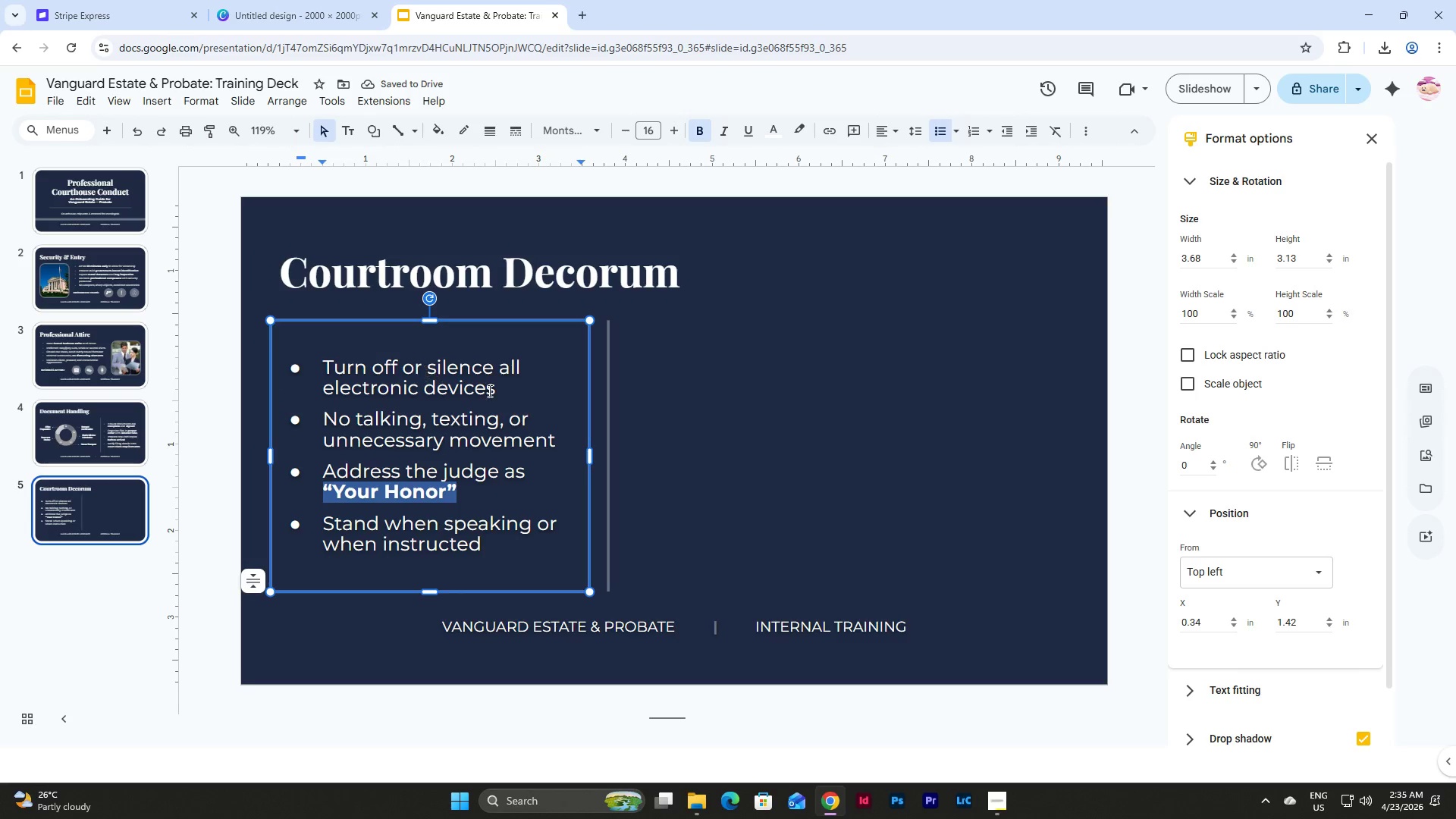 
left_click_drag(start_coordinate=[500, 368], to_coordinate=[500, 384])
 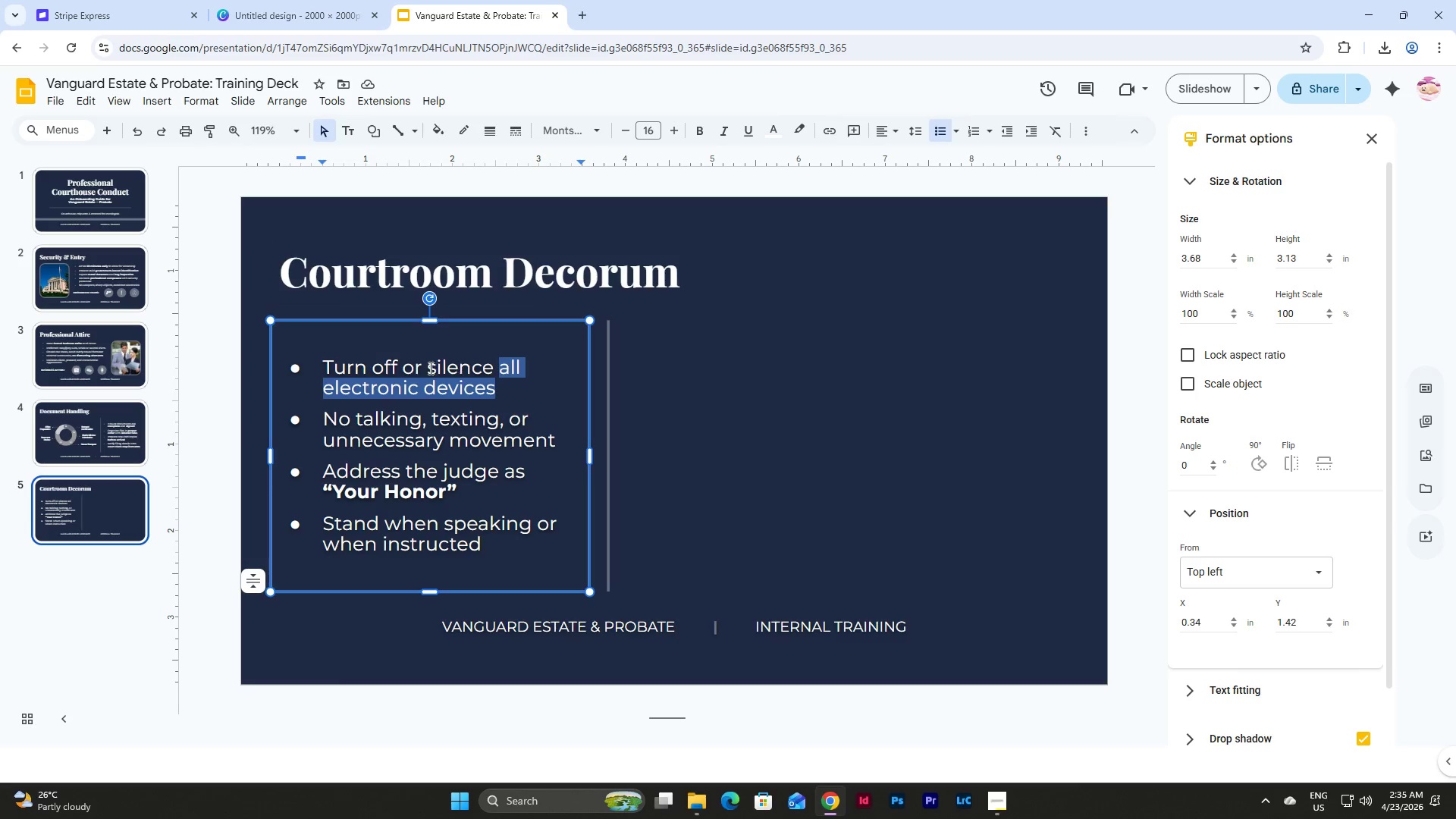 
left_click([378, 367])
 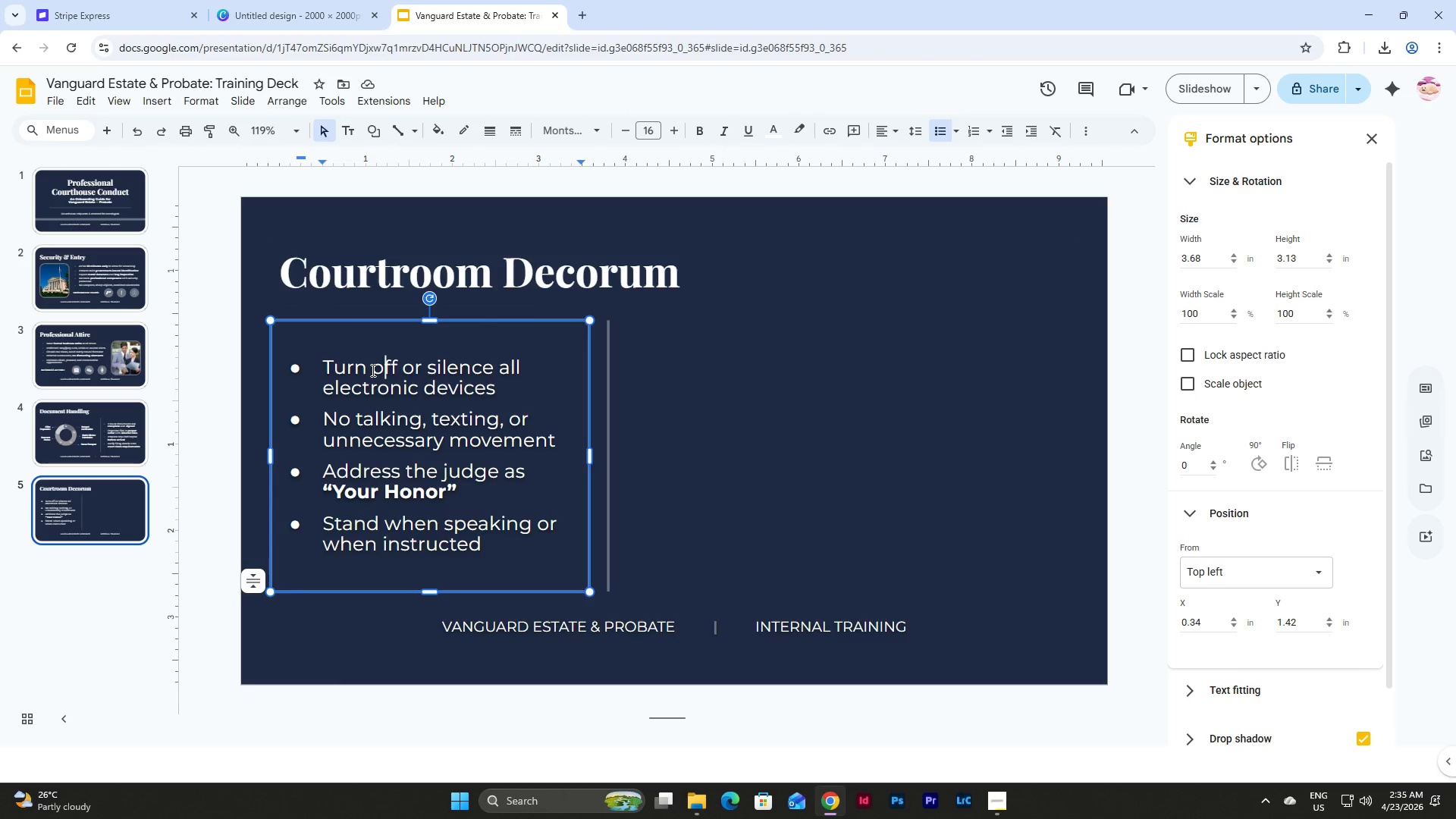 
left_click_drag(start_coordinate=[372, 370], to_coordinate=[395, 369])
 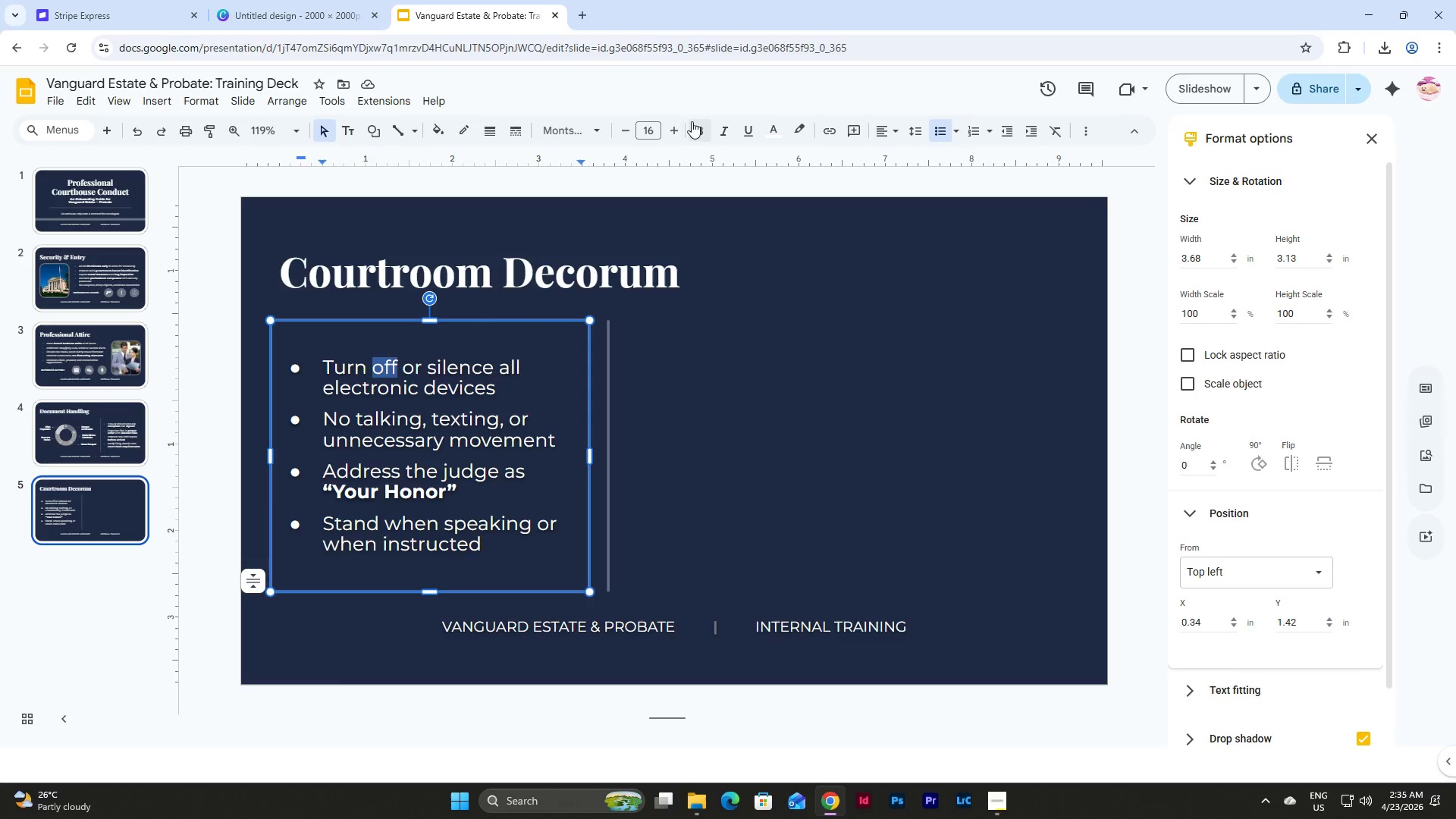 
left_click([700, 132])
 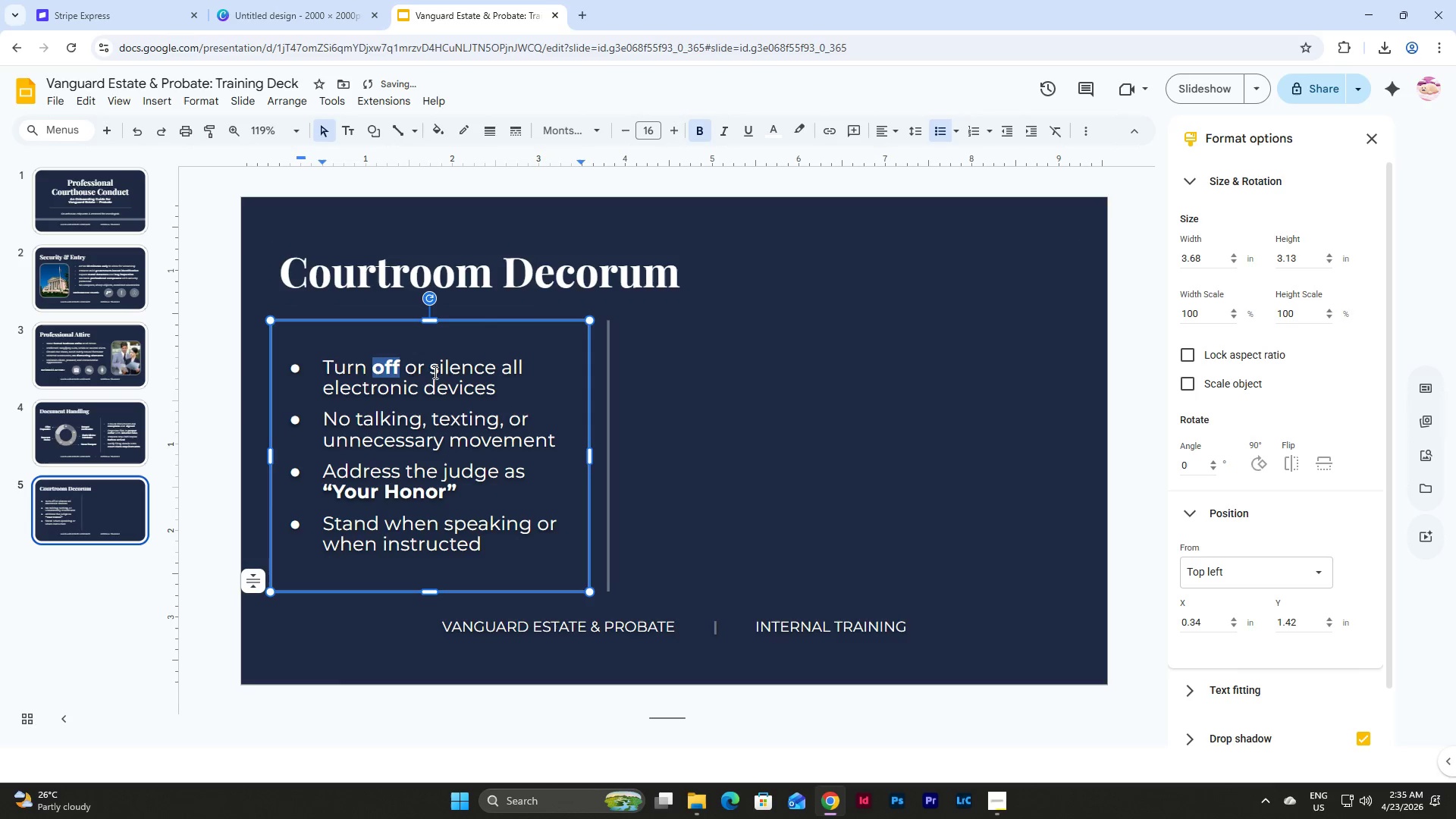 
left_click_drag(start_coordinate=[431, 370], to_coordinate=[491, 370])
 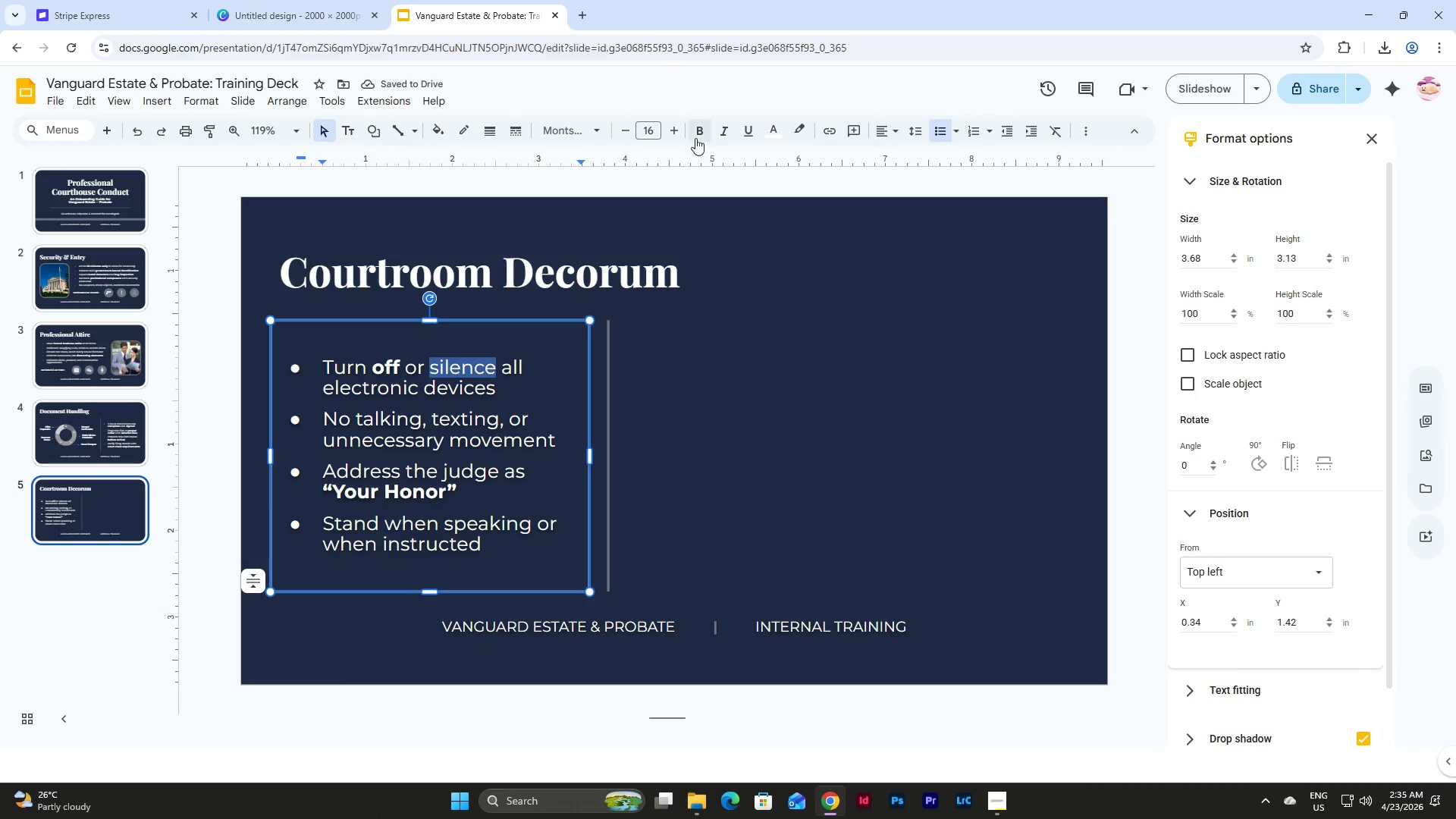 
left_click([704, 132])
 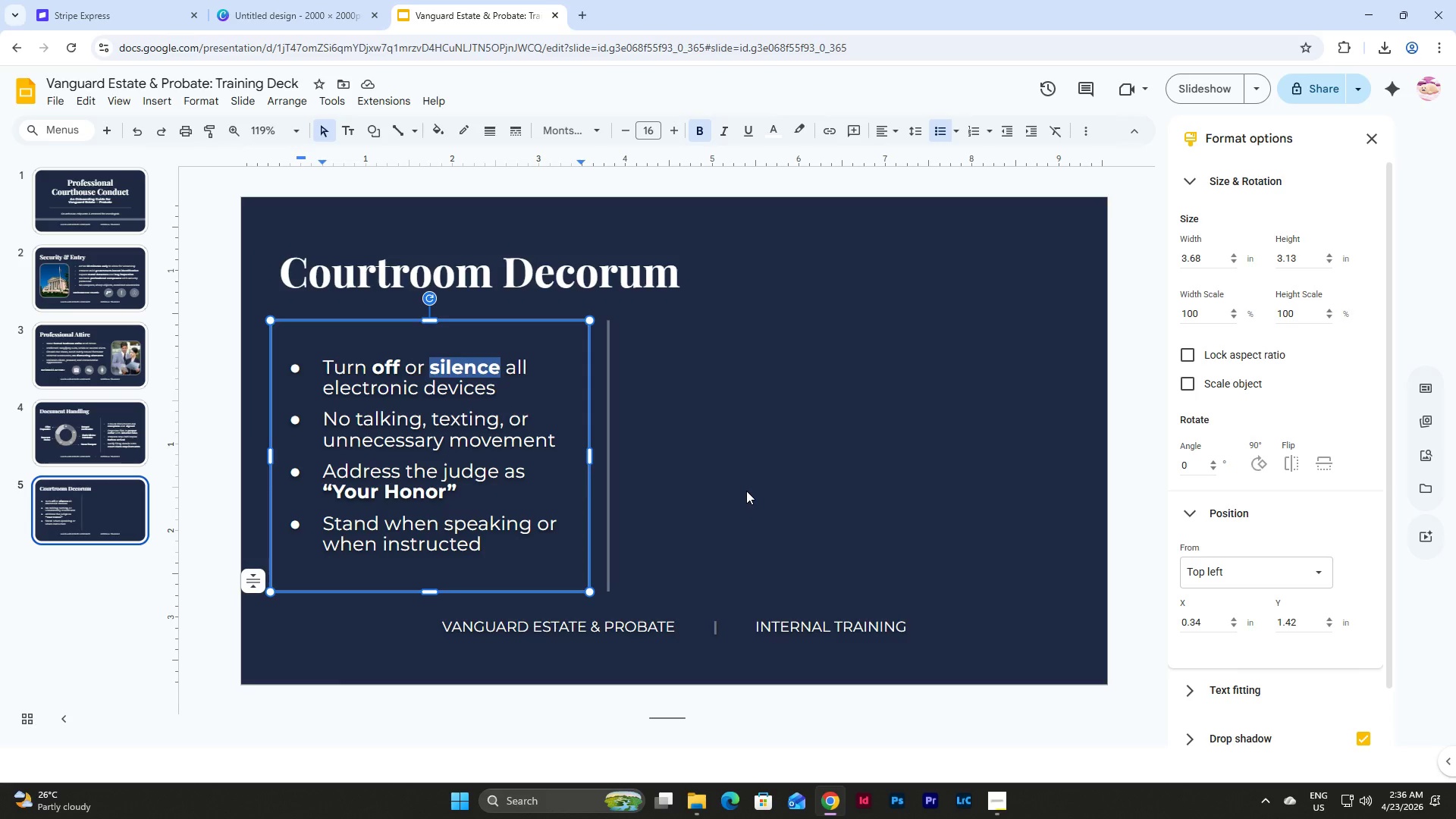 
wait(69.91)
 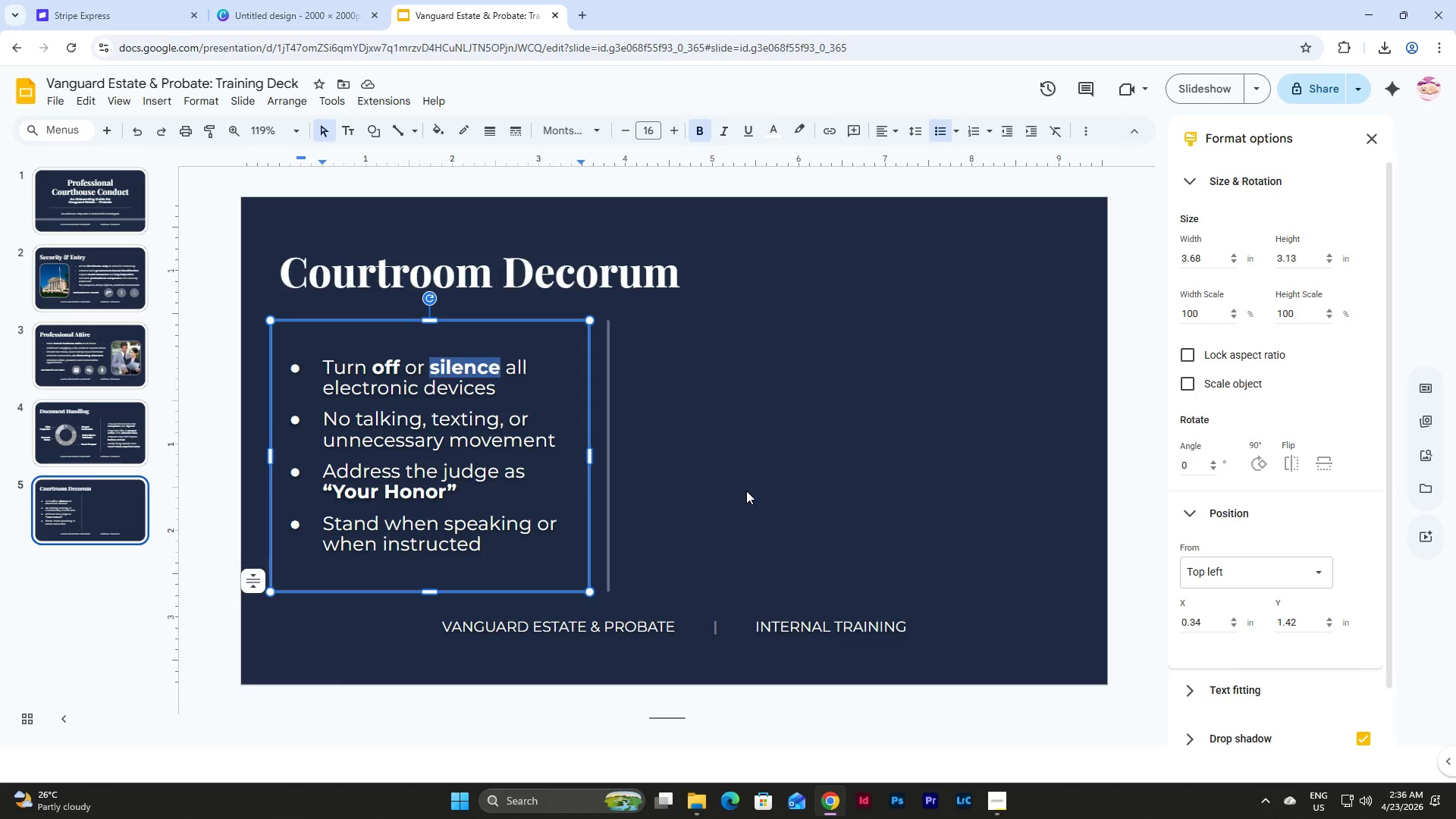 
left_click([746, 491])
 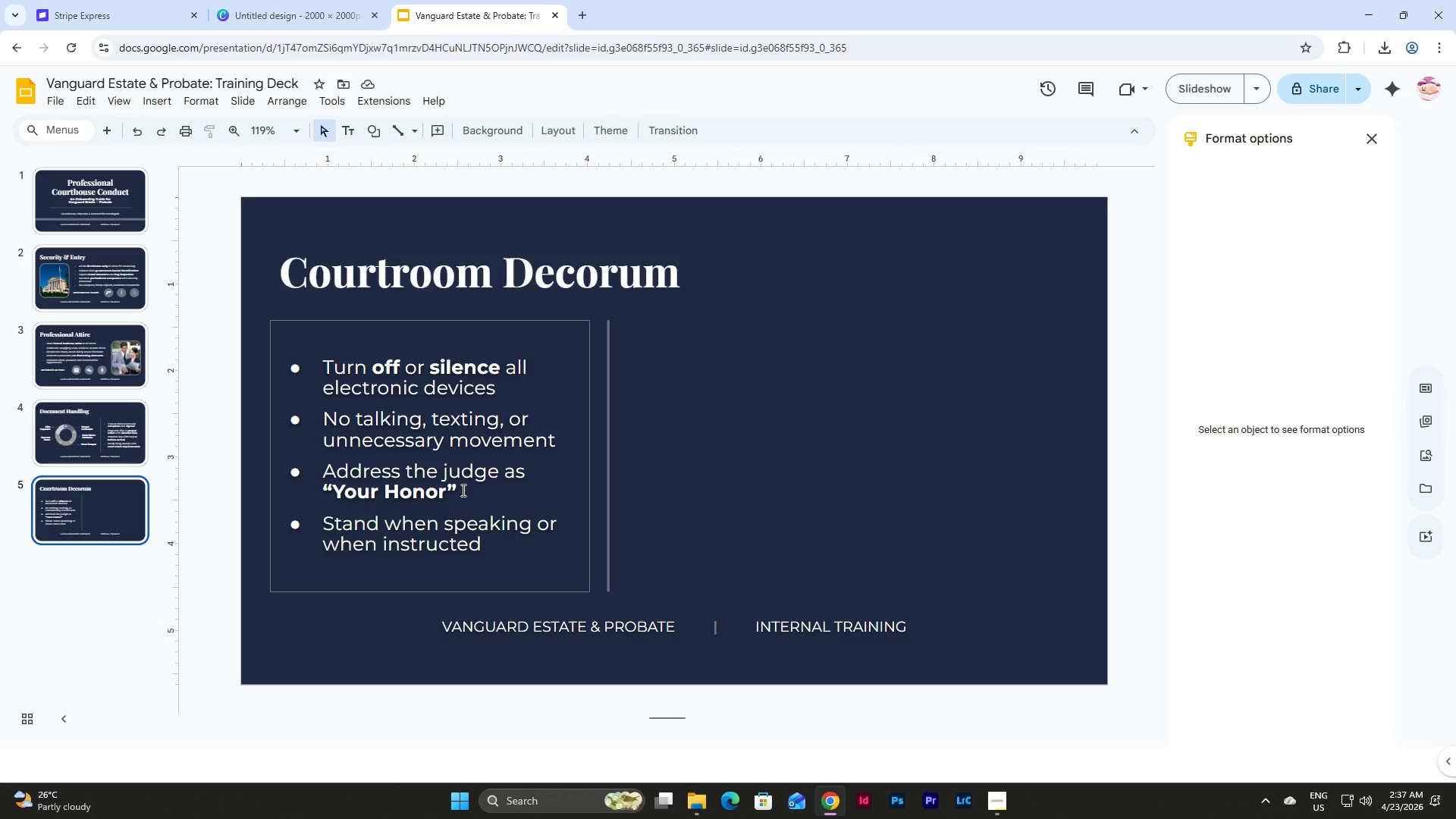 
wait(64.64)
 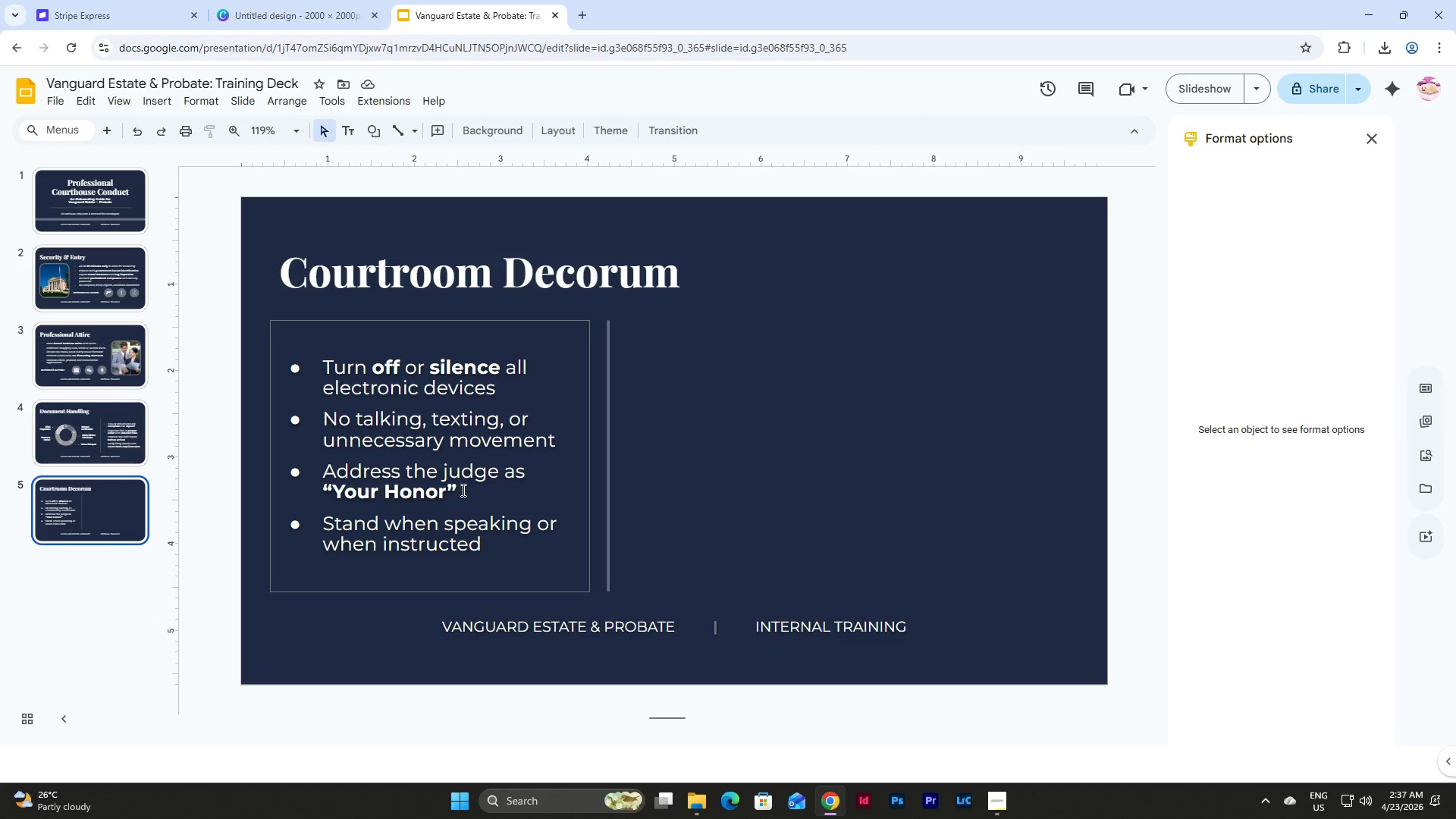 
left_click([706, 449])
 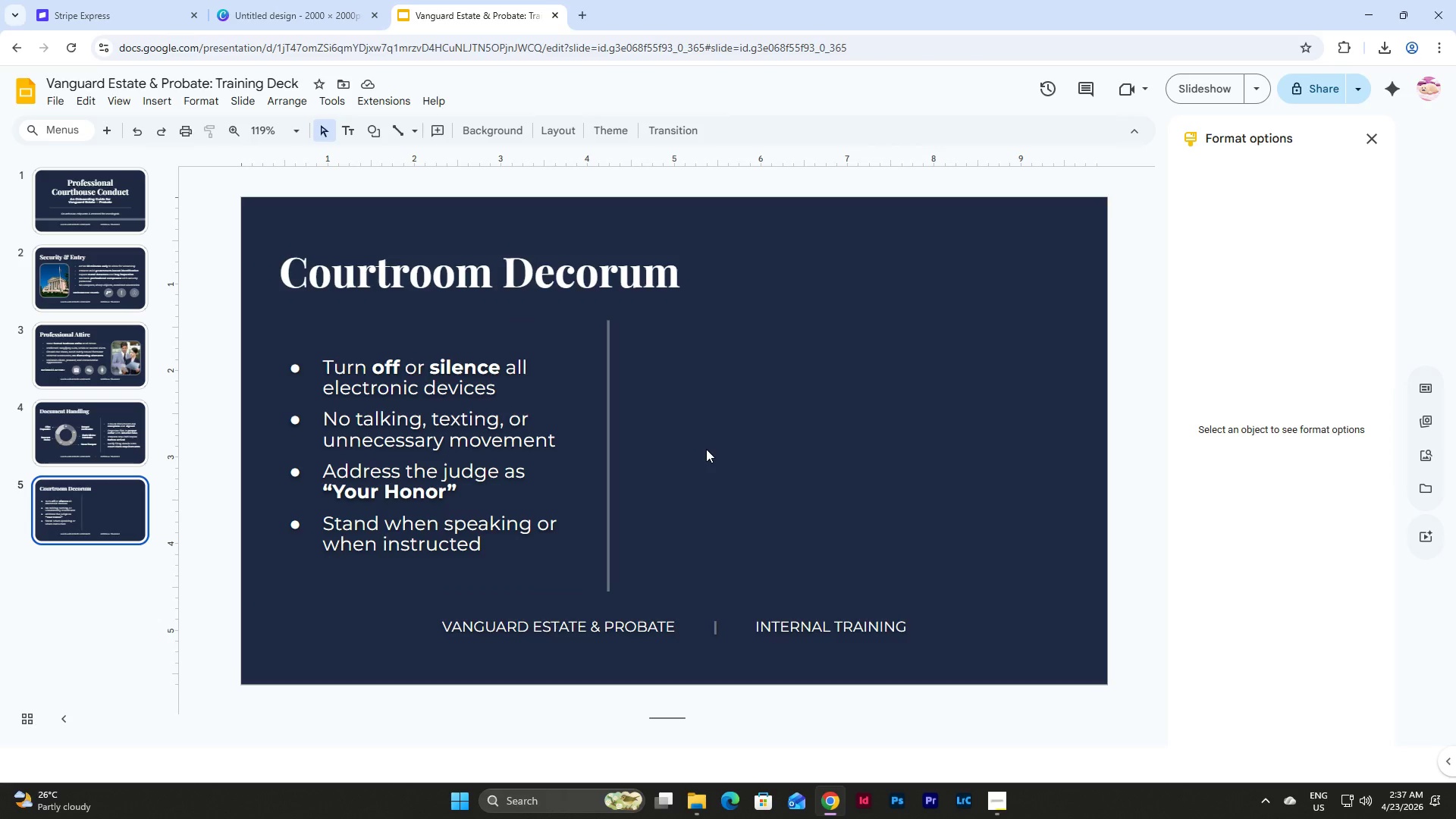 
wait(10.18)
 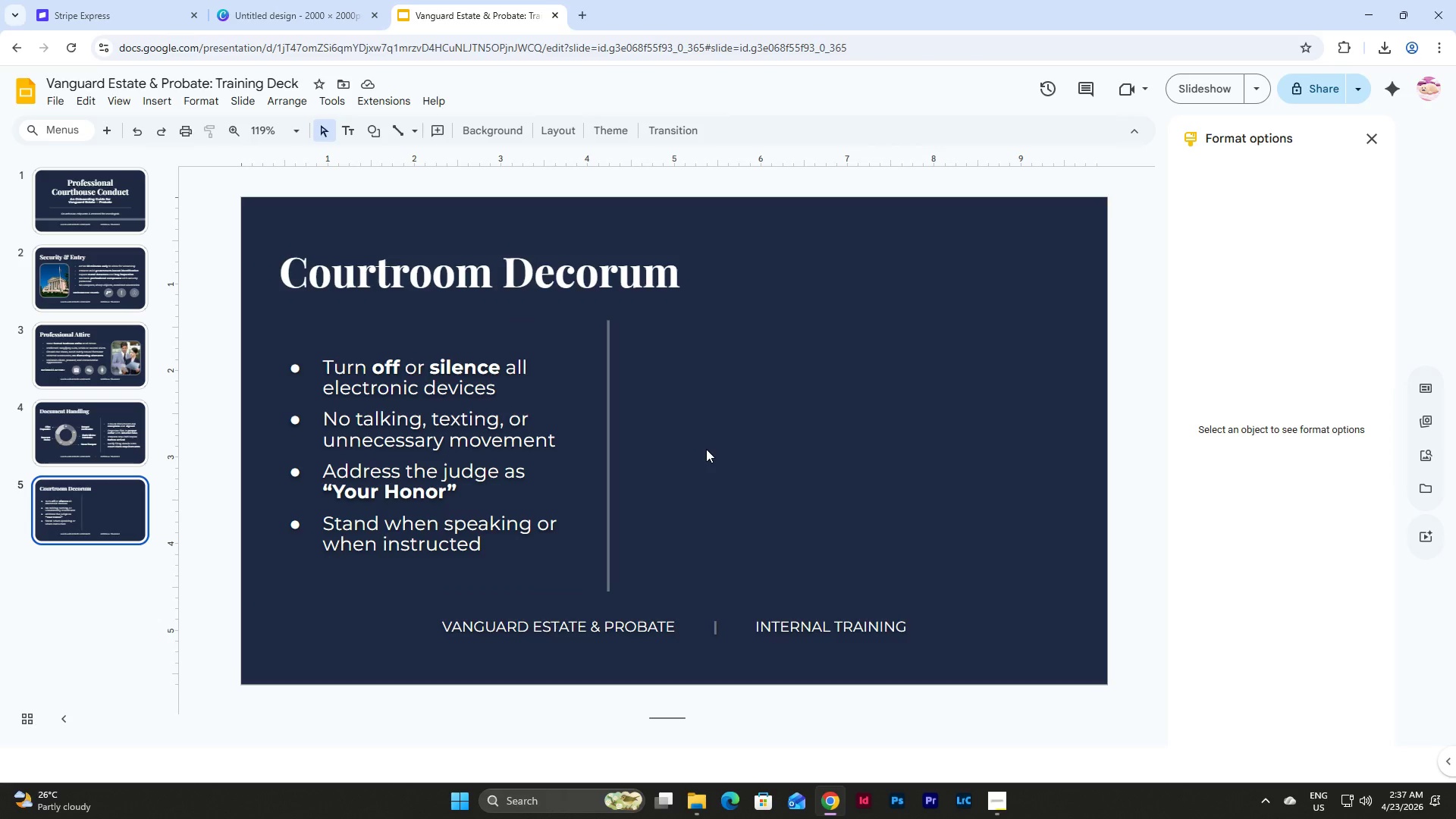 
mouse_move([583, 162])
 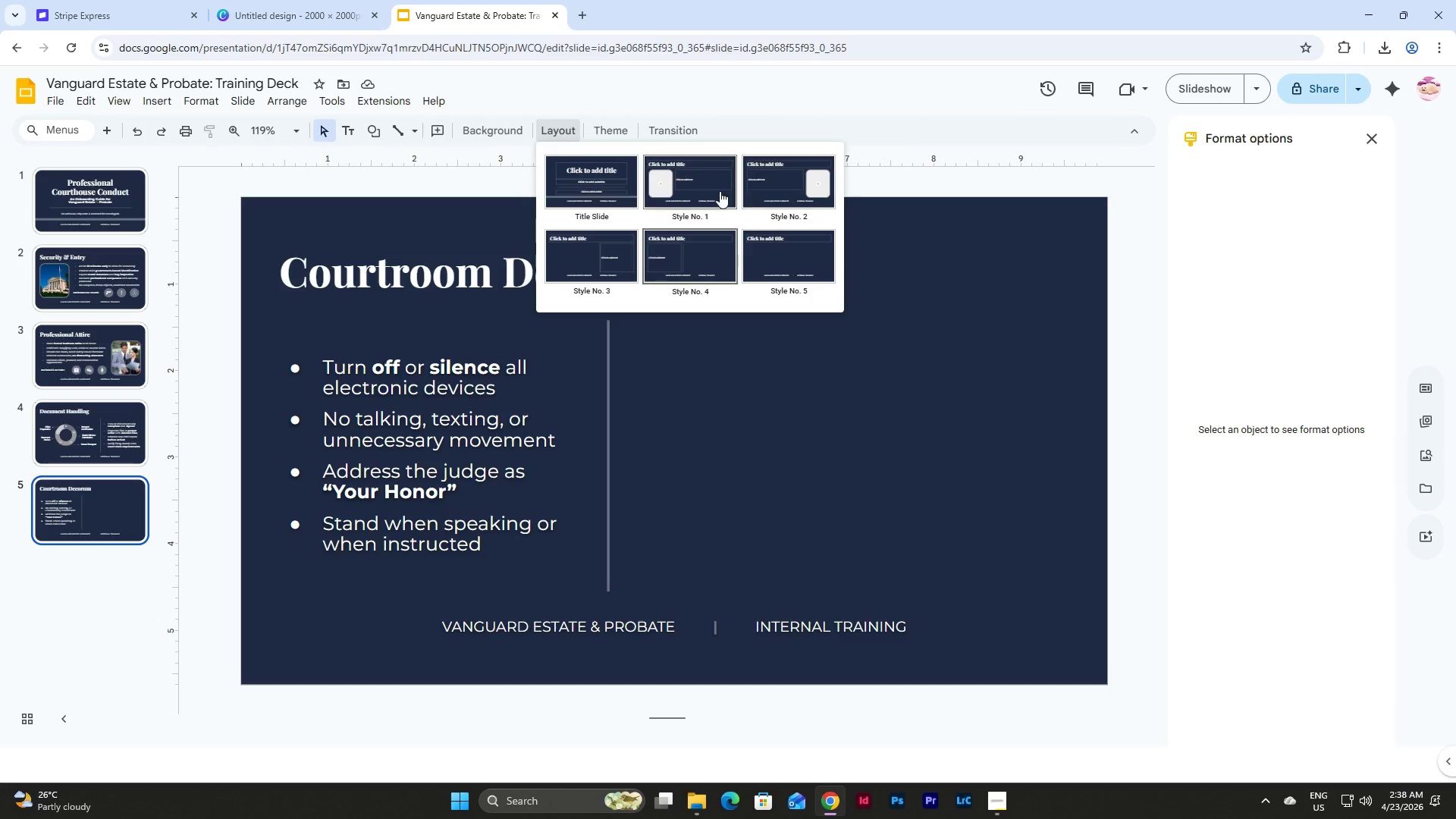 
left_click([706, 191])
 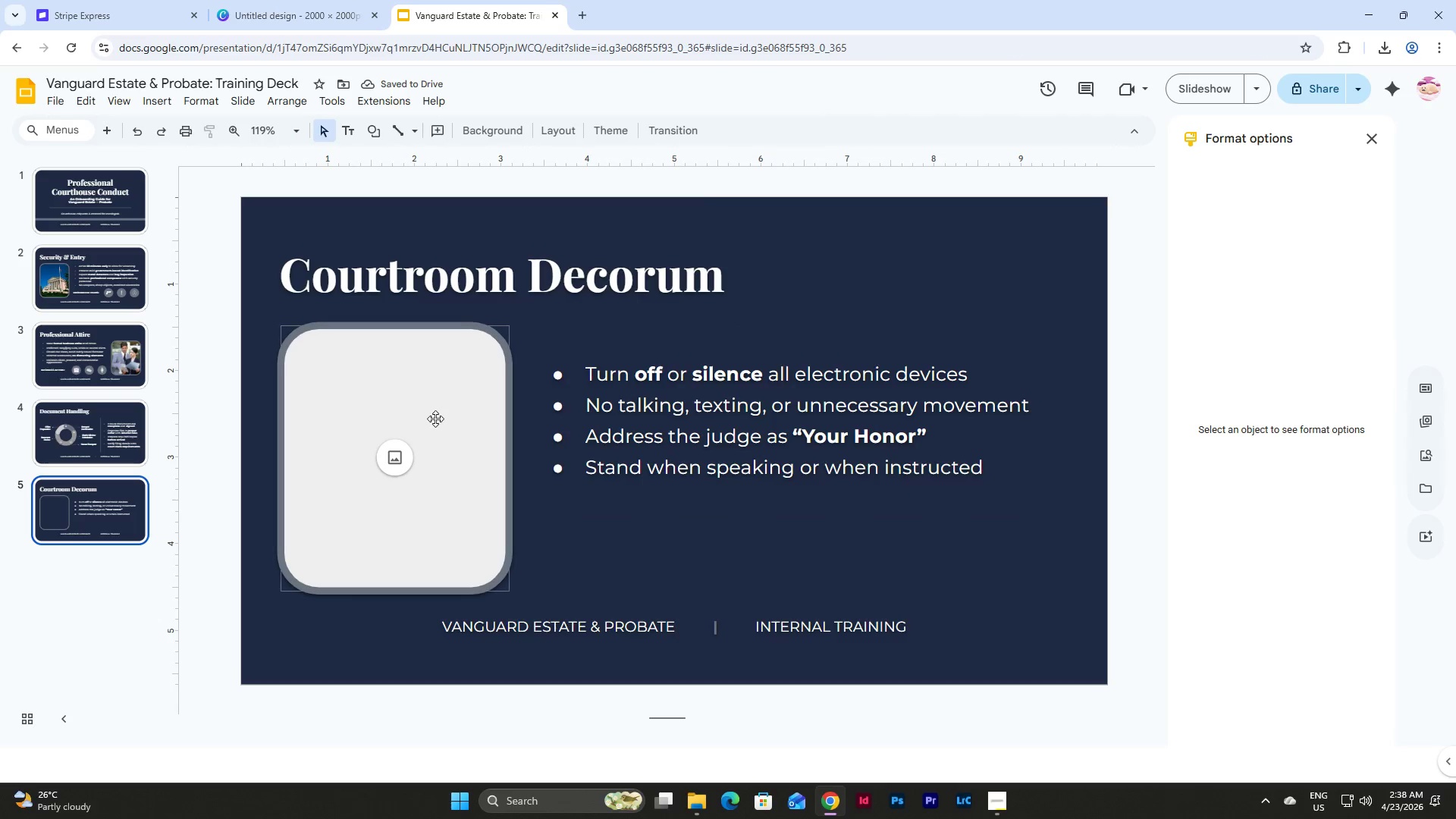 
left_click([981, 469])
 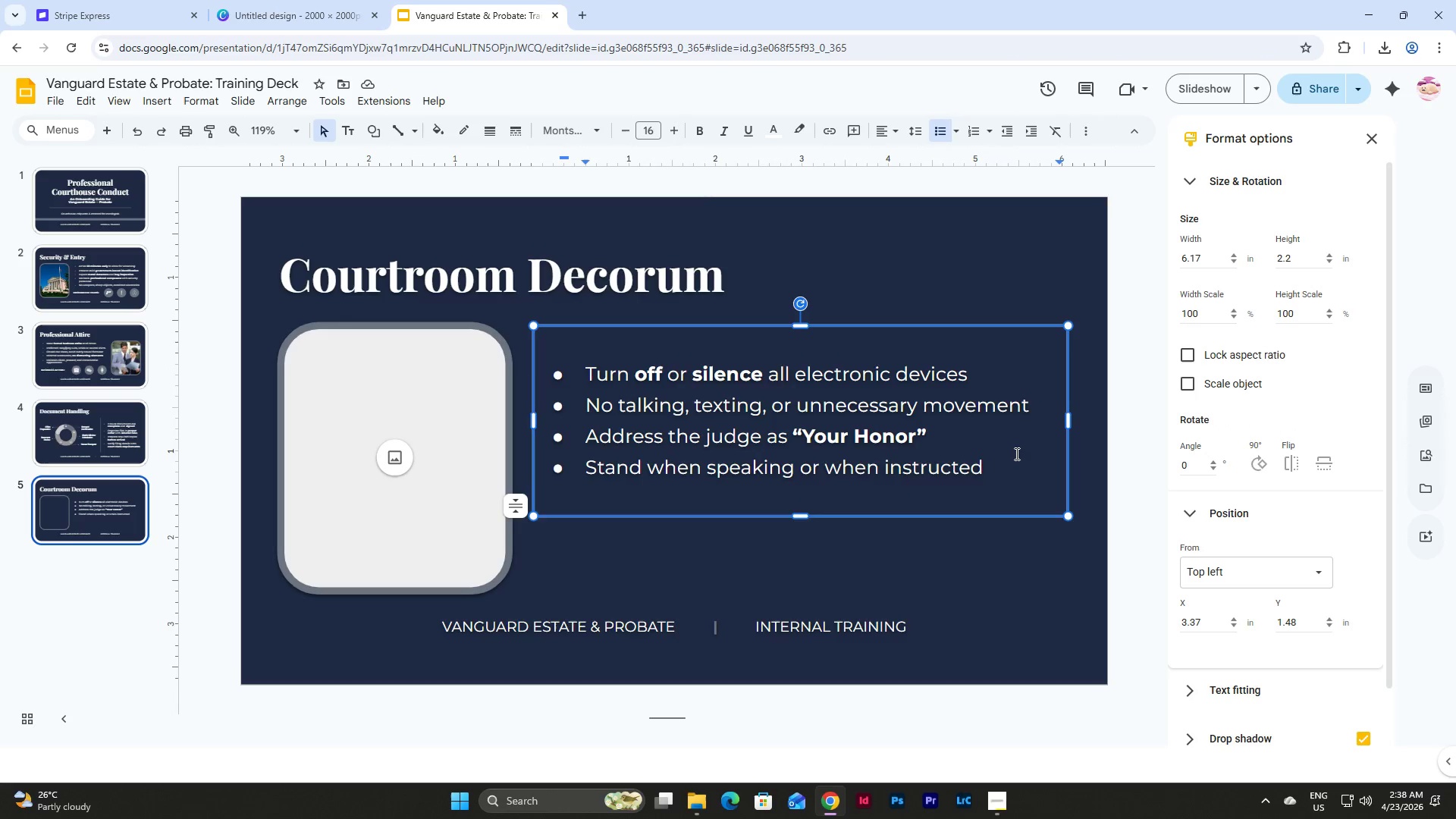 
key(Enter)
 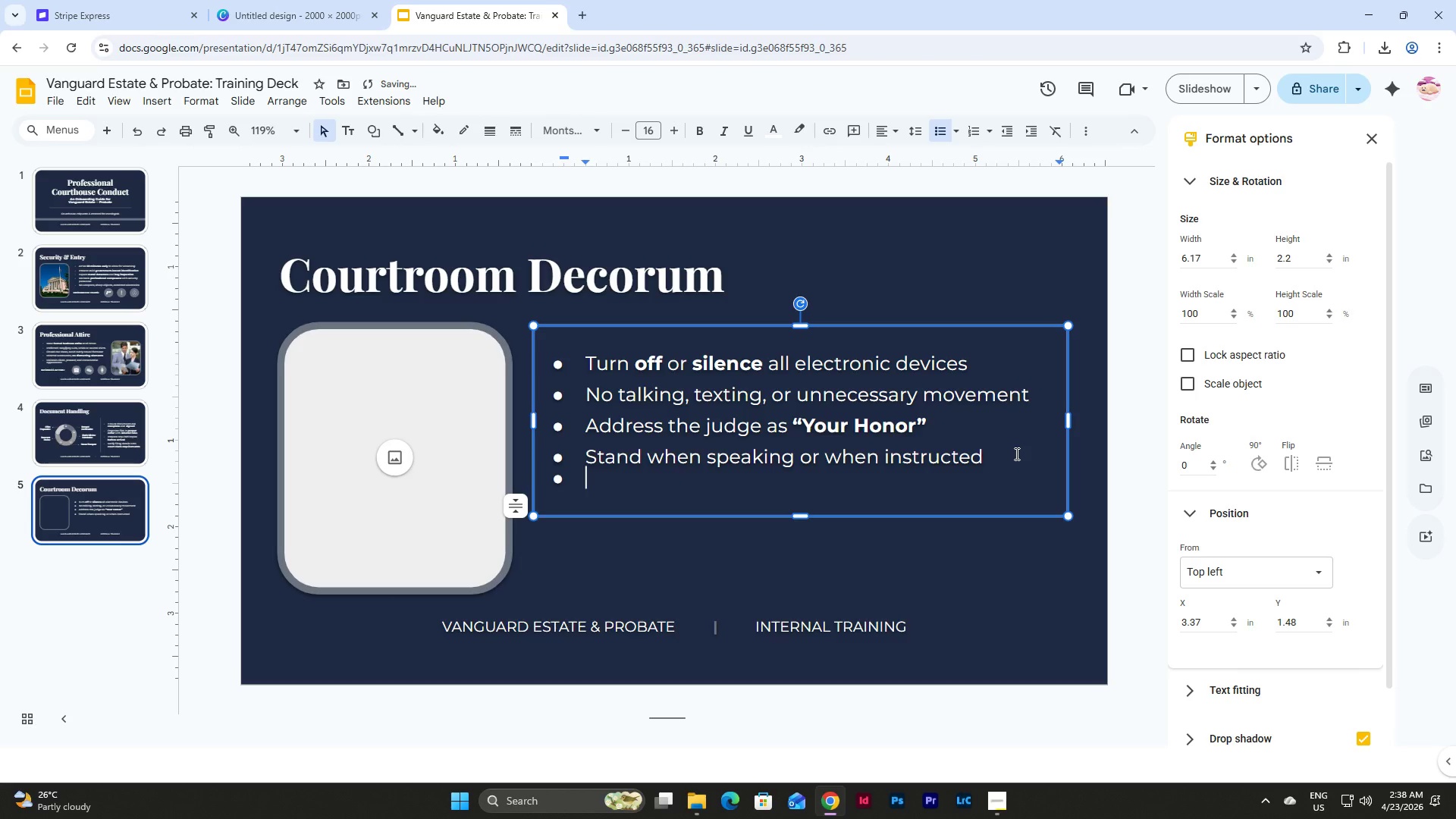 
type(Follow all instrcu)
key(Backspace)
key(Backspace)
type(ucto)
key(Backspace)
type(ions from court officers promptlu)
key(Backspace)
type(y)
 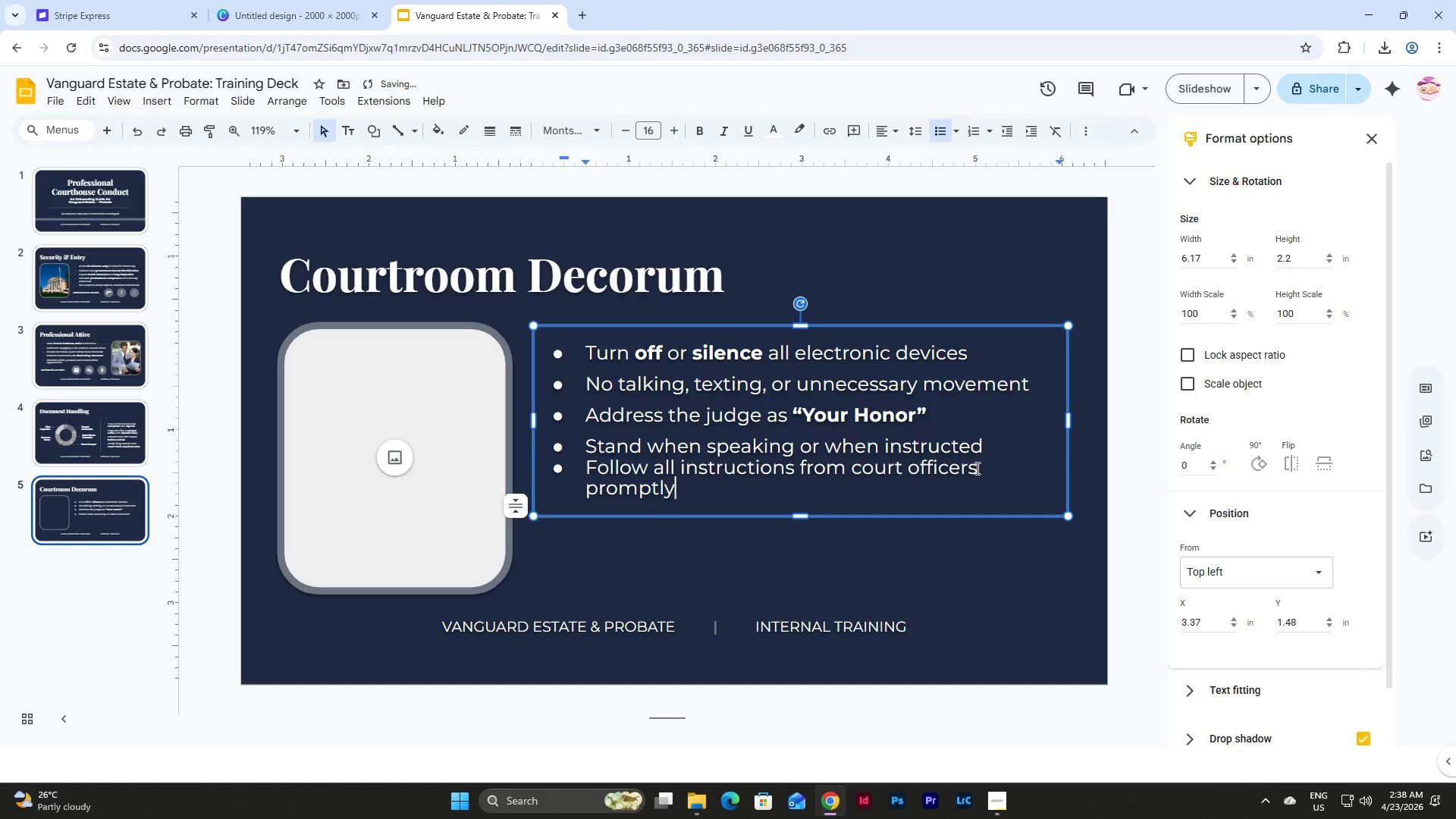 
left_click([992, 445])
 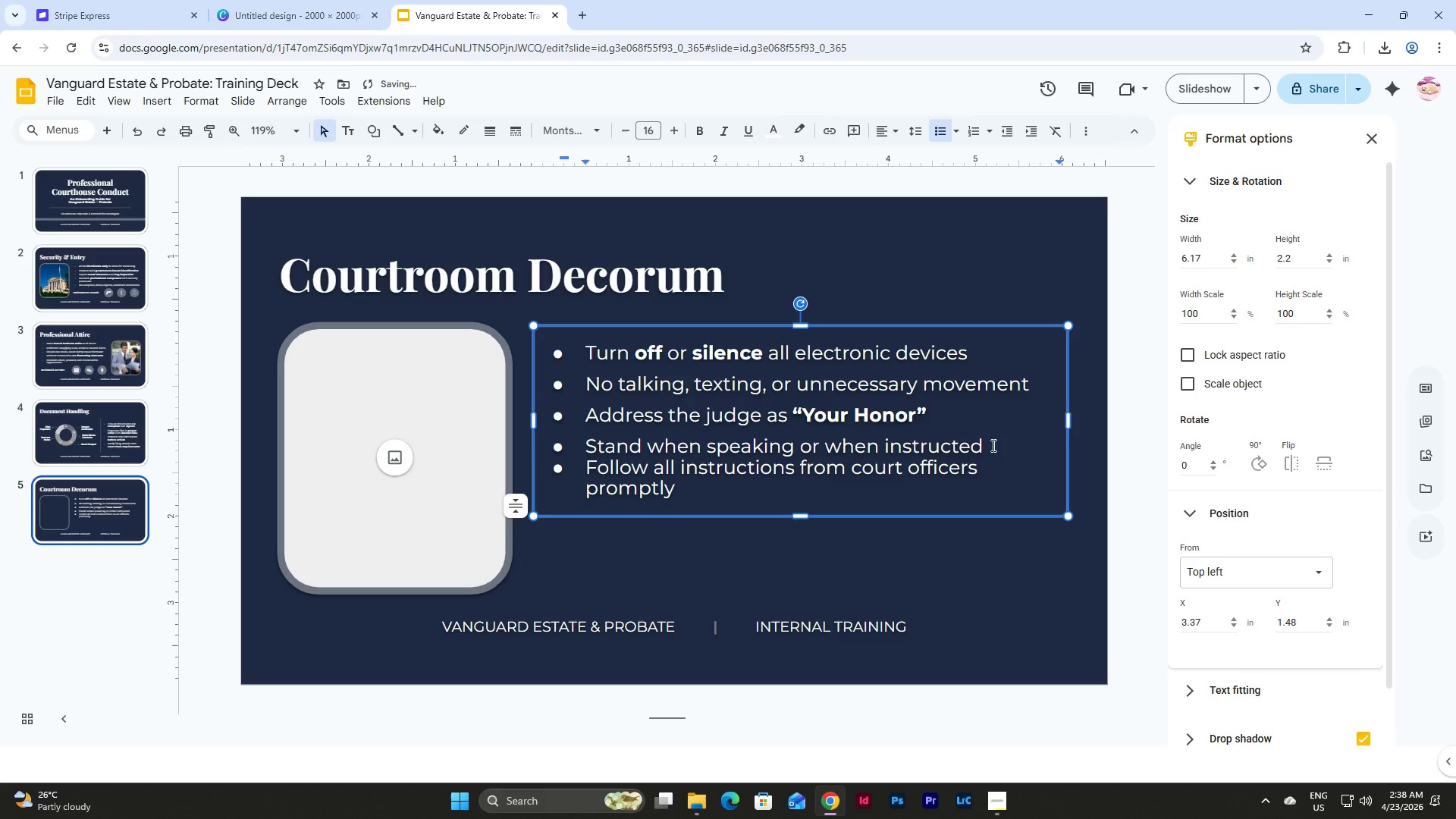 
key(Enter)
 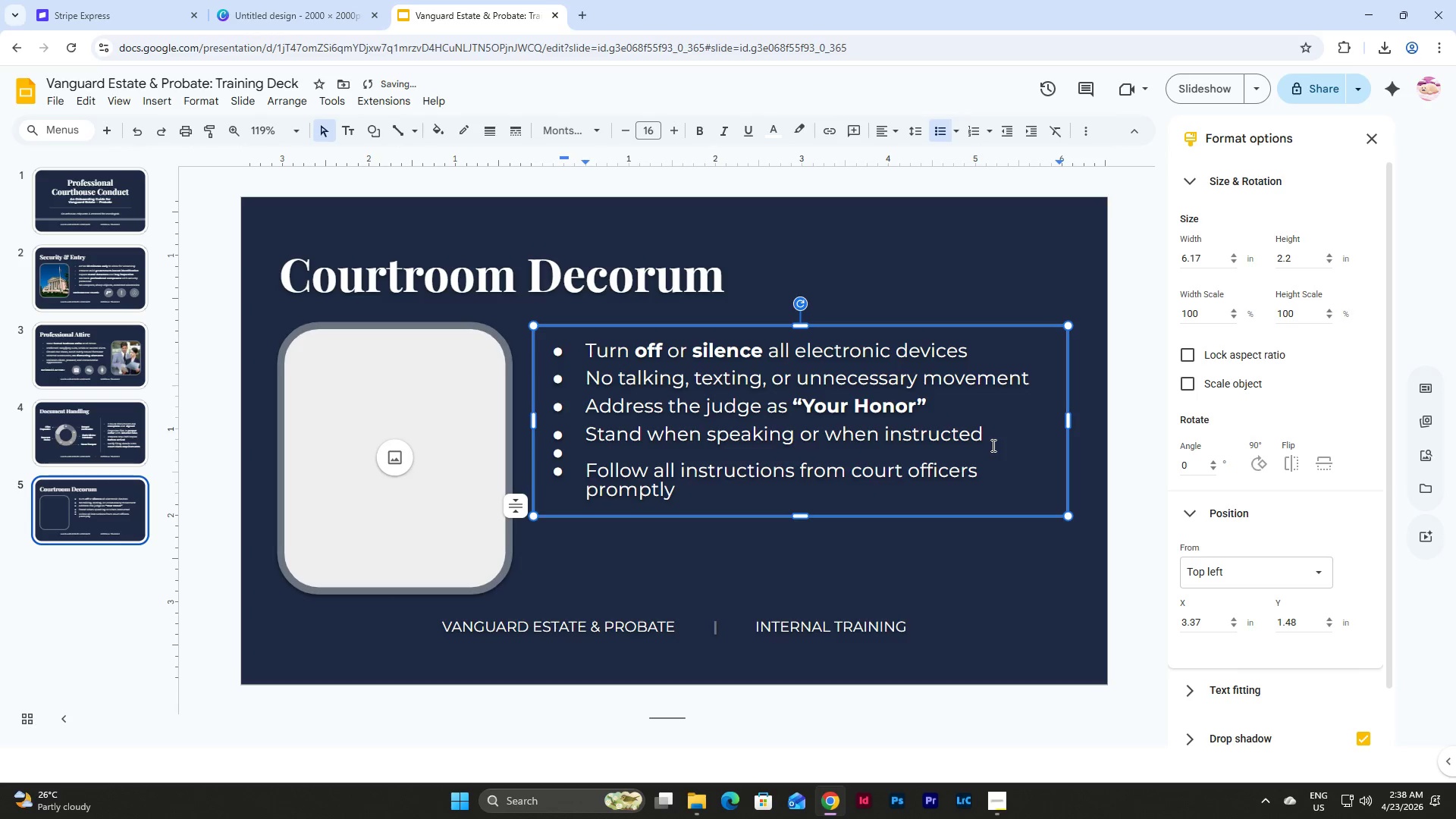 
key(Backspace)
 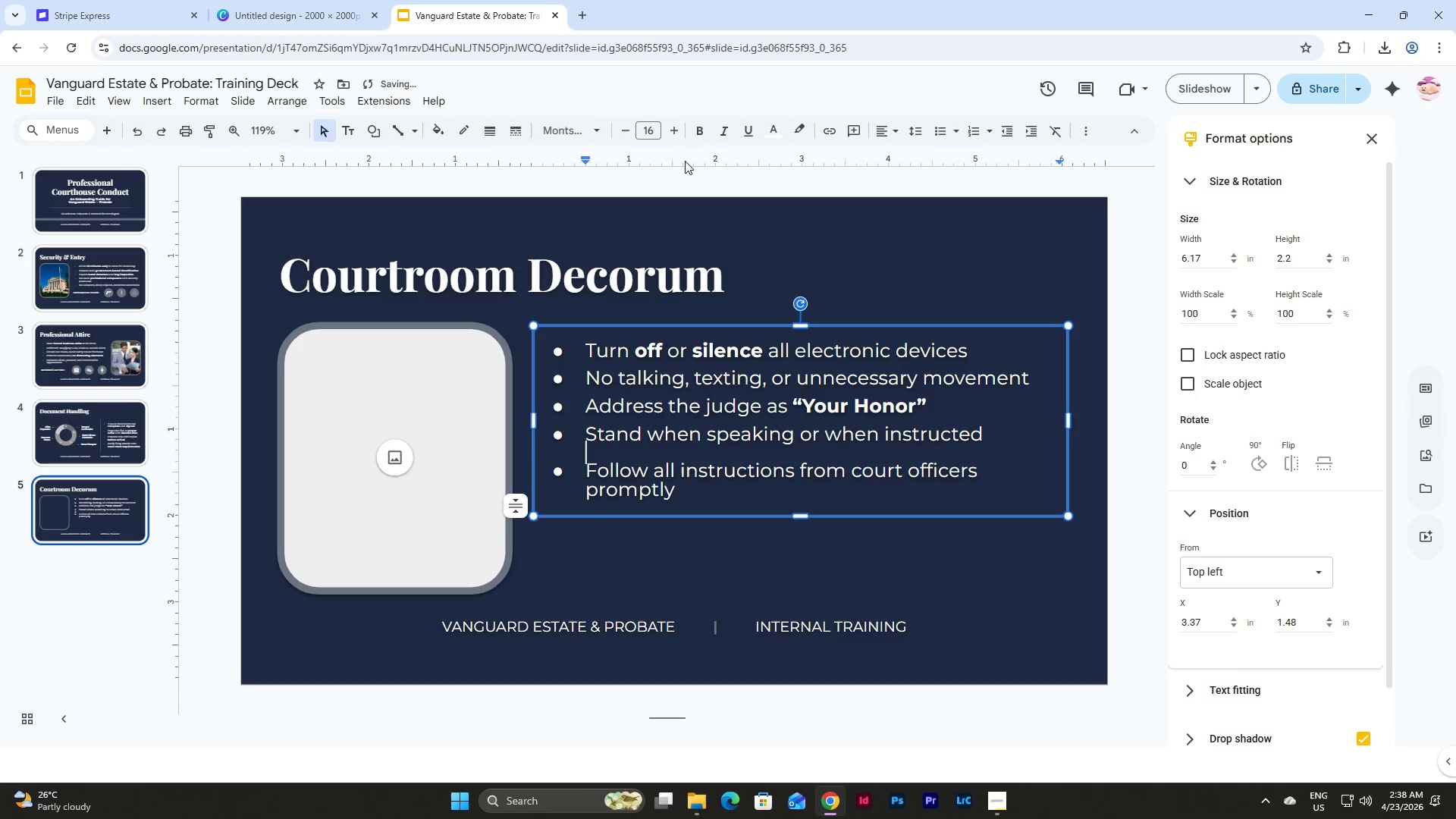 
left_click([651, 128])
 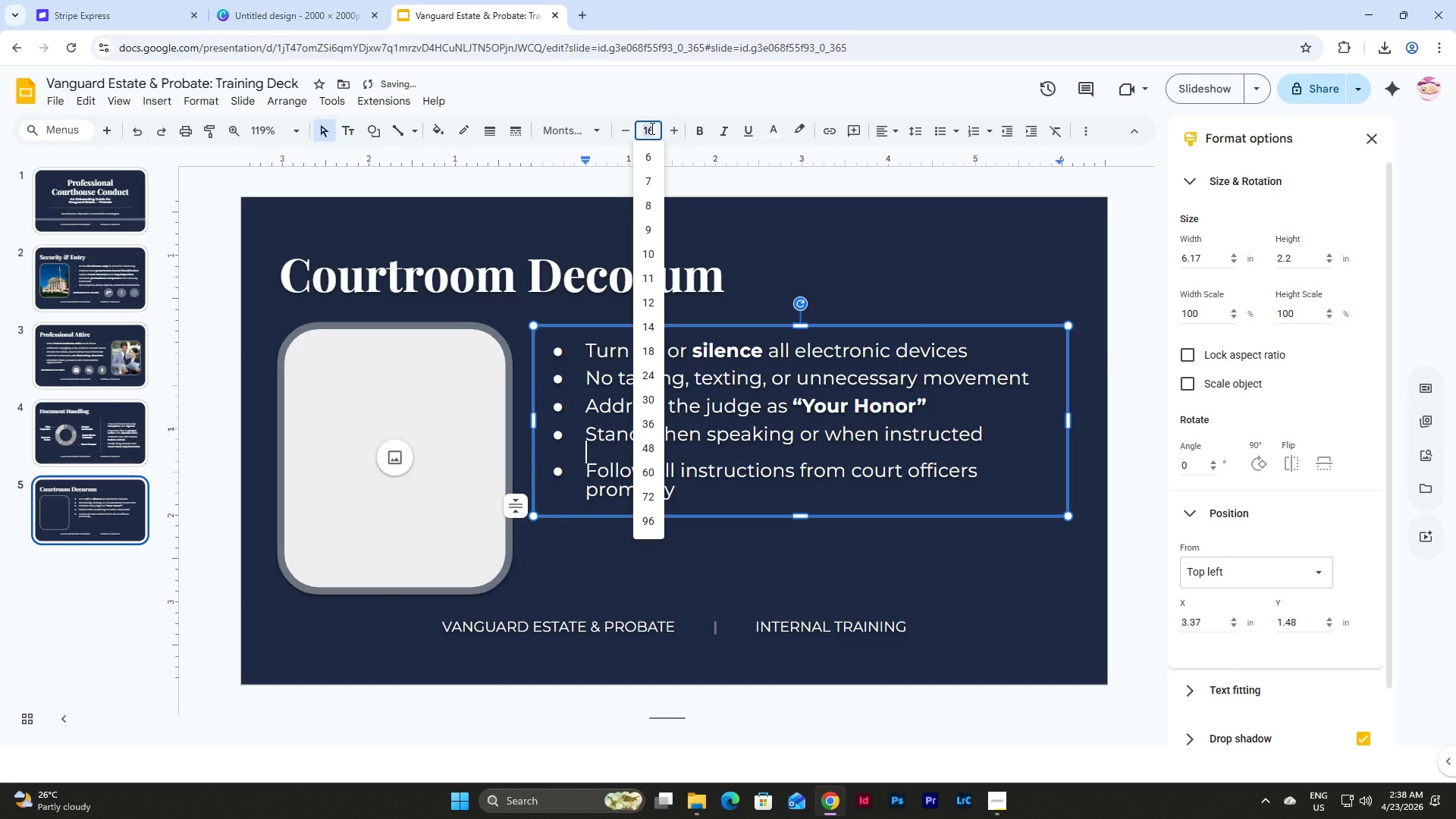 
key(Numpad8)
 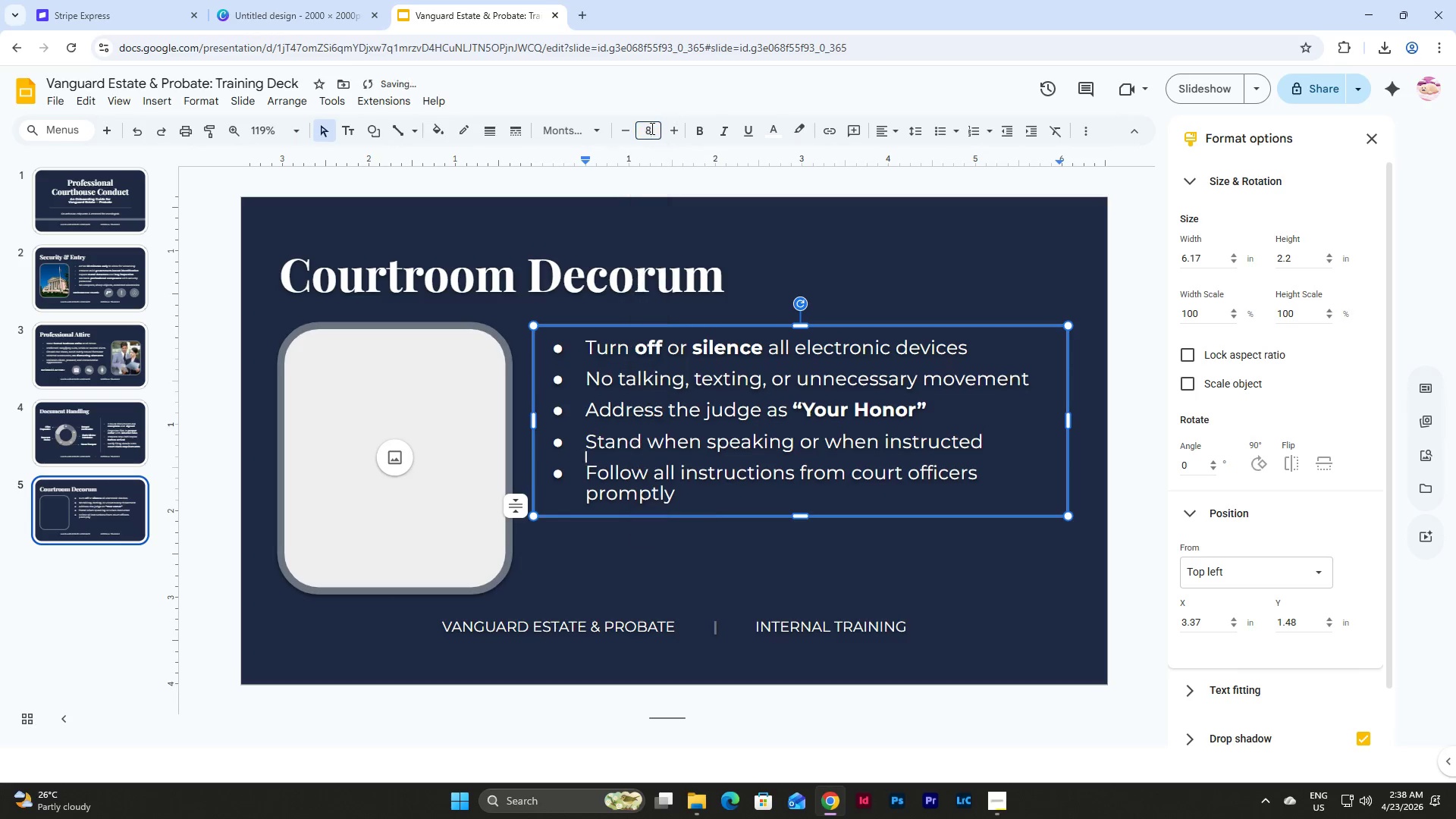 
key(NumpadEnter)
 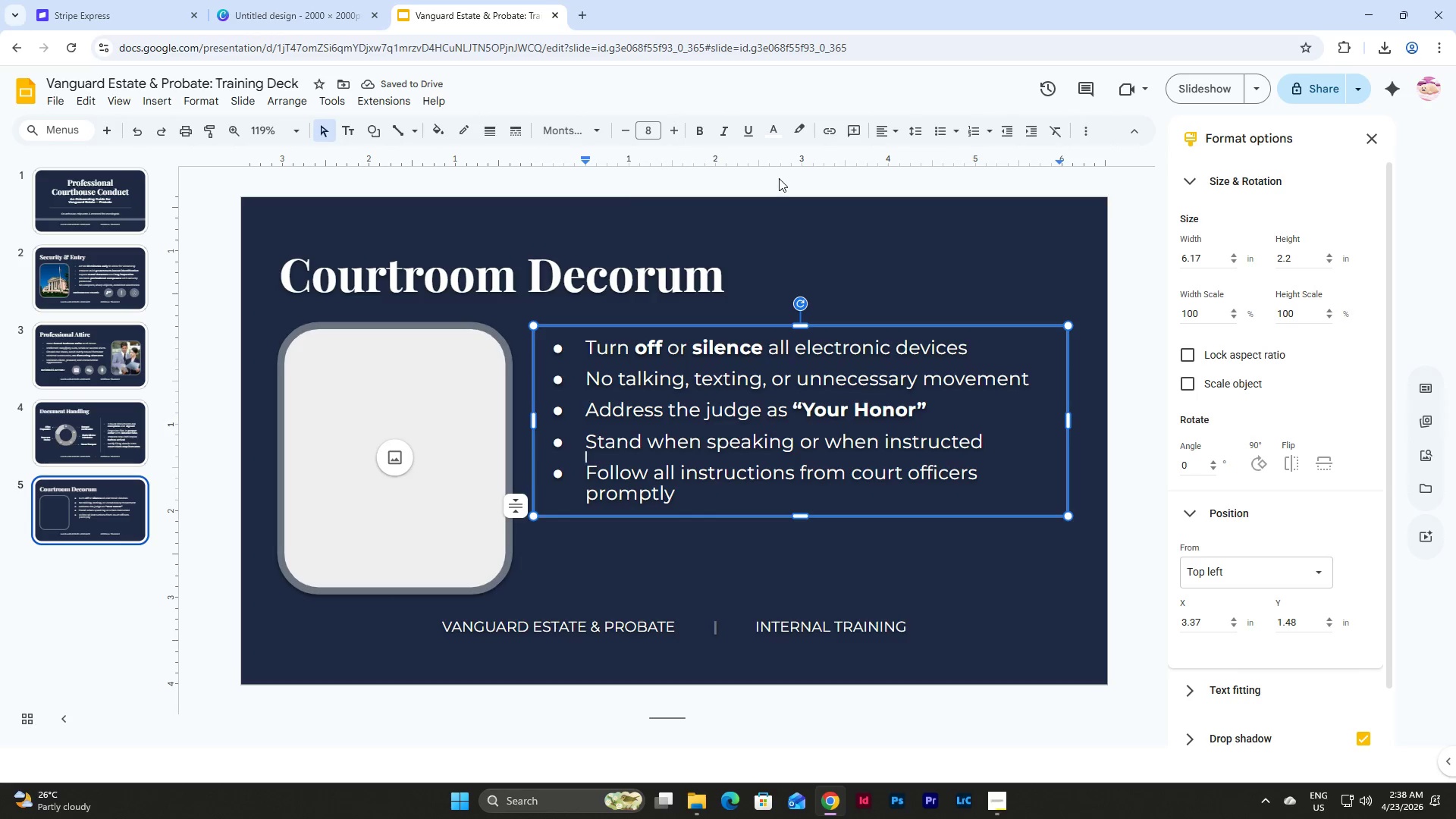 
left_click([890, 127])
 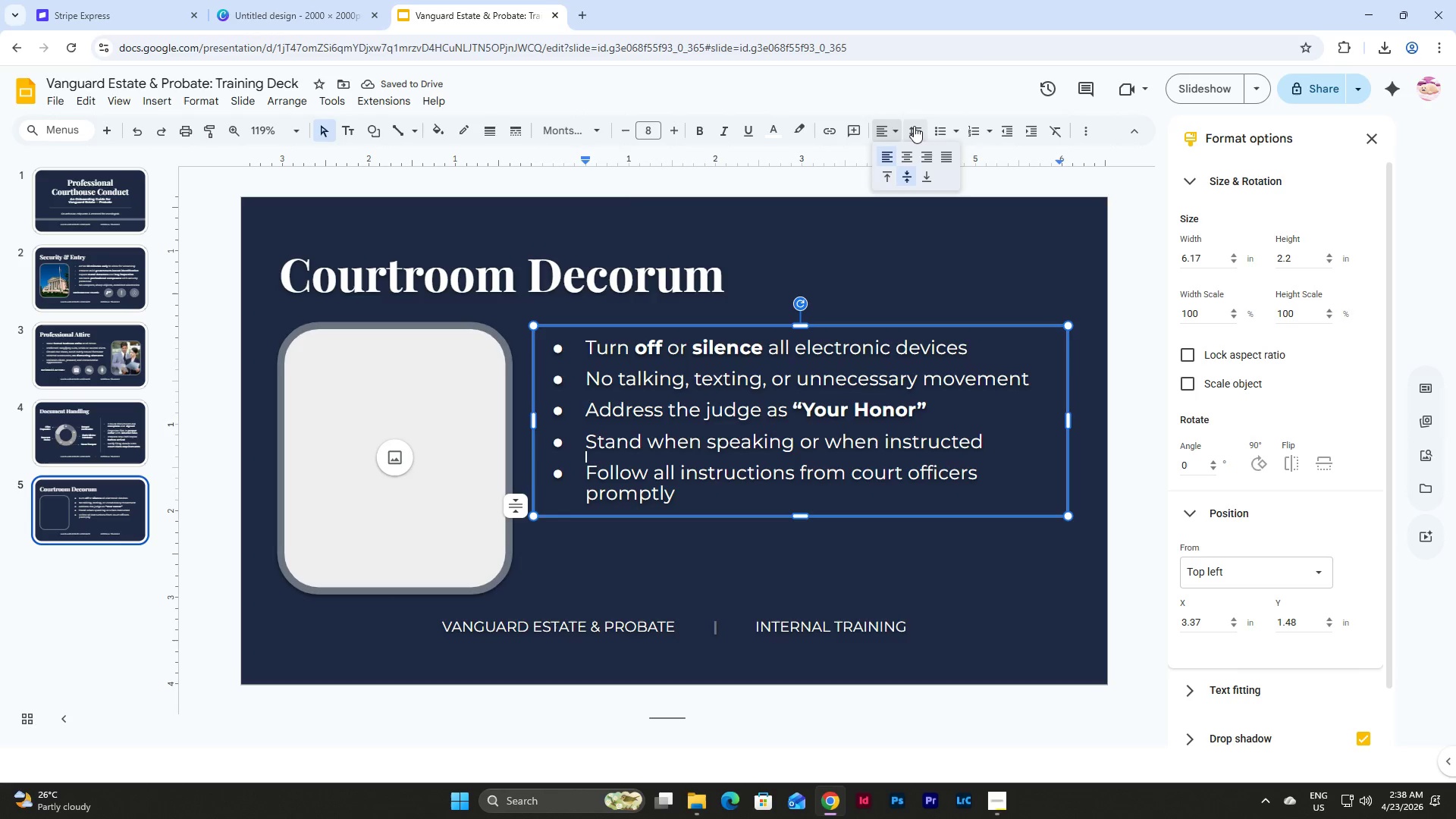 
left_click([915, 126])
 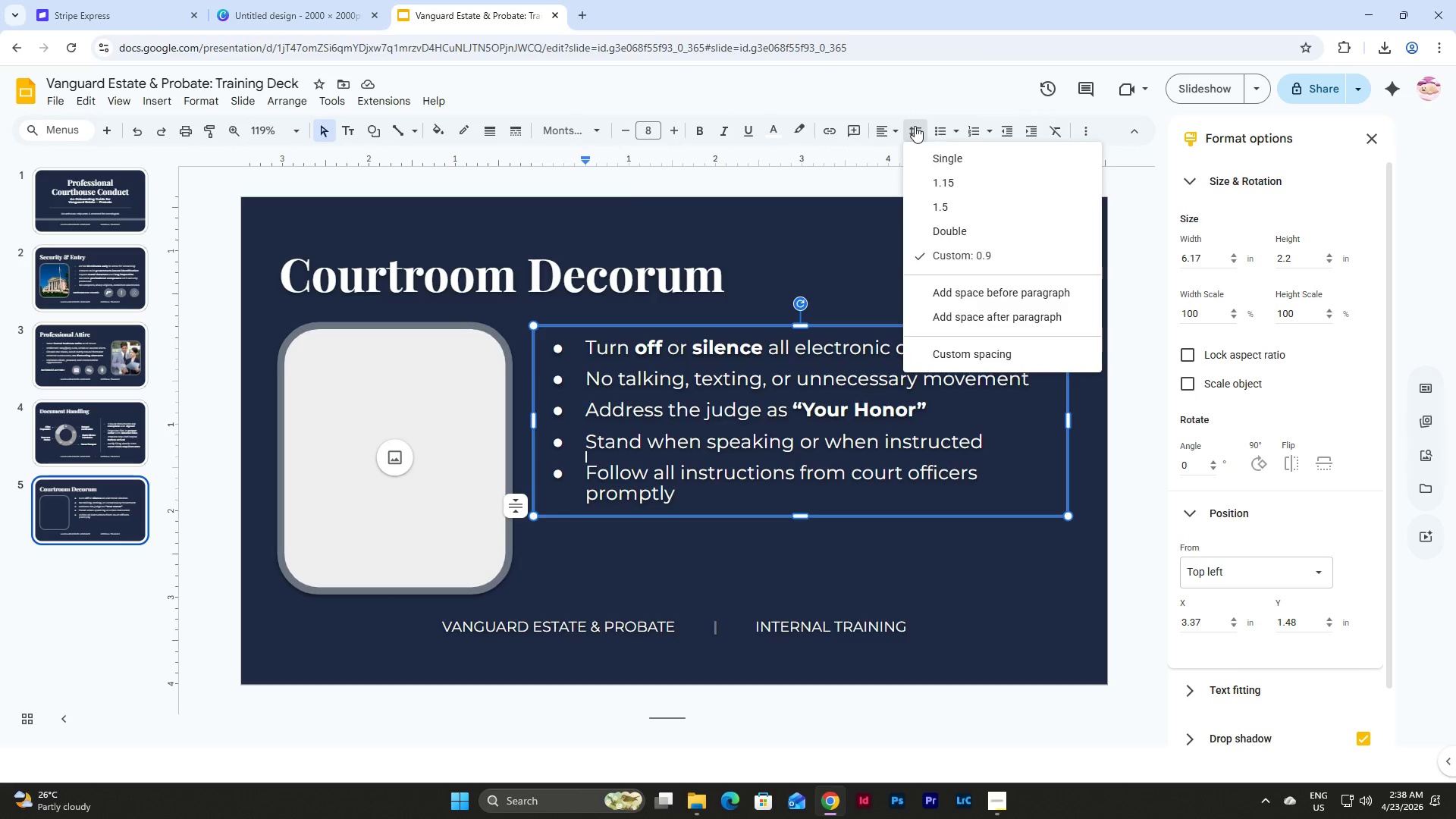 
left_click([915, 126])
 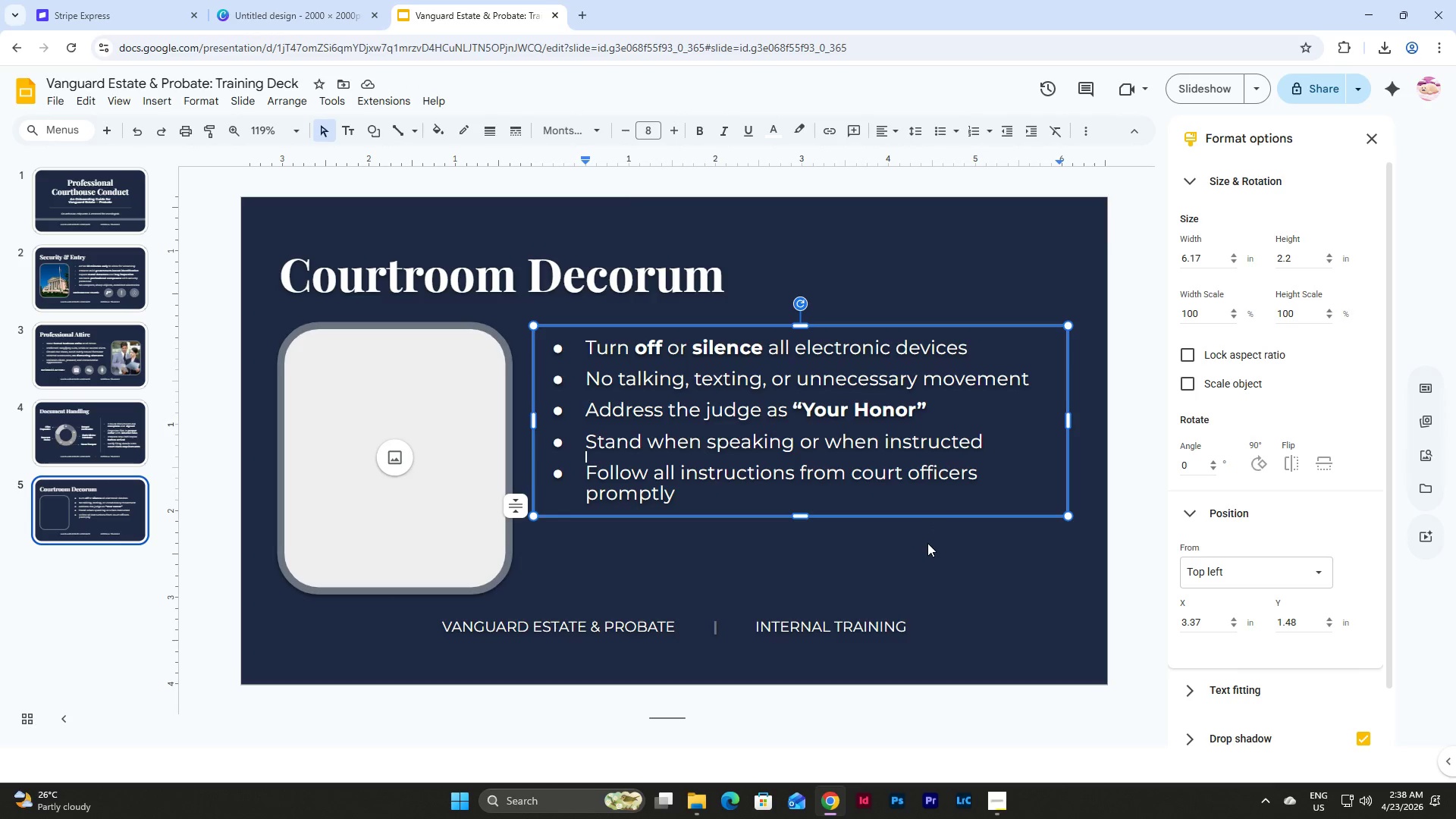 
left_click([927, 535])
 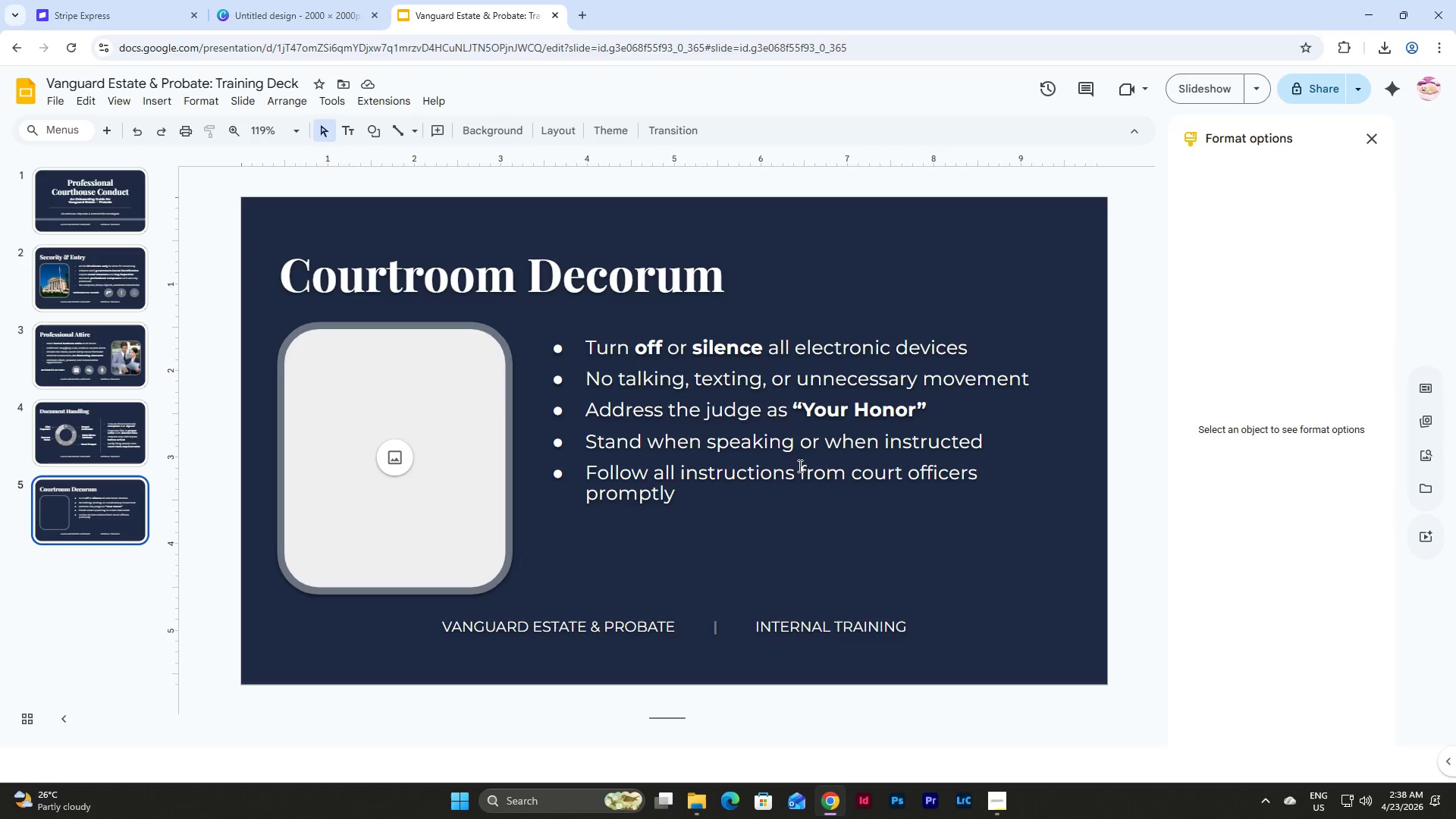 
left_click([863, 563])
 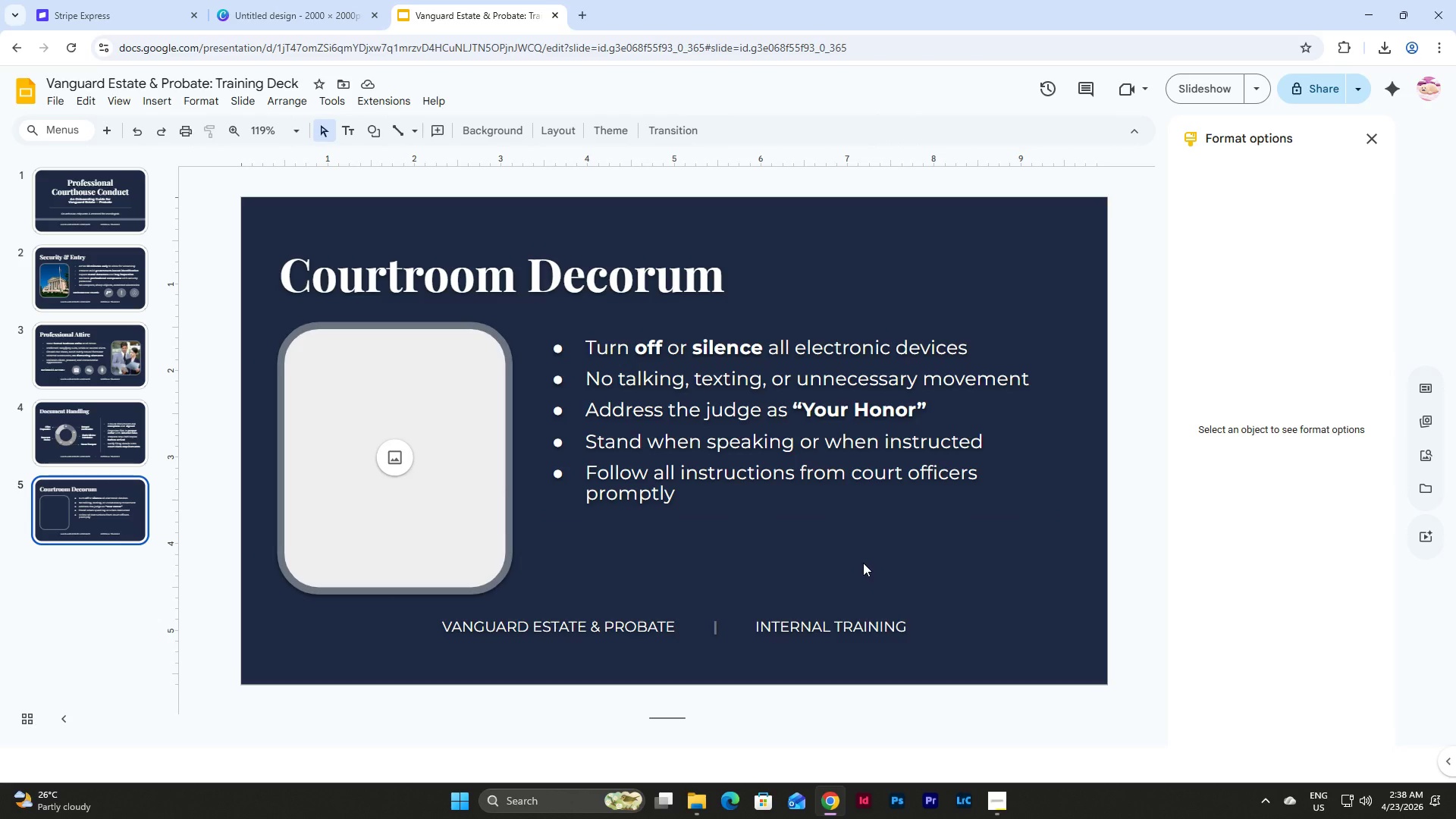 
wait(8.42)
 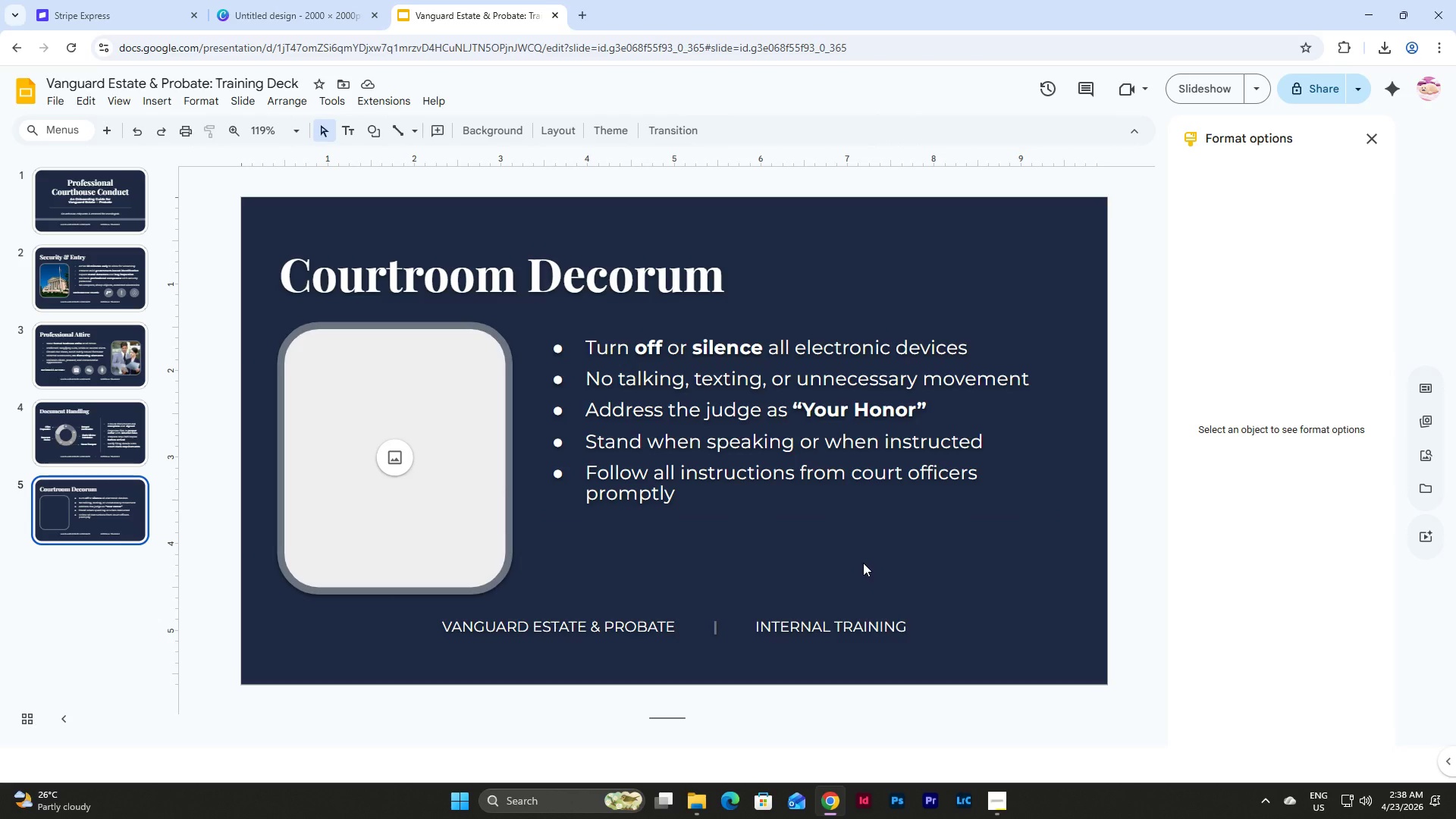 
left_click([682, 462])
 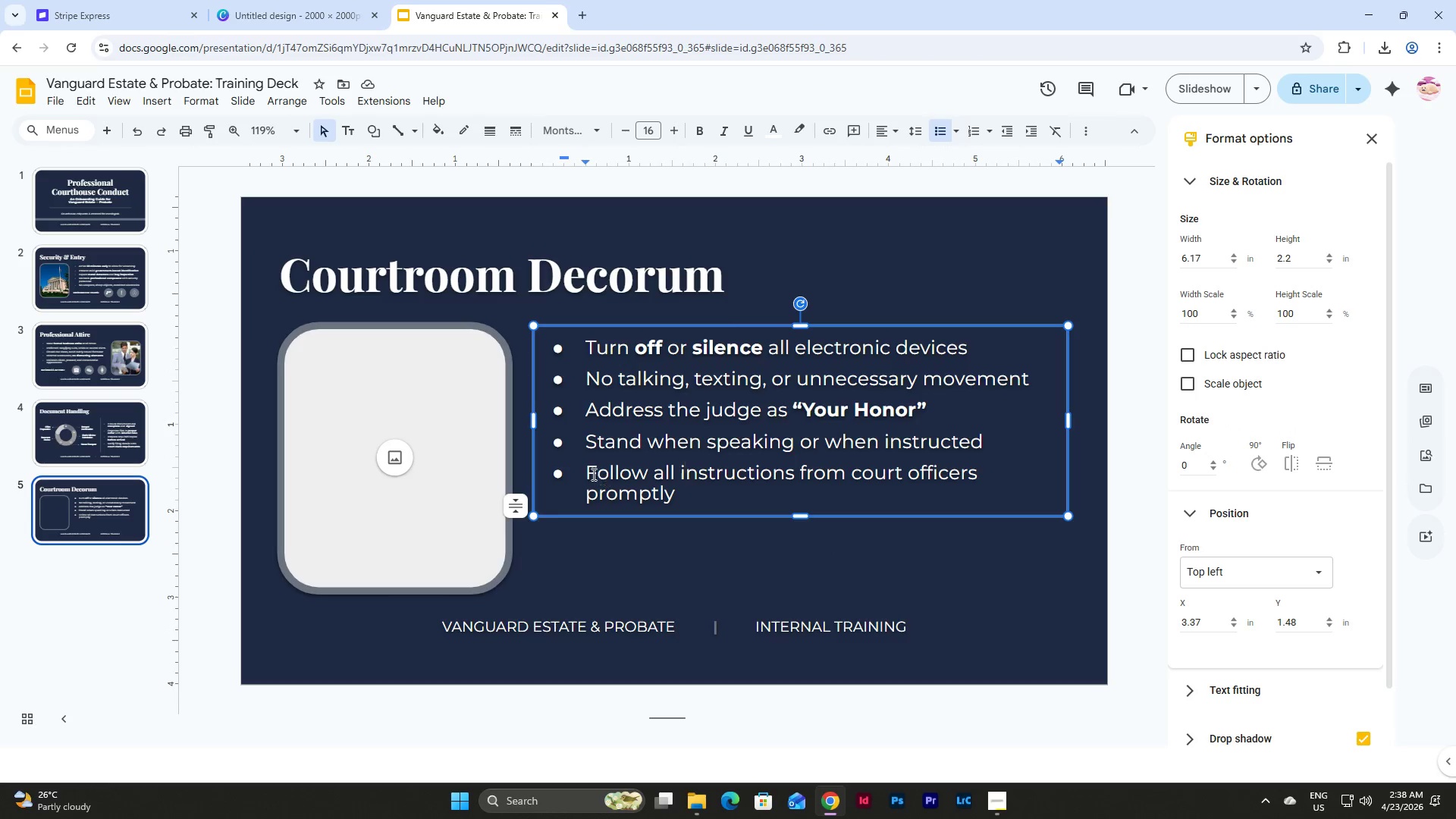 
left_click_drag(start_coordinate=[589, 472], to_coordinate=[675, 497])
 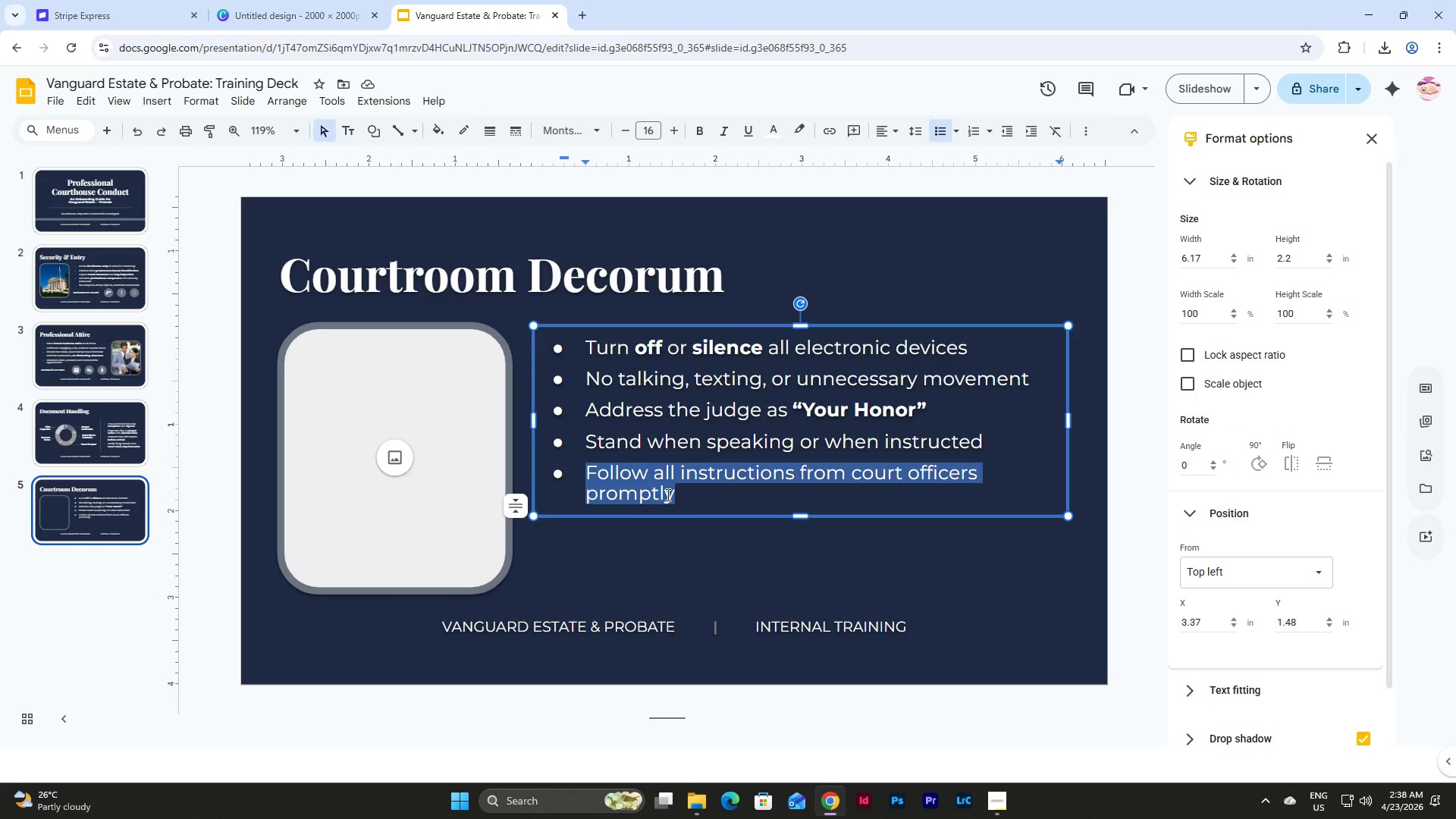 
type(Maintainr)
key(Backspace)
type( respectful posture and attentivem)
key(Backspace)
type(e)
key(Backspace)
type(ness)
 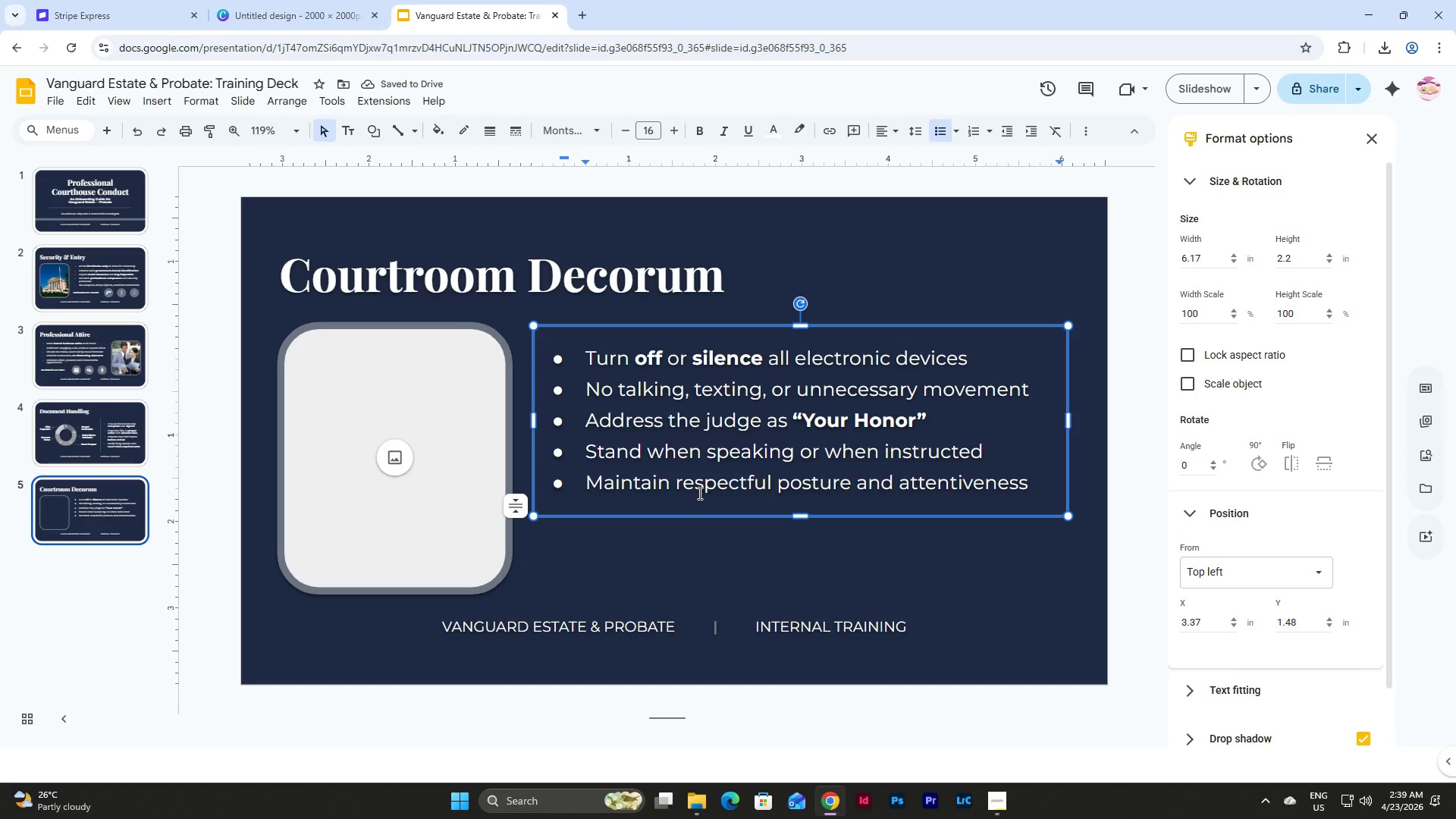 
wait(6.19)
 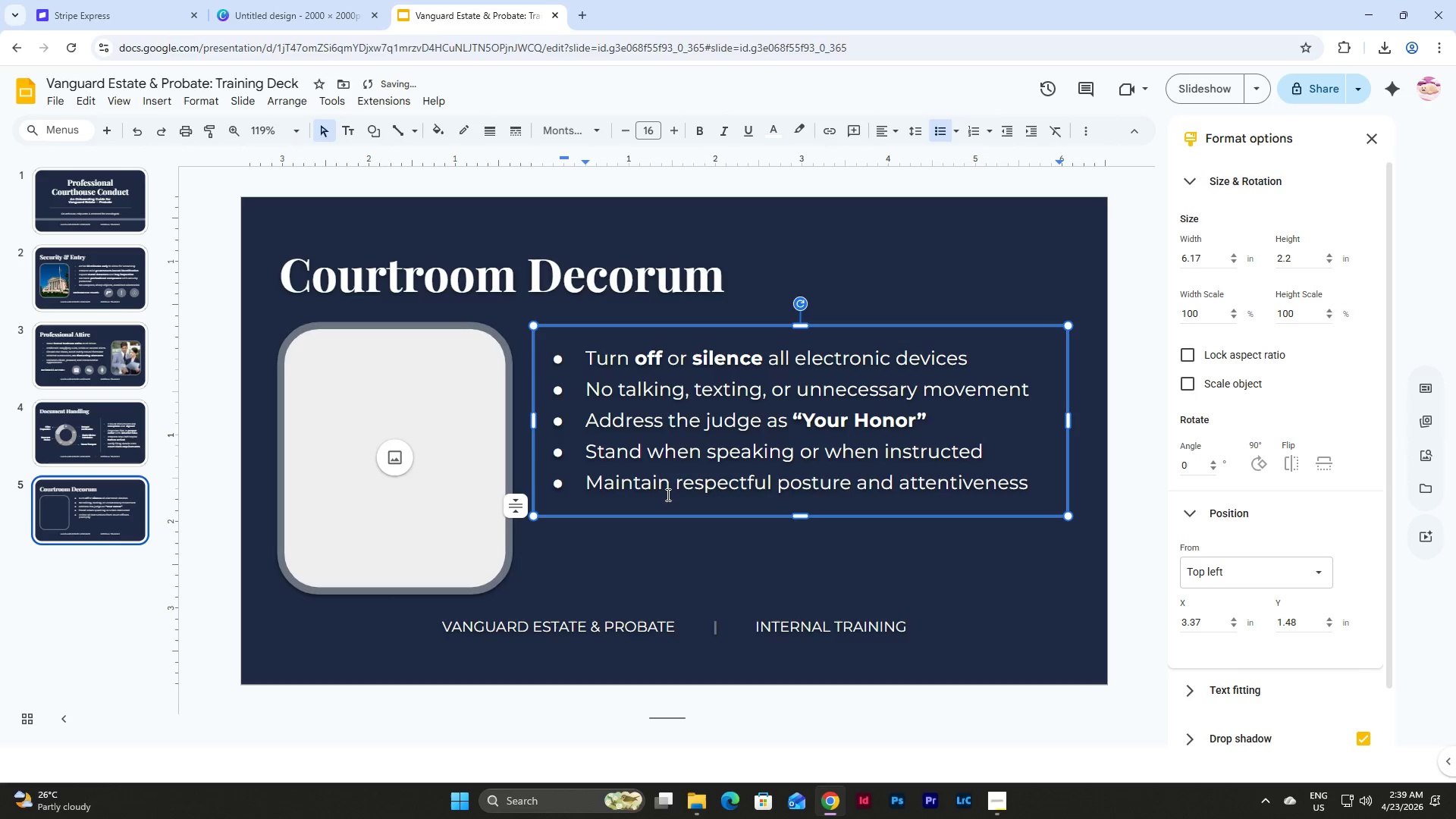 
left_click_drag(start_coordinate=[679, 485], to_coordinate=[844, 488])
 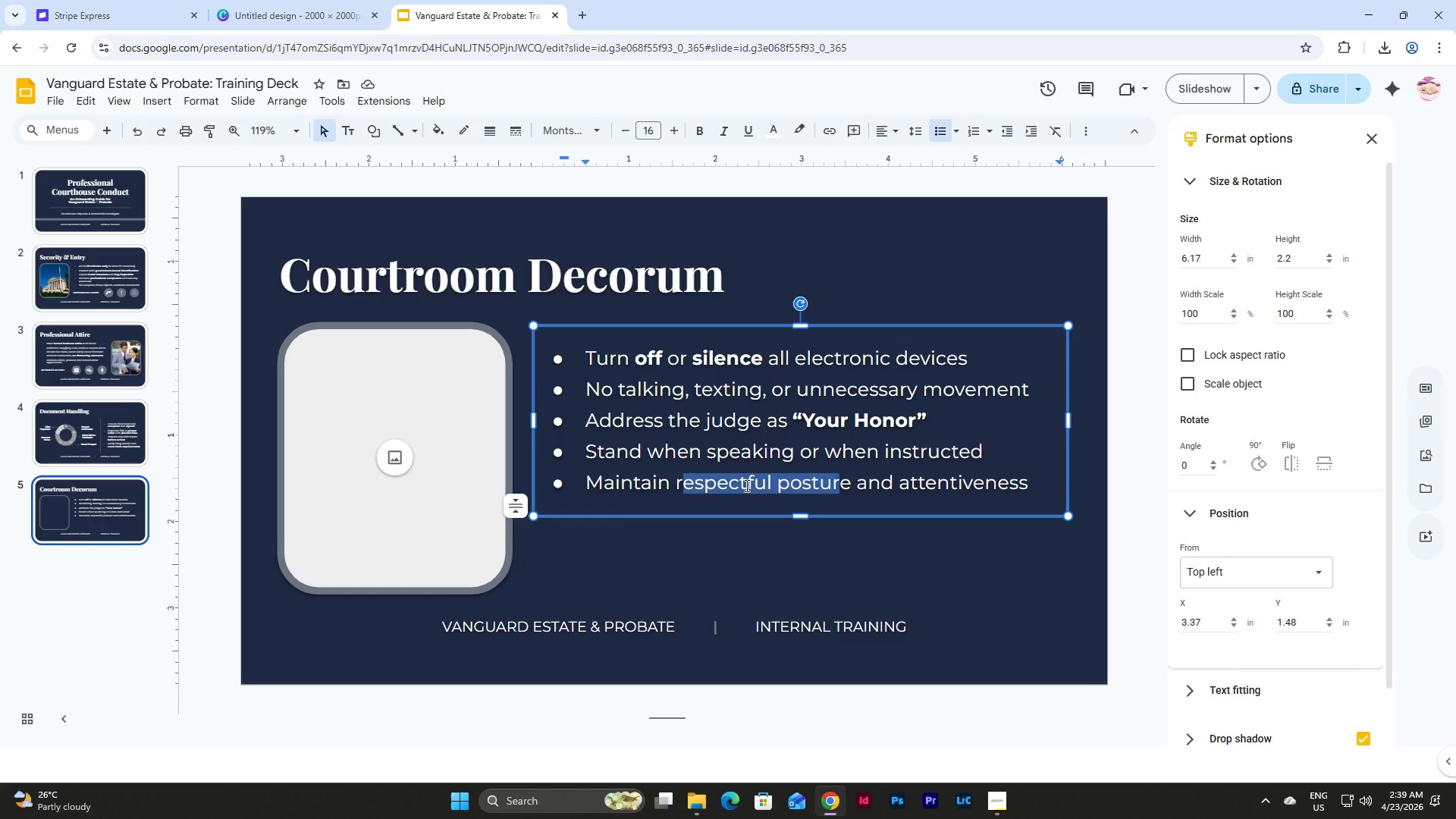 
left_click([745, 485])
 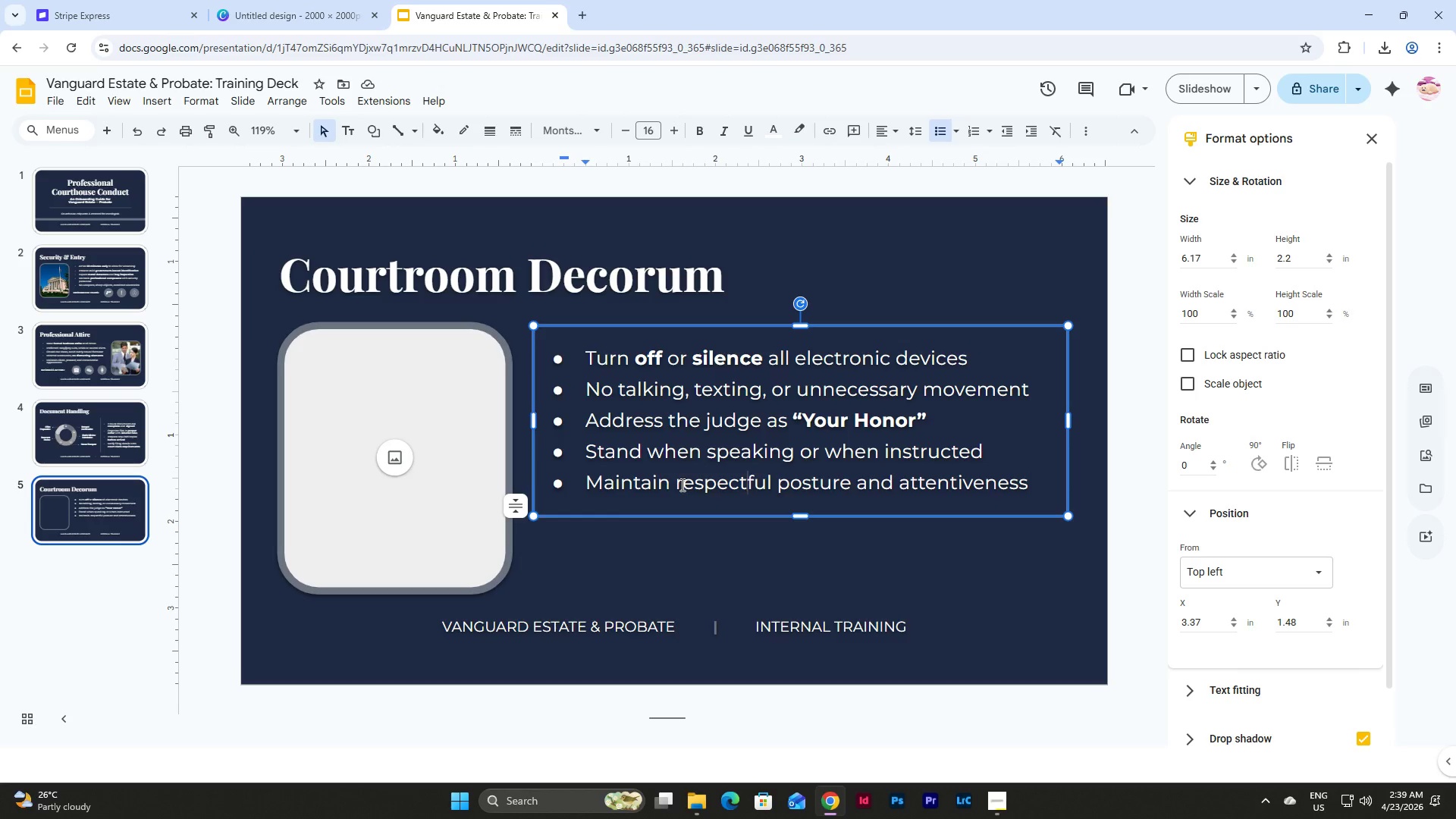 
left_click_drag(start_coordinate=[681, 485], to_coordinate=[712, 485])
 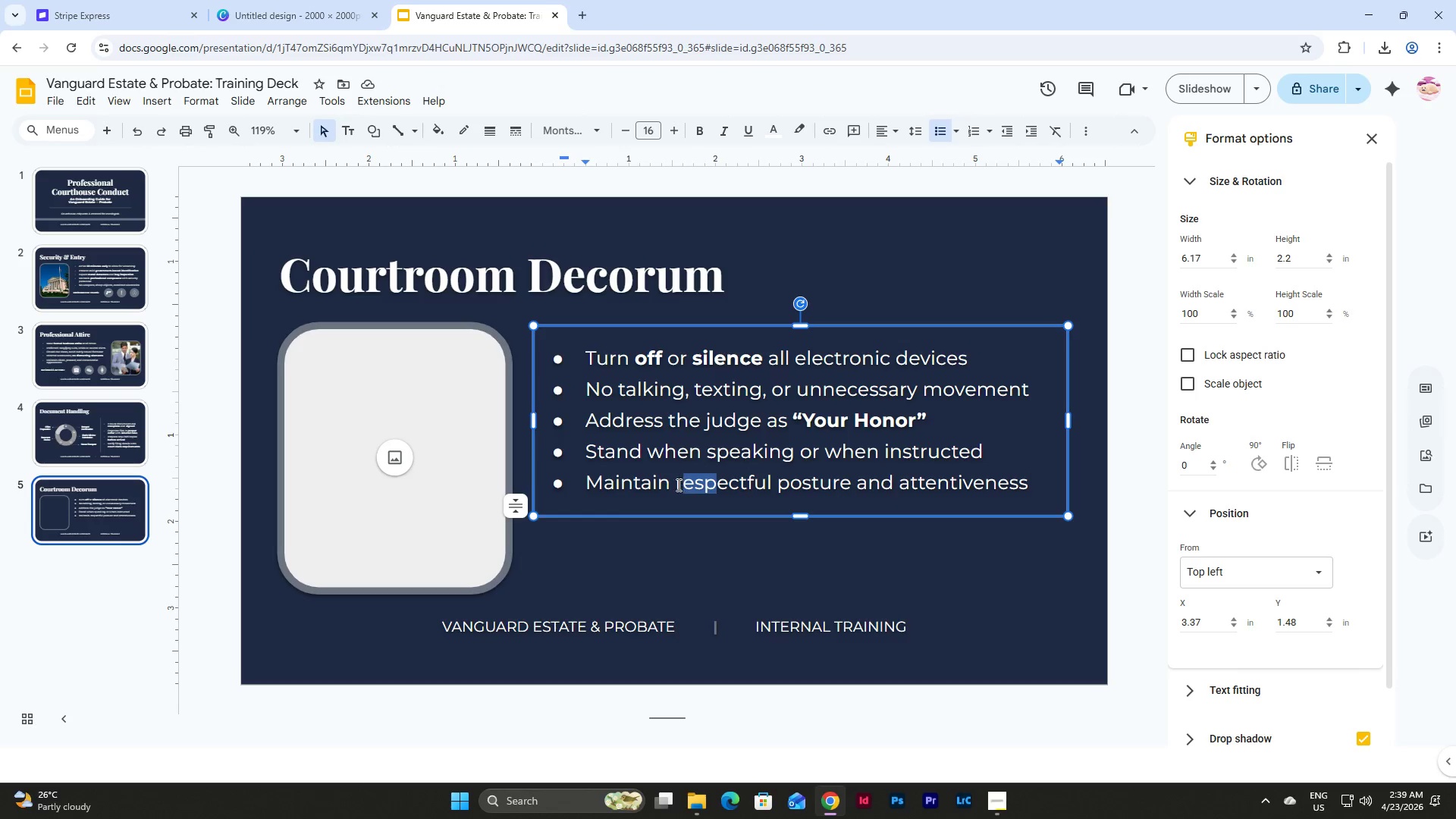 
left_click_drag(start_coordinate=[676, 485], to_coordinate=[847, 496])
 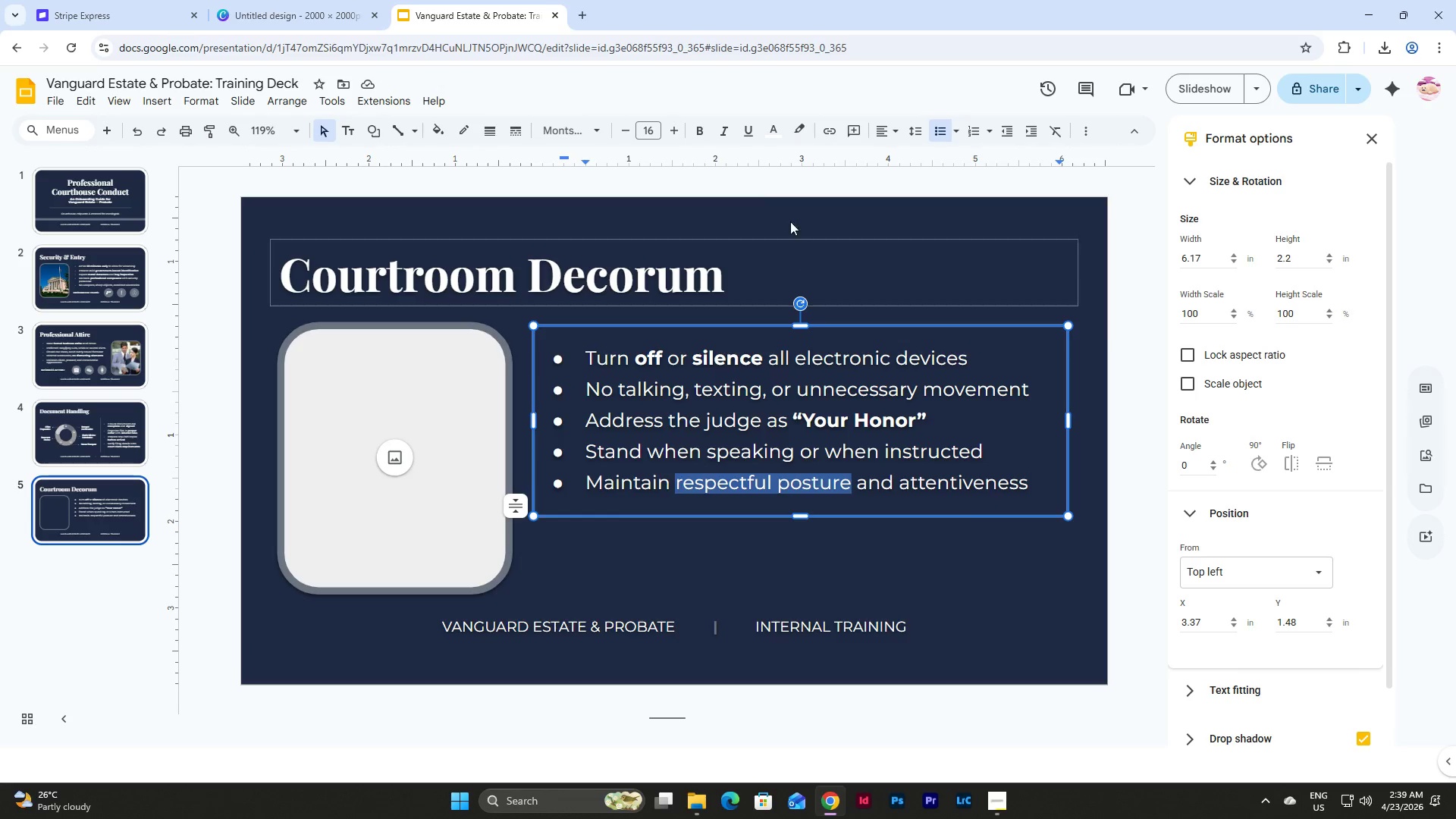 
left_click([699, 137])
 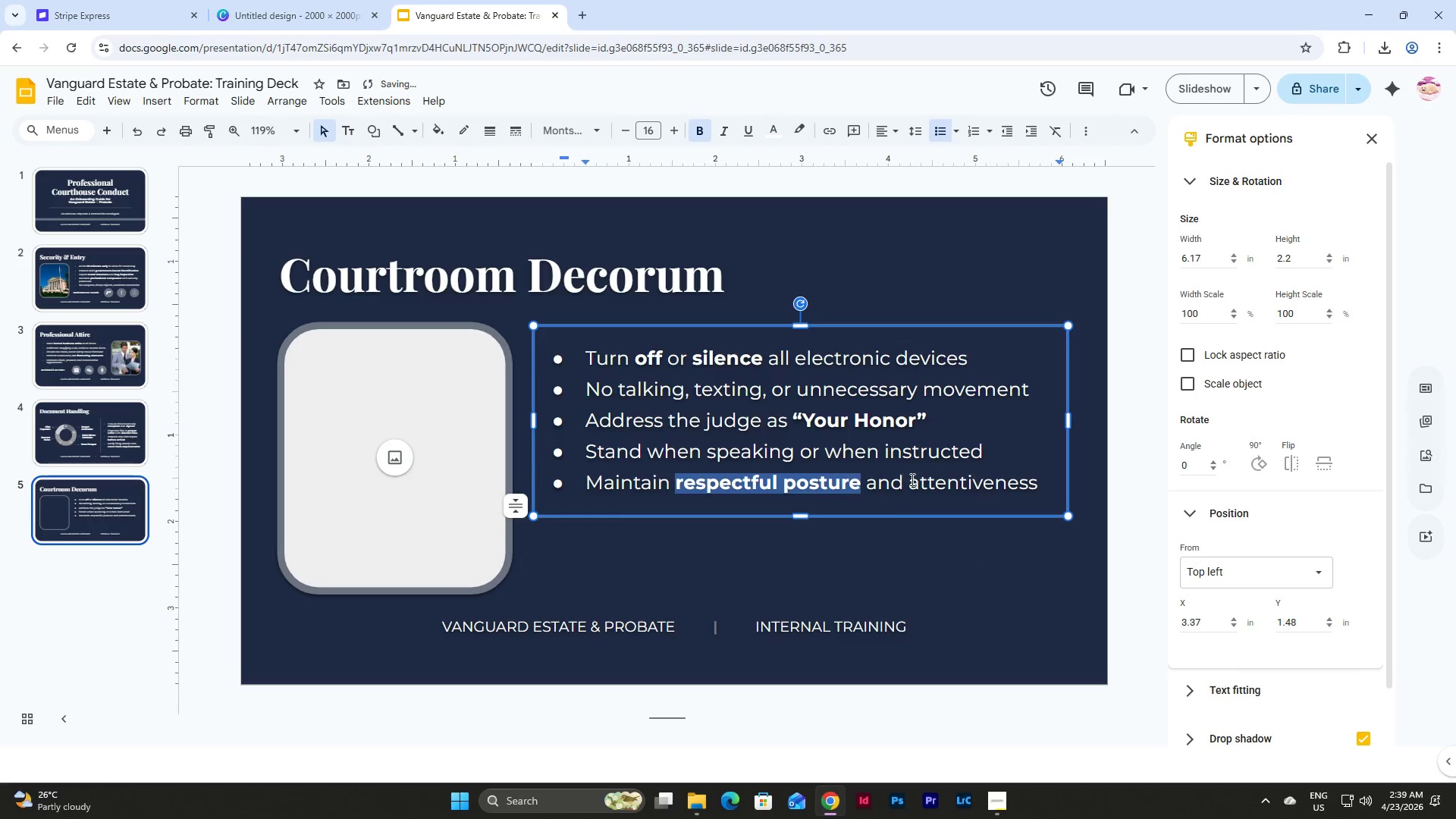 
left_click_drag(start_coordinate=[912, 482], to_coordinate=[1036, 491])
 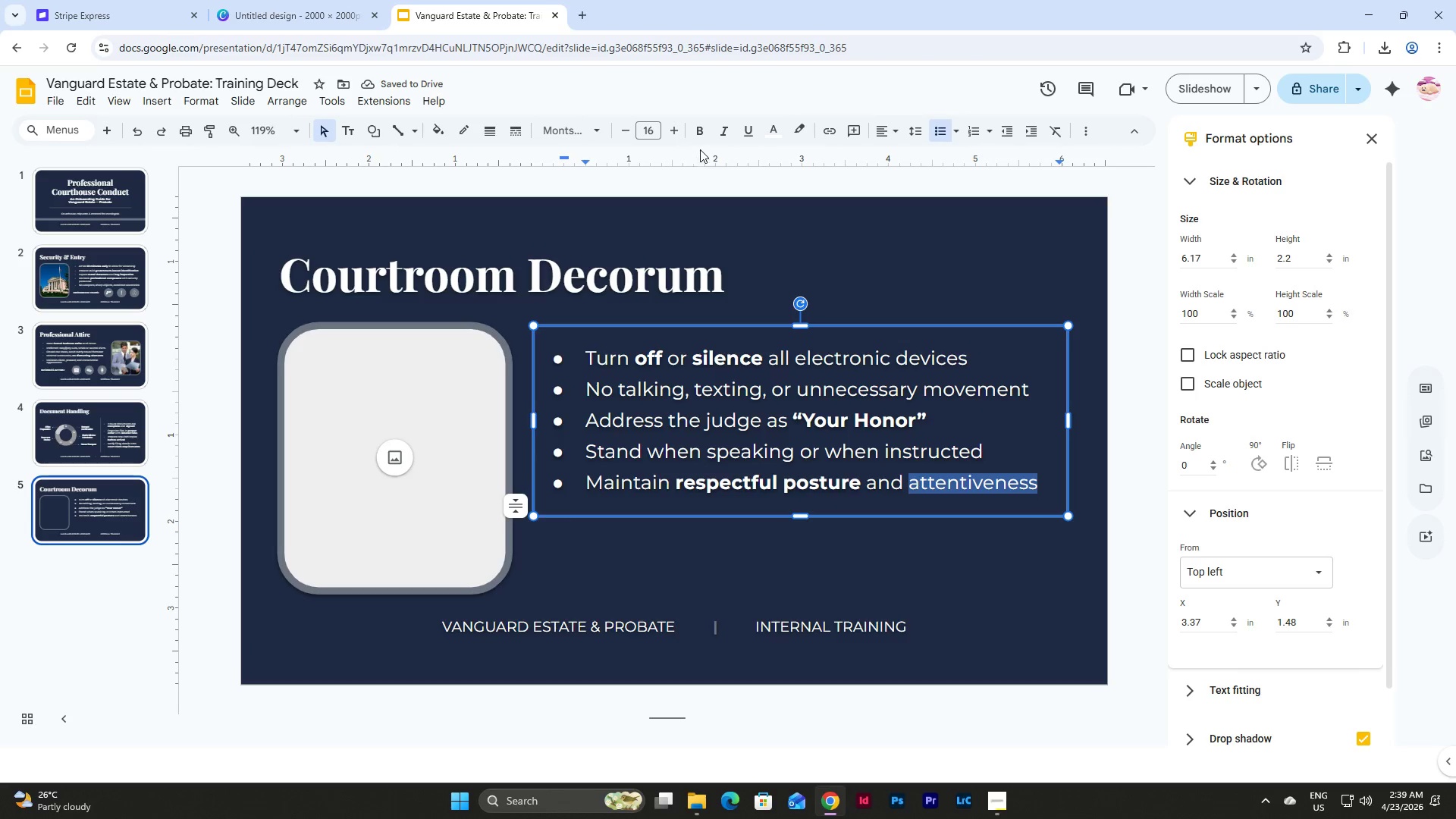 
left_click([706, 134])
 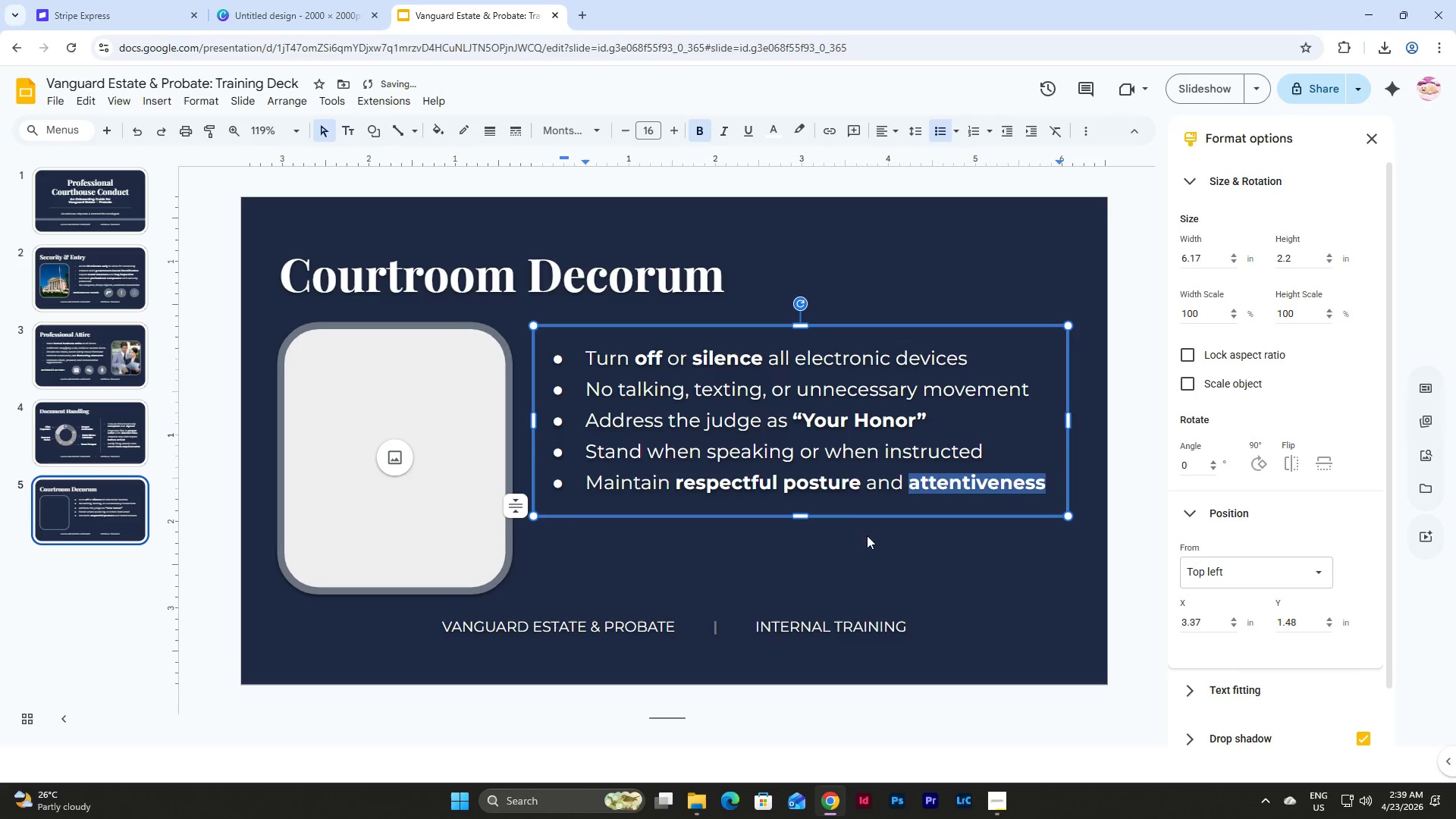 
left_click([881, 560])
 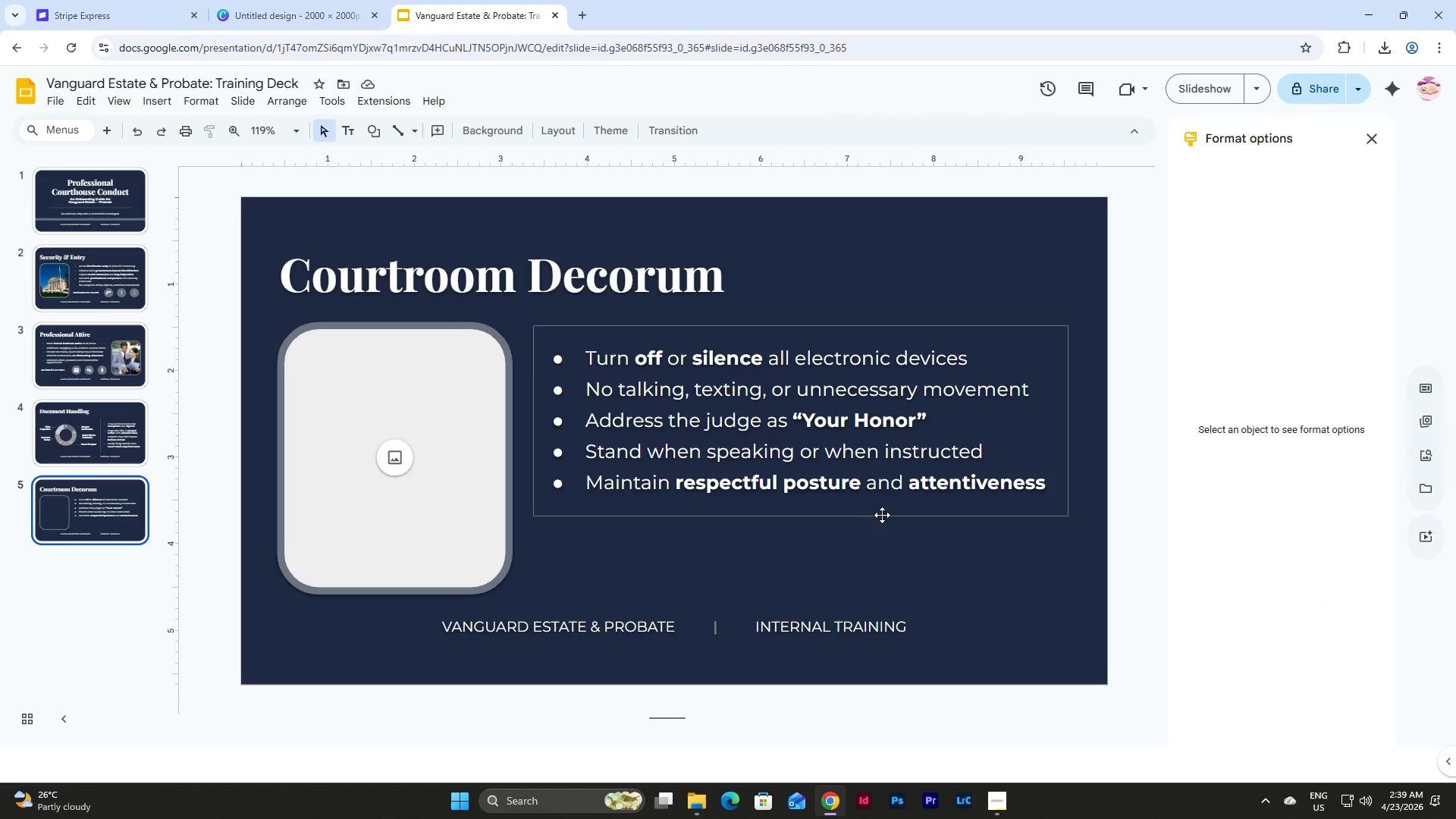 
wait(6.03)
 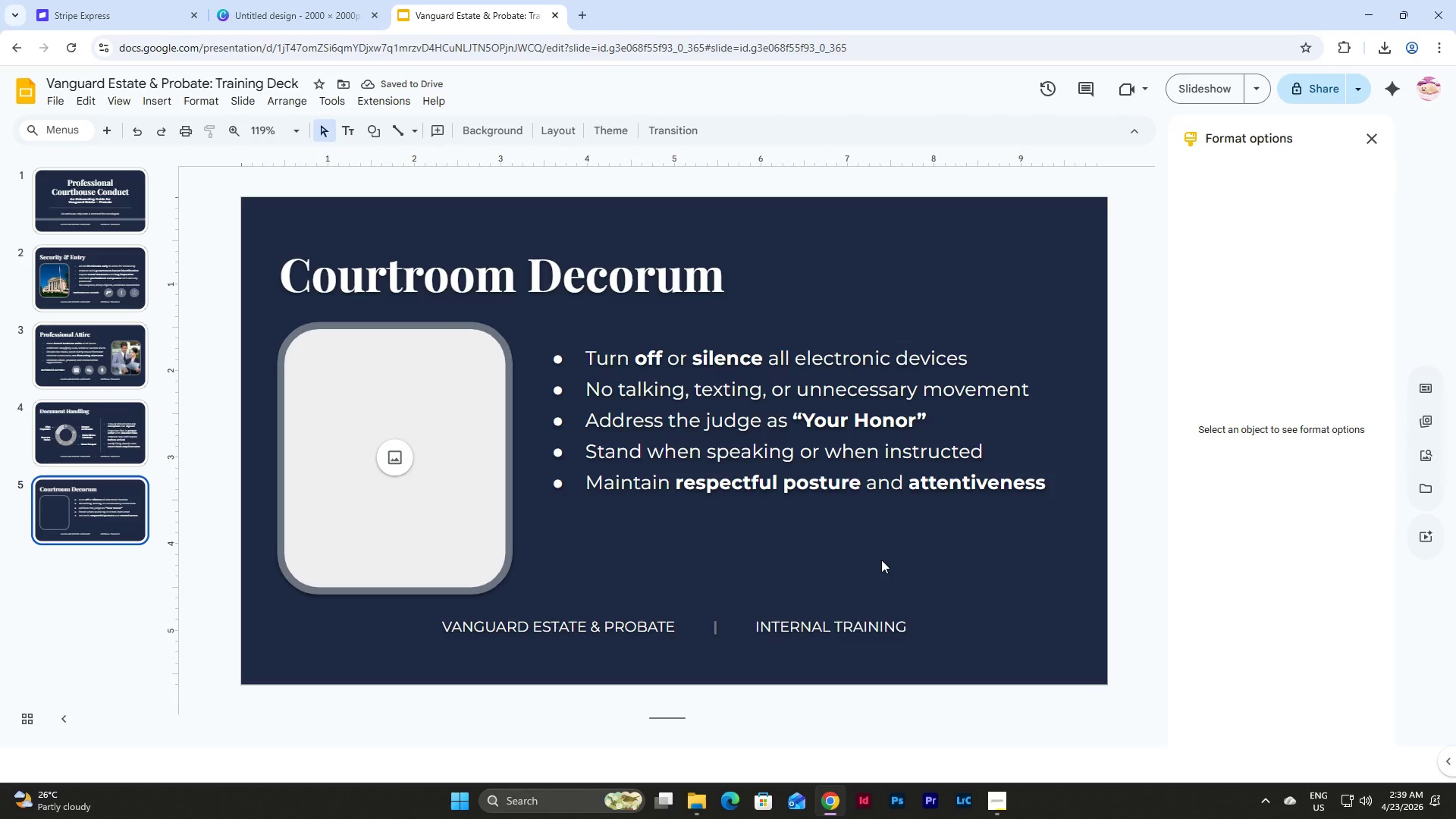 
scroll: coordinate [83, 321], scroll_direction: up, amount: 4.0
 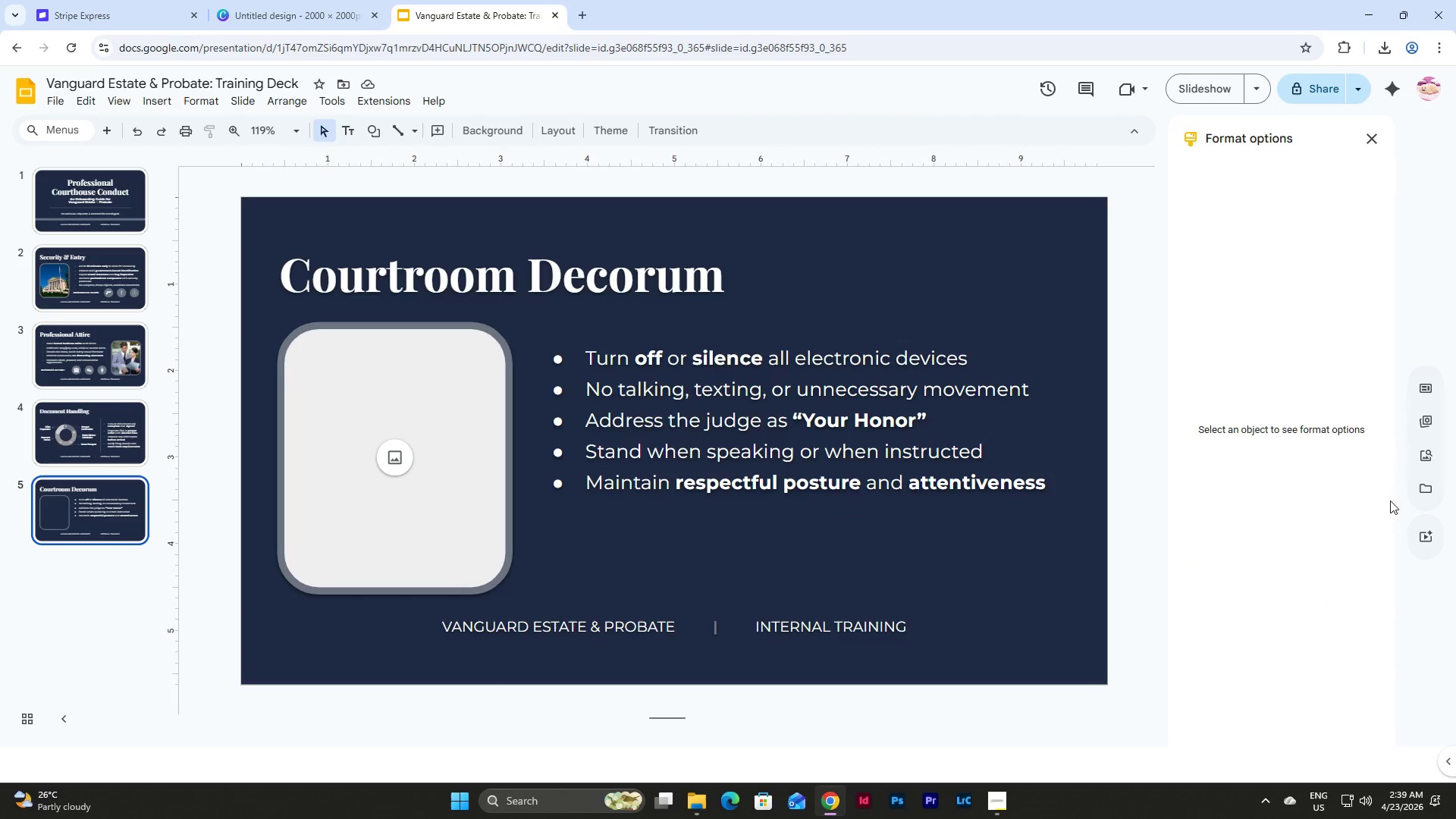 
left_click([1421, 444])
 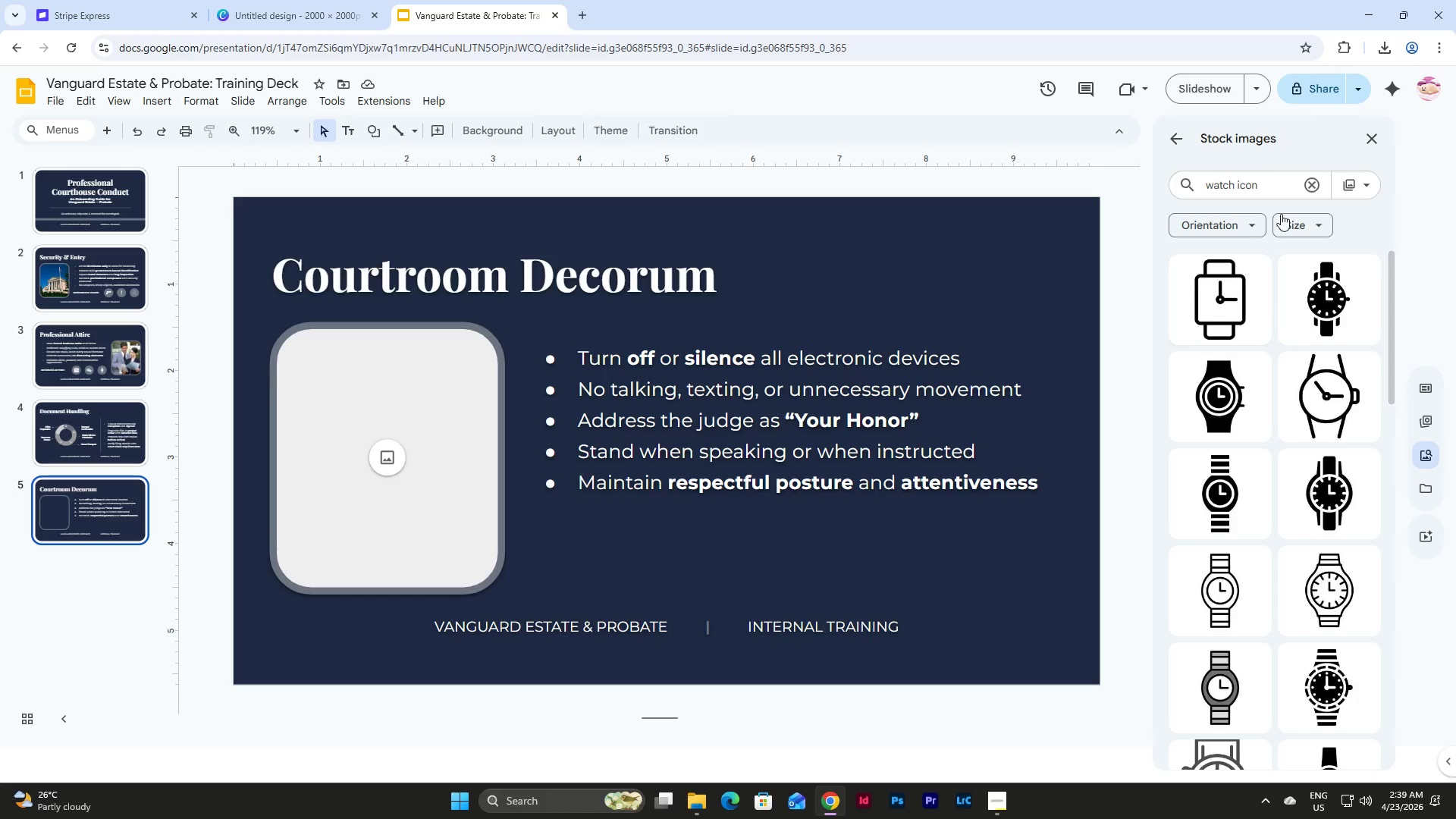 
left_click([1310, 172])
 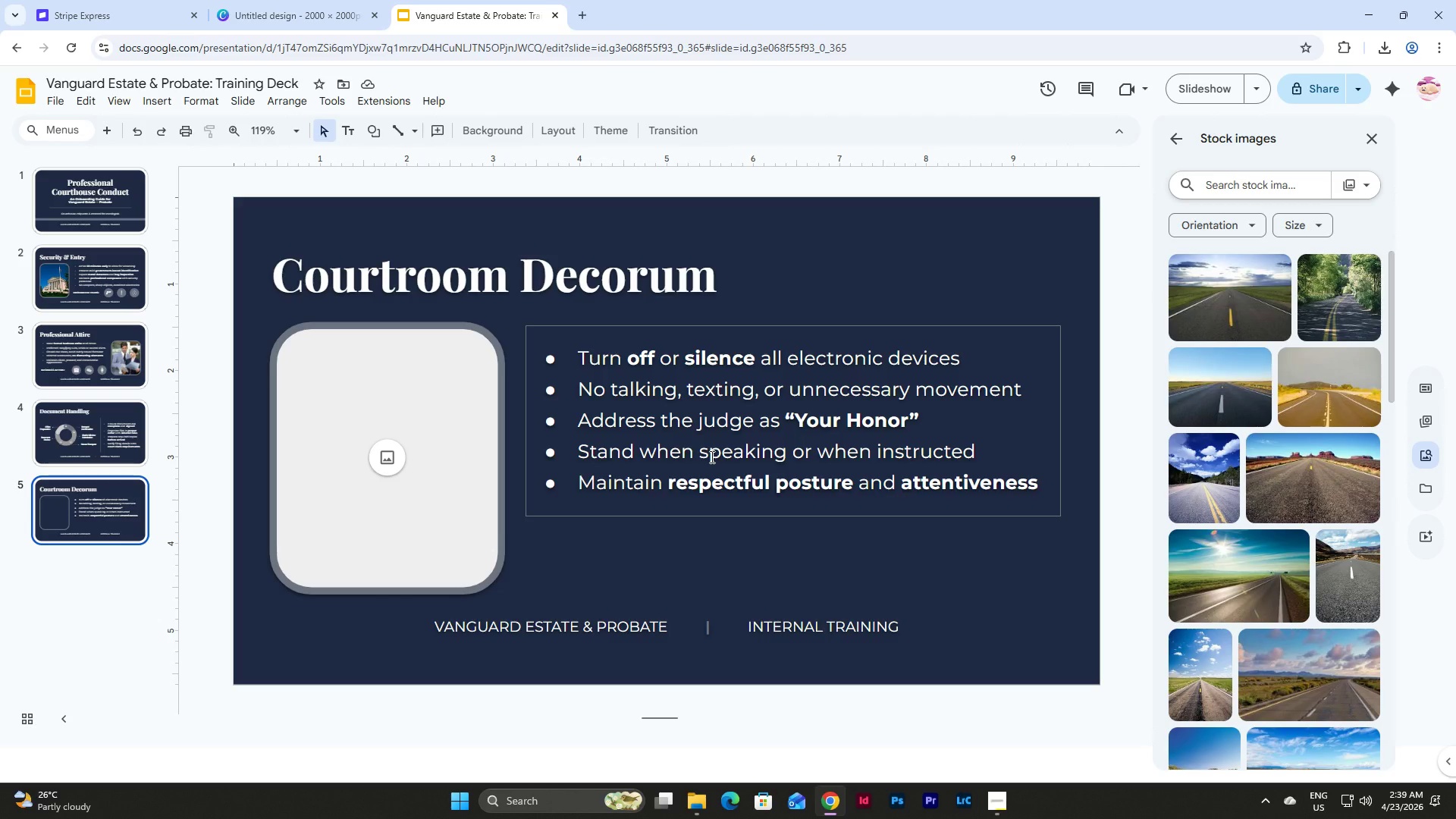 
wait(11.27)
 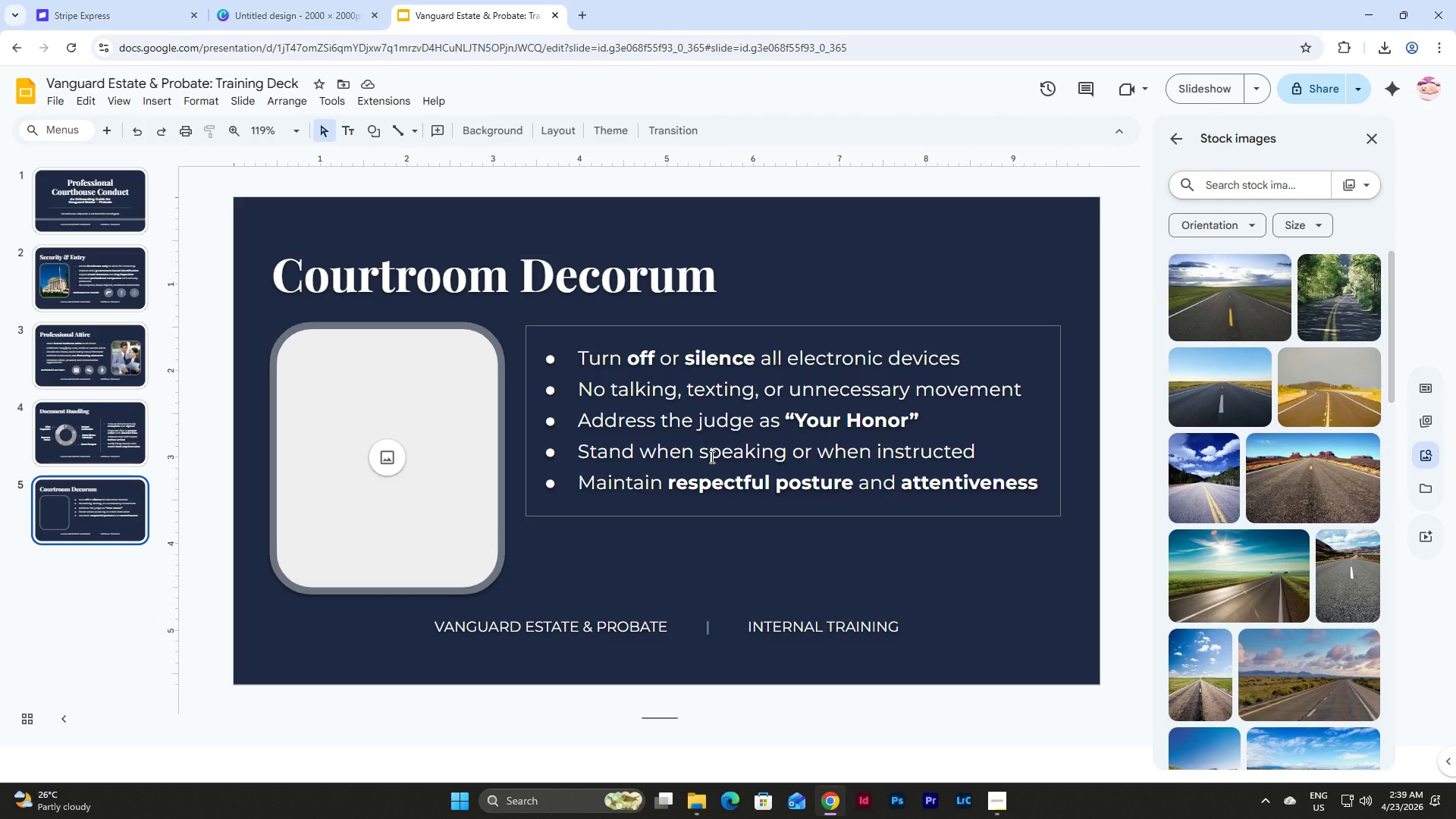 
left_click([381, 460])
 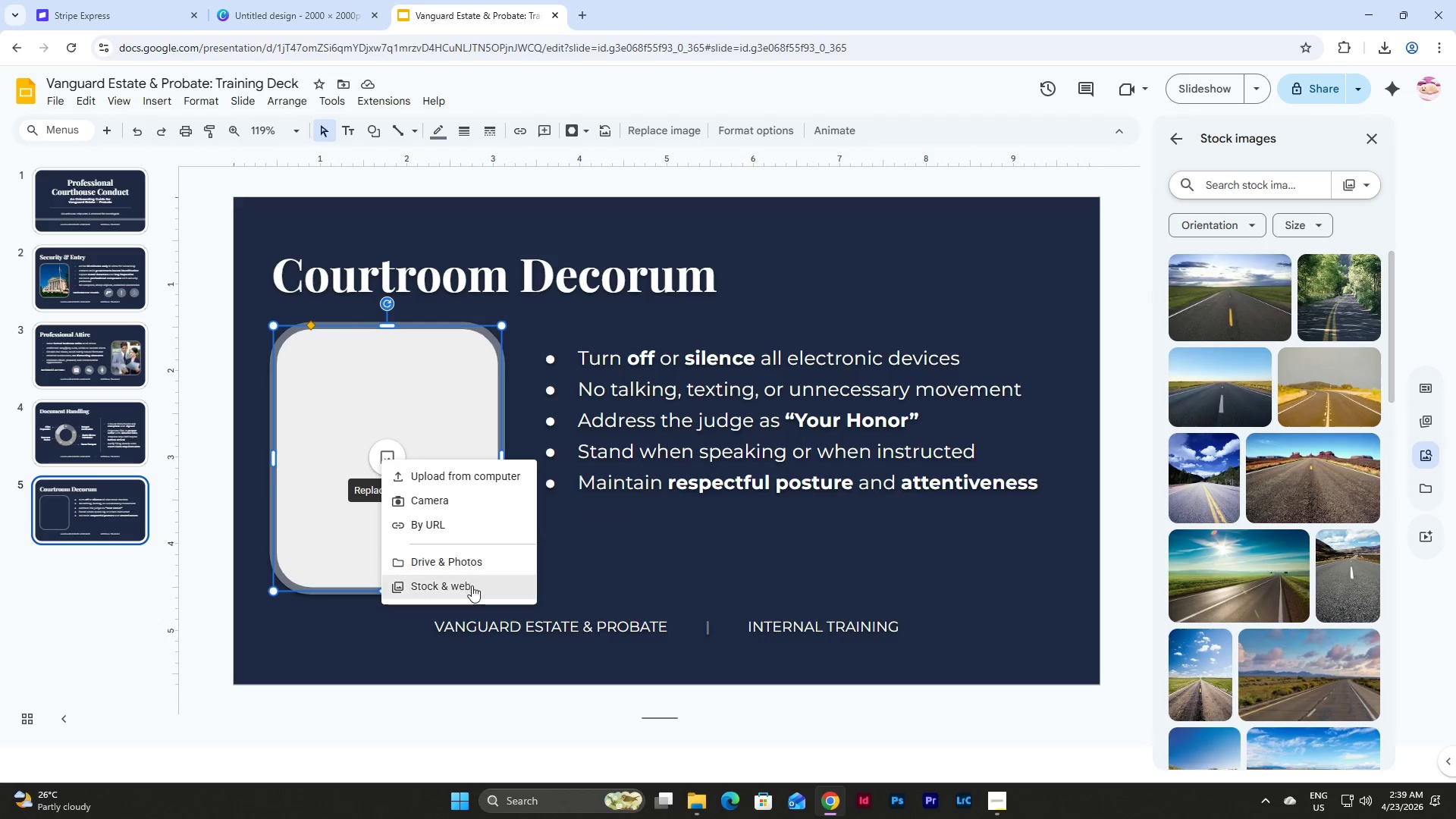 
left_click([472, 585])
 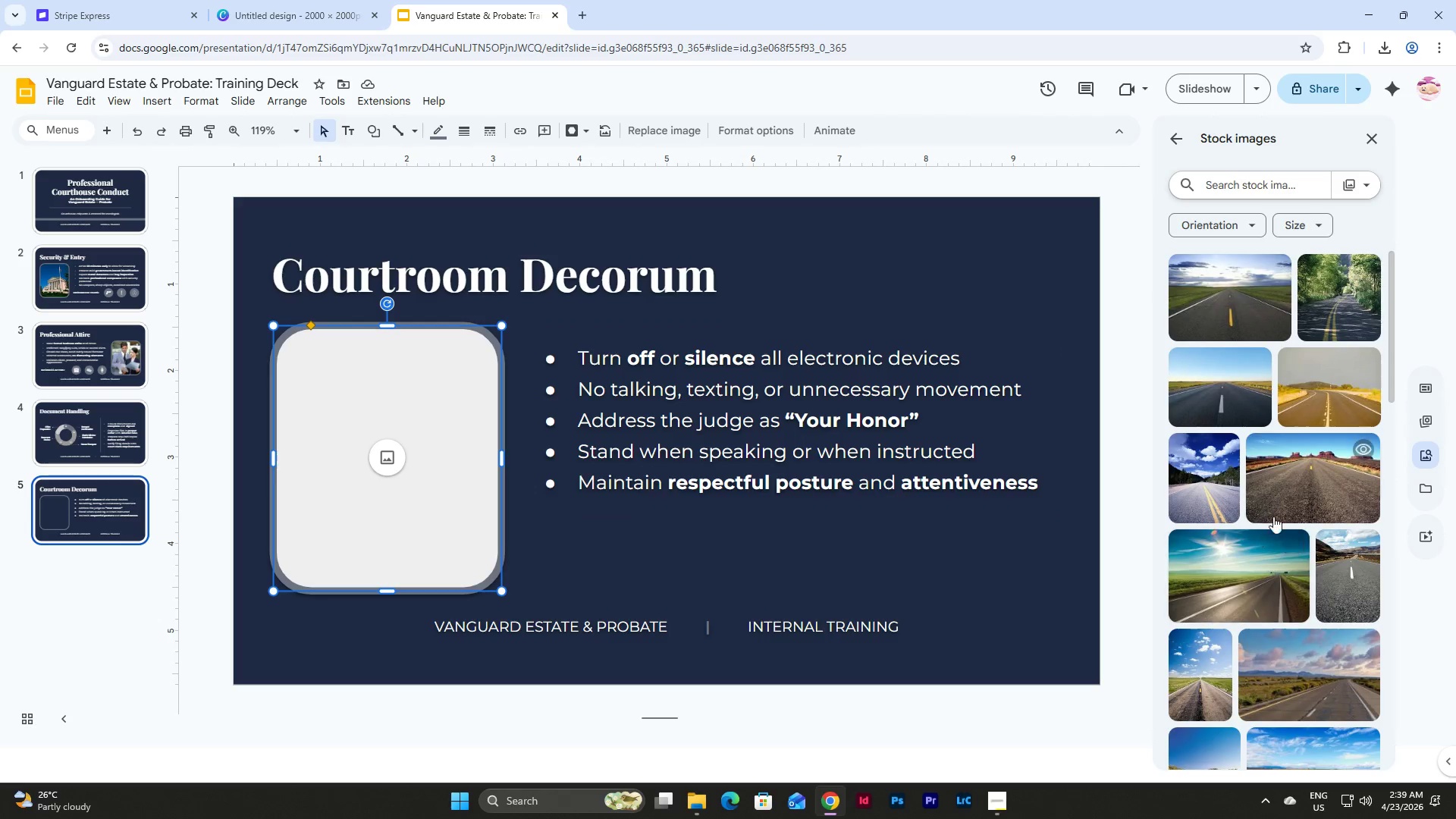 
scroll: coordinate [1284, 495], scroll_direction: up, amount: 1.0
 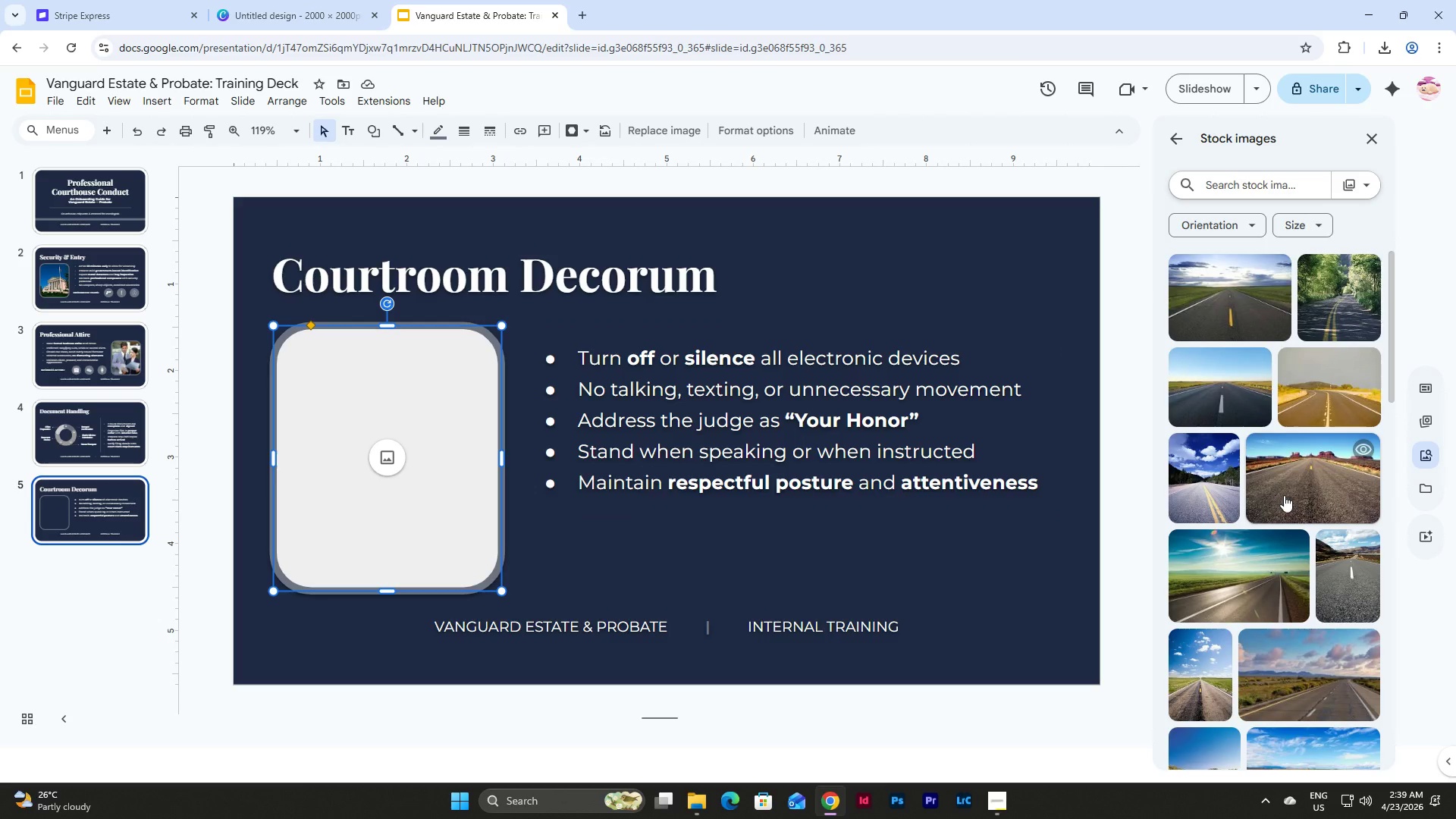 
left_click([1269, 184])
 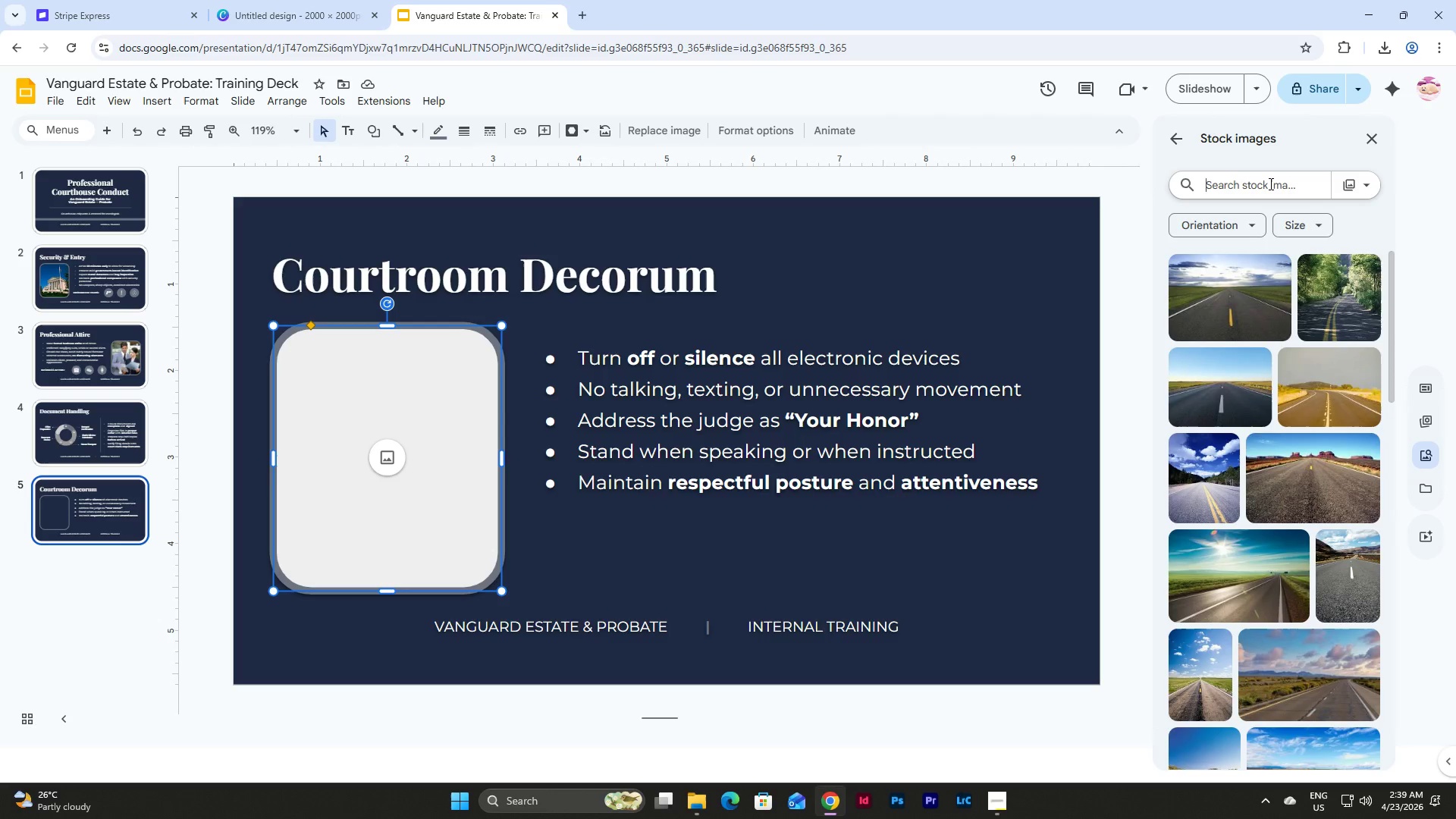 
wait(7.84)
 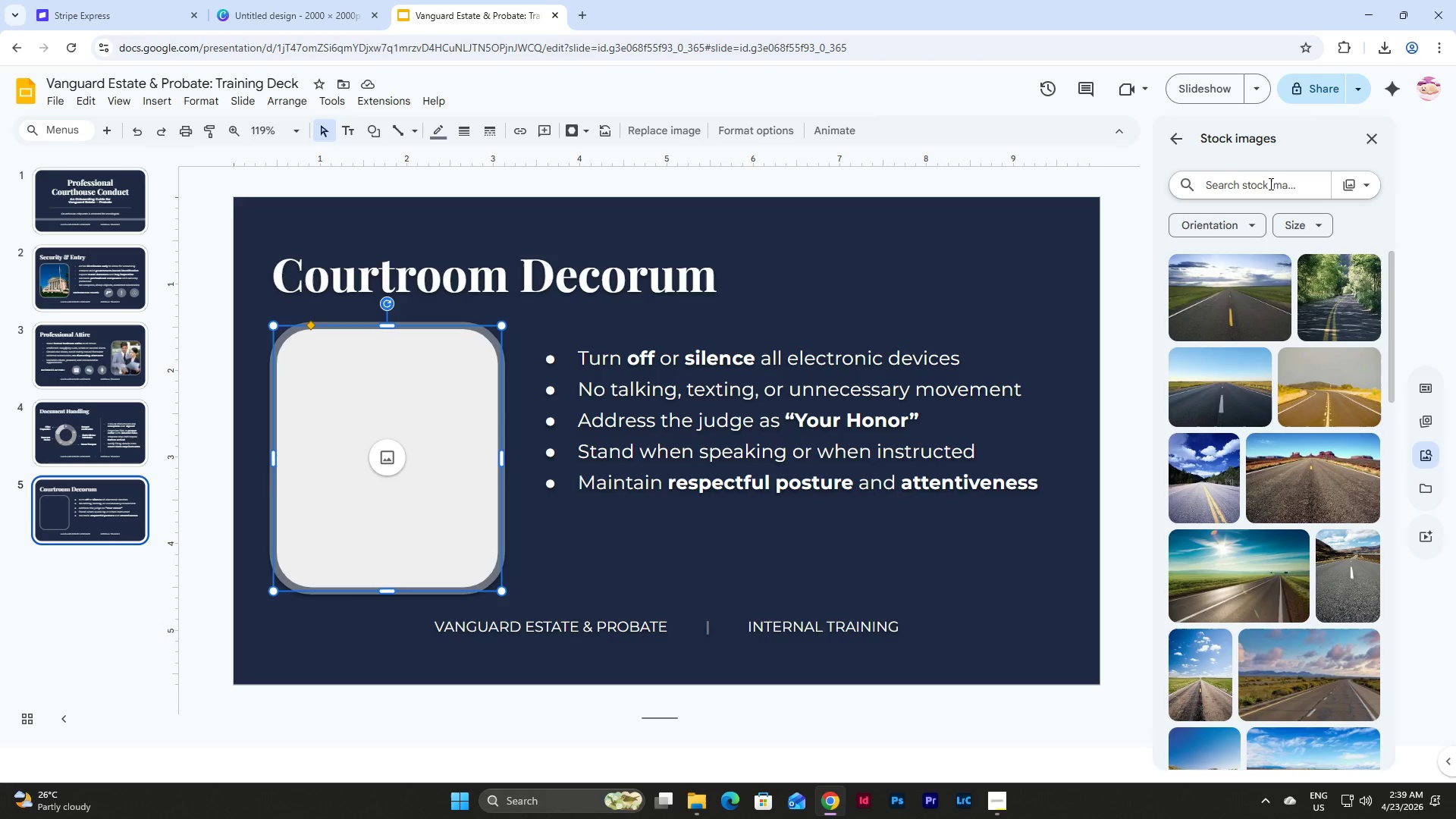 
type(Courtroom interior)
 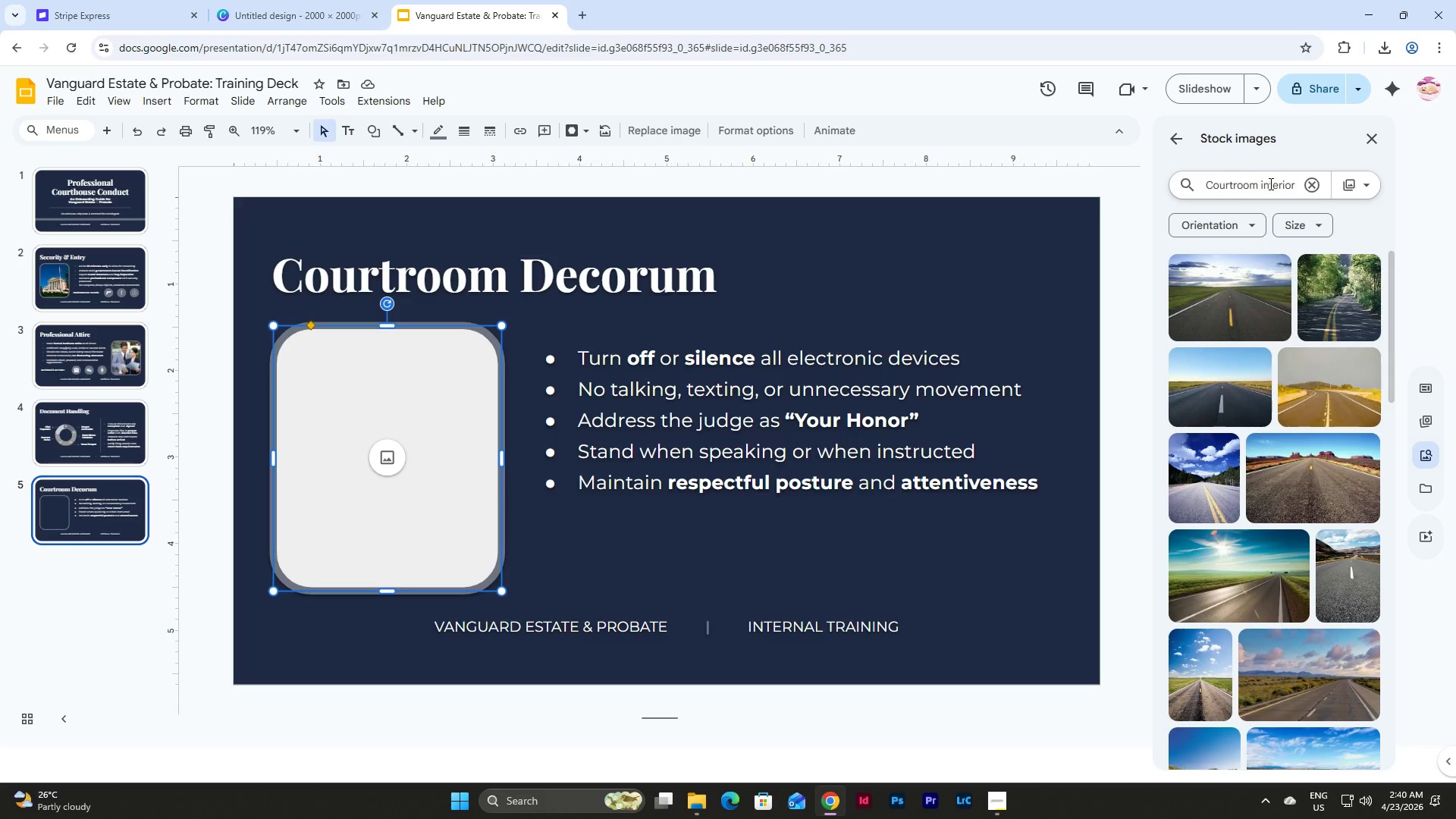 
key(Enter)
 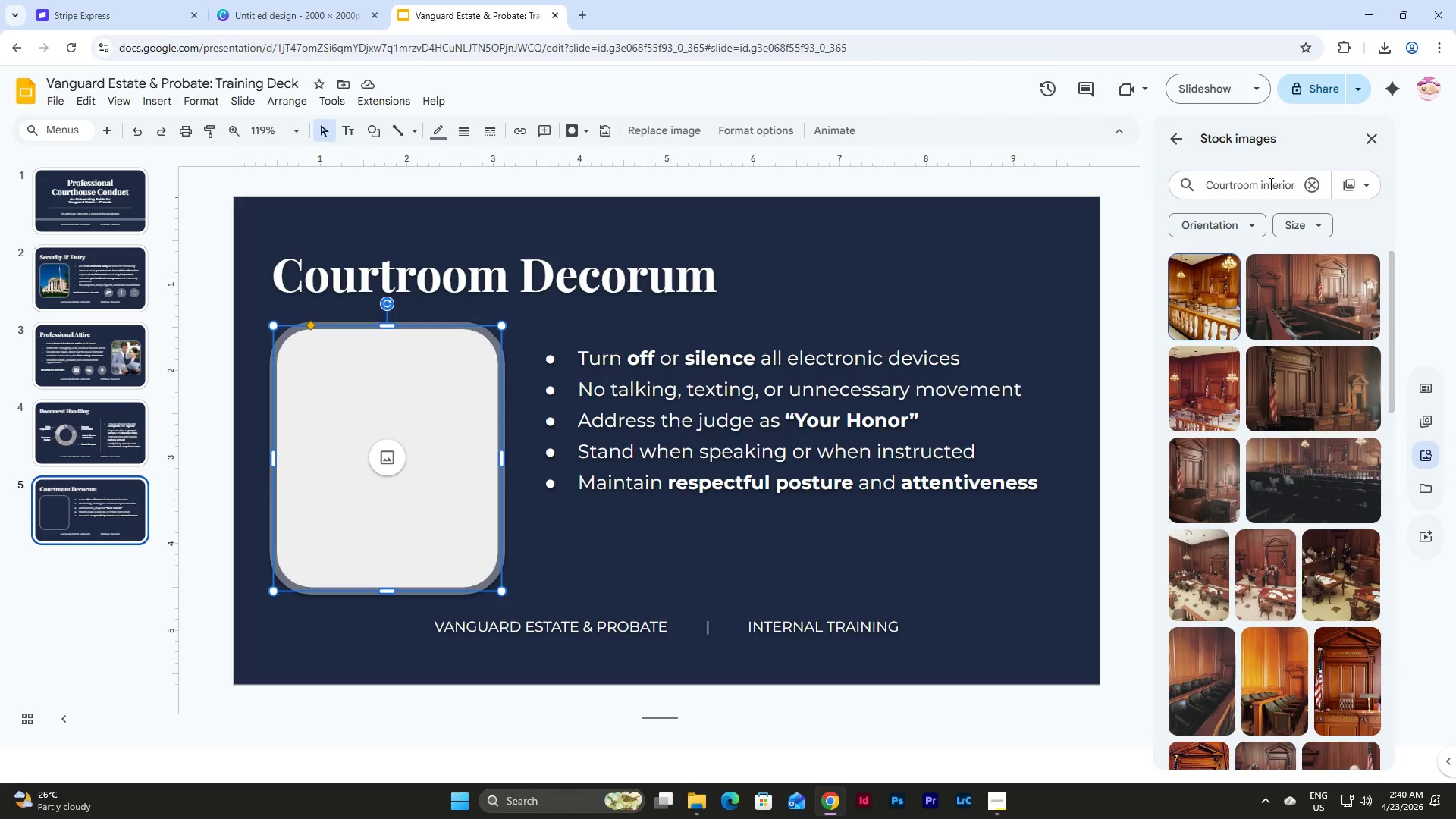 
scroll: coordinate [1277, 404], scroll_direction: down, amount: 5.0
 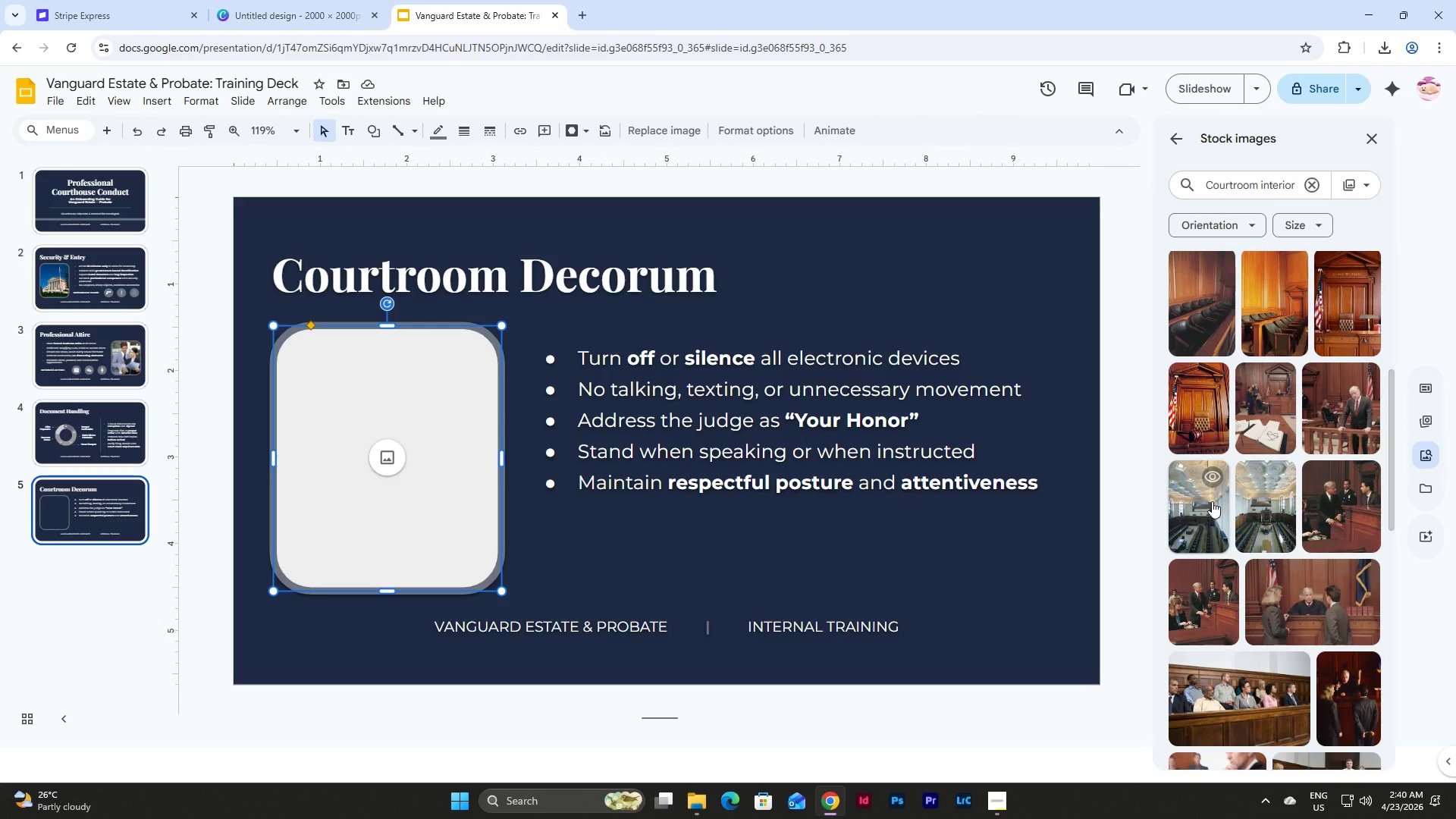 
left_click([1212, 501])
 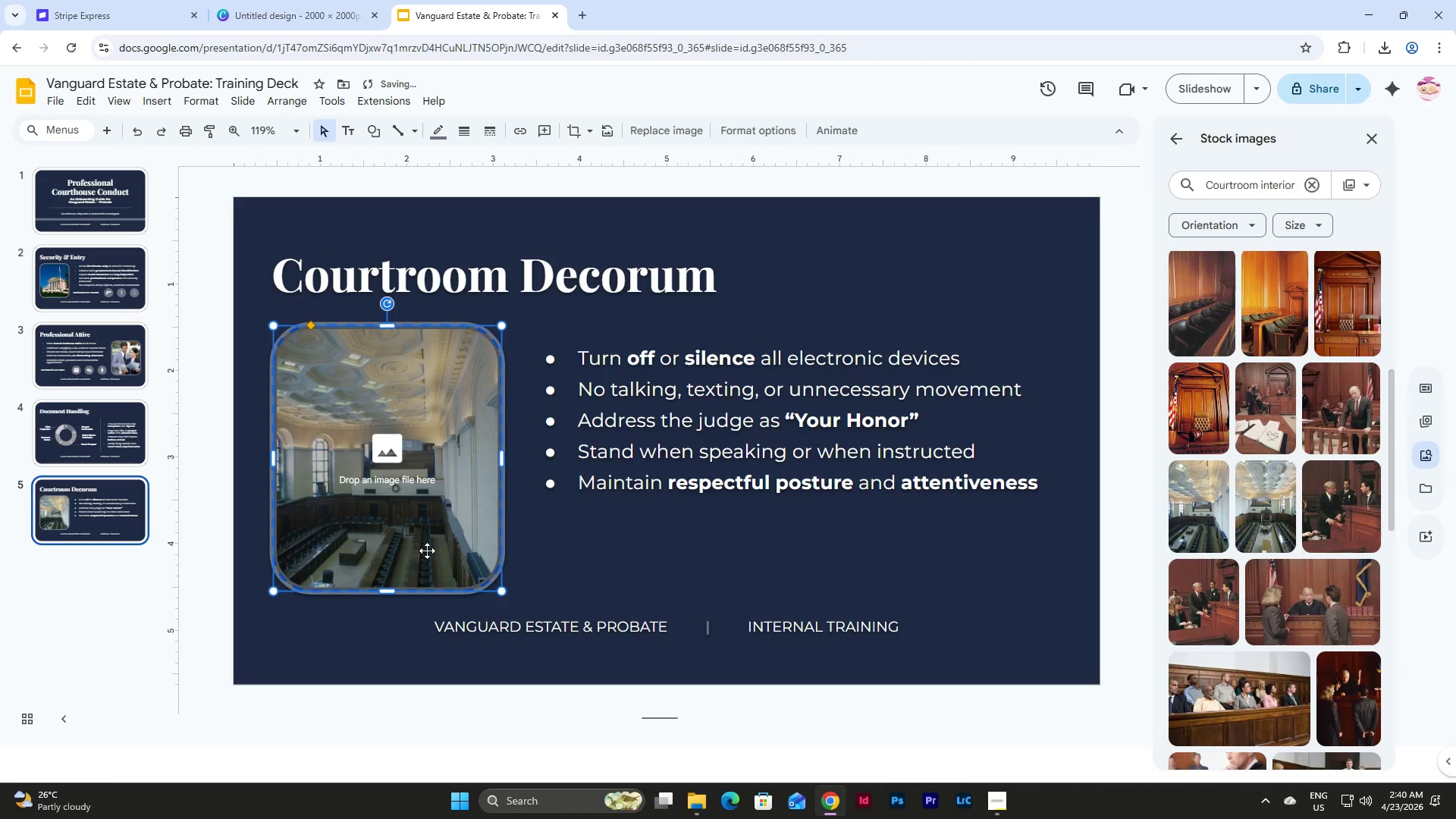 
left_click([637, 546])
 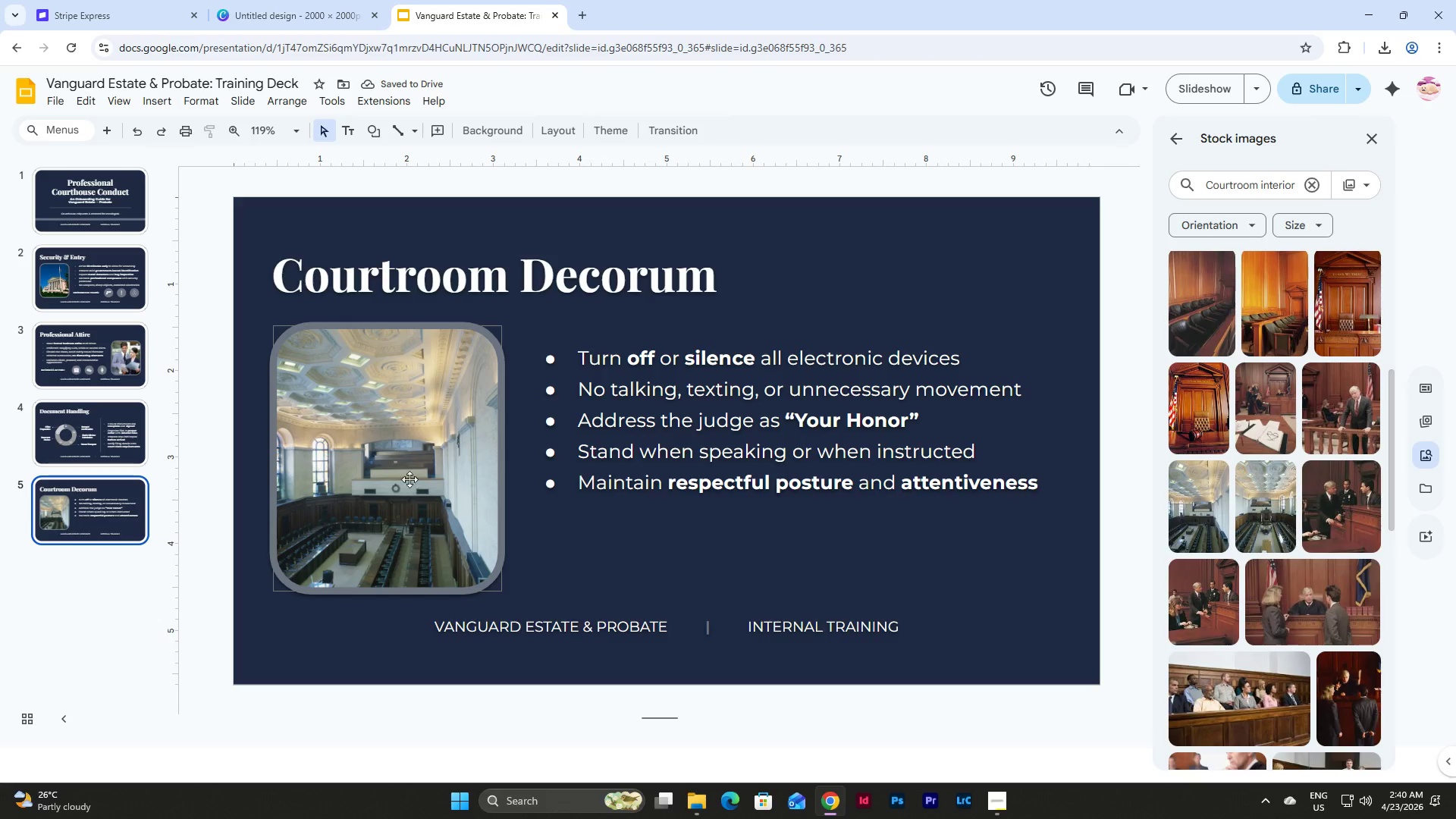 
double_click([410, 443])
 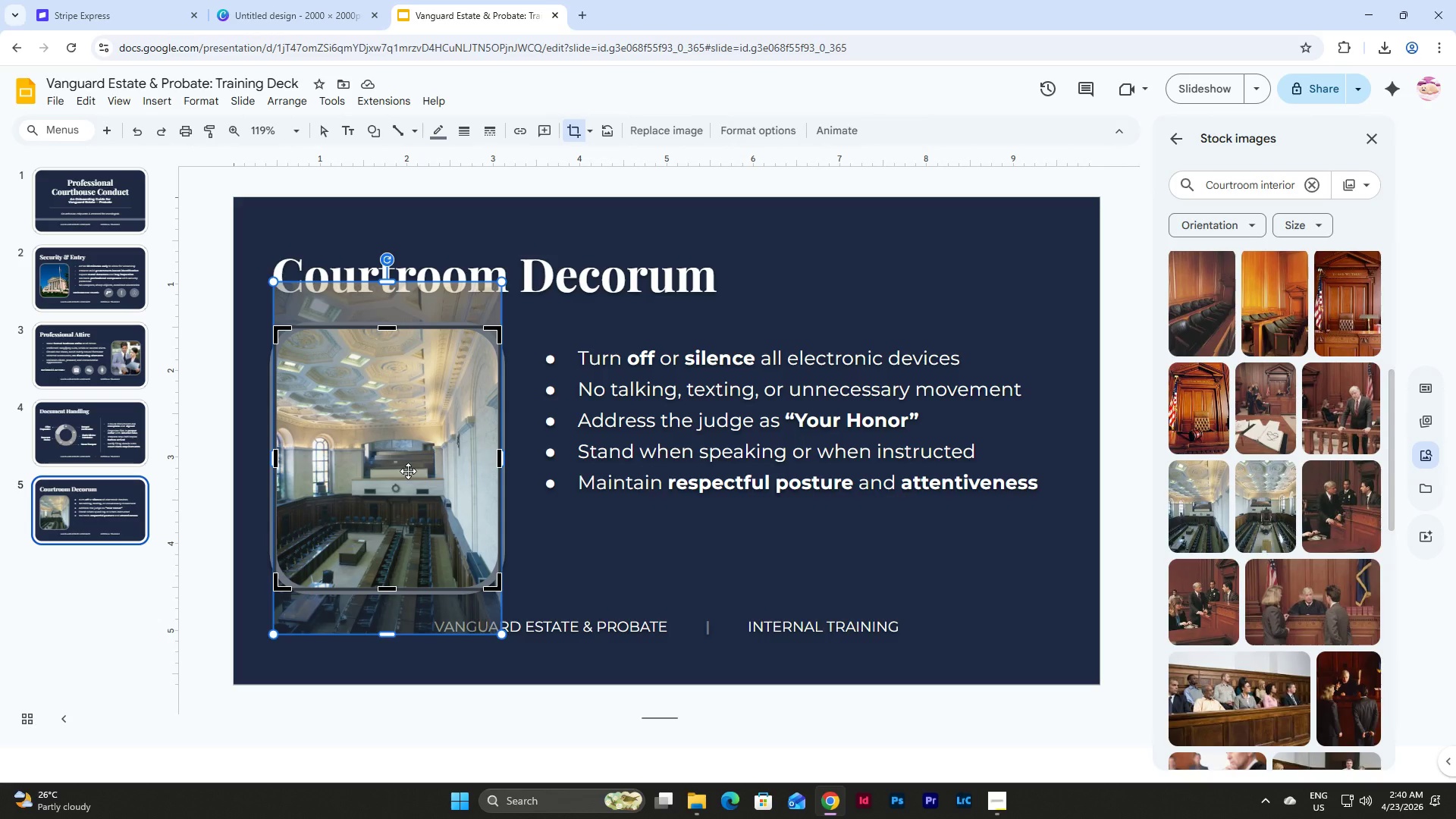 
wait(5.47)
 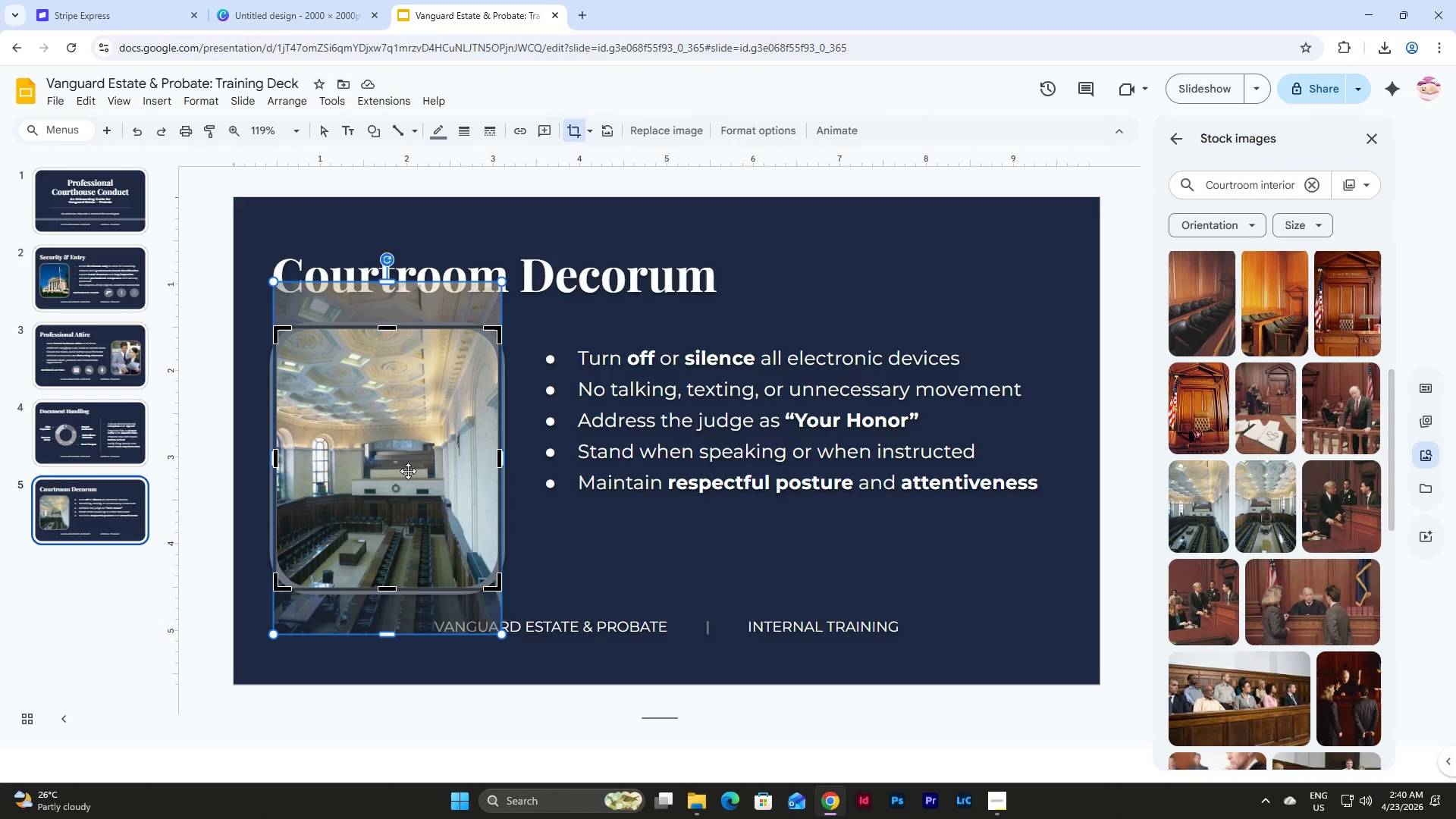 
left_click([578, 536])
 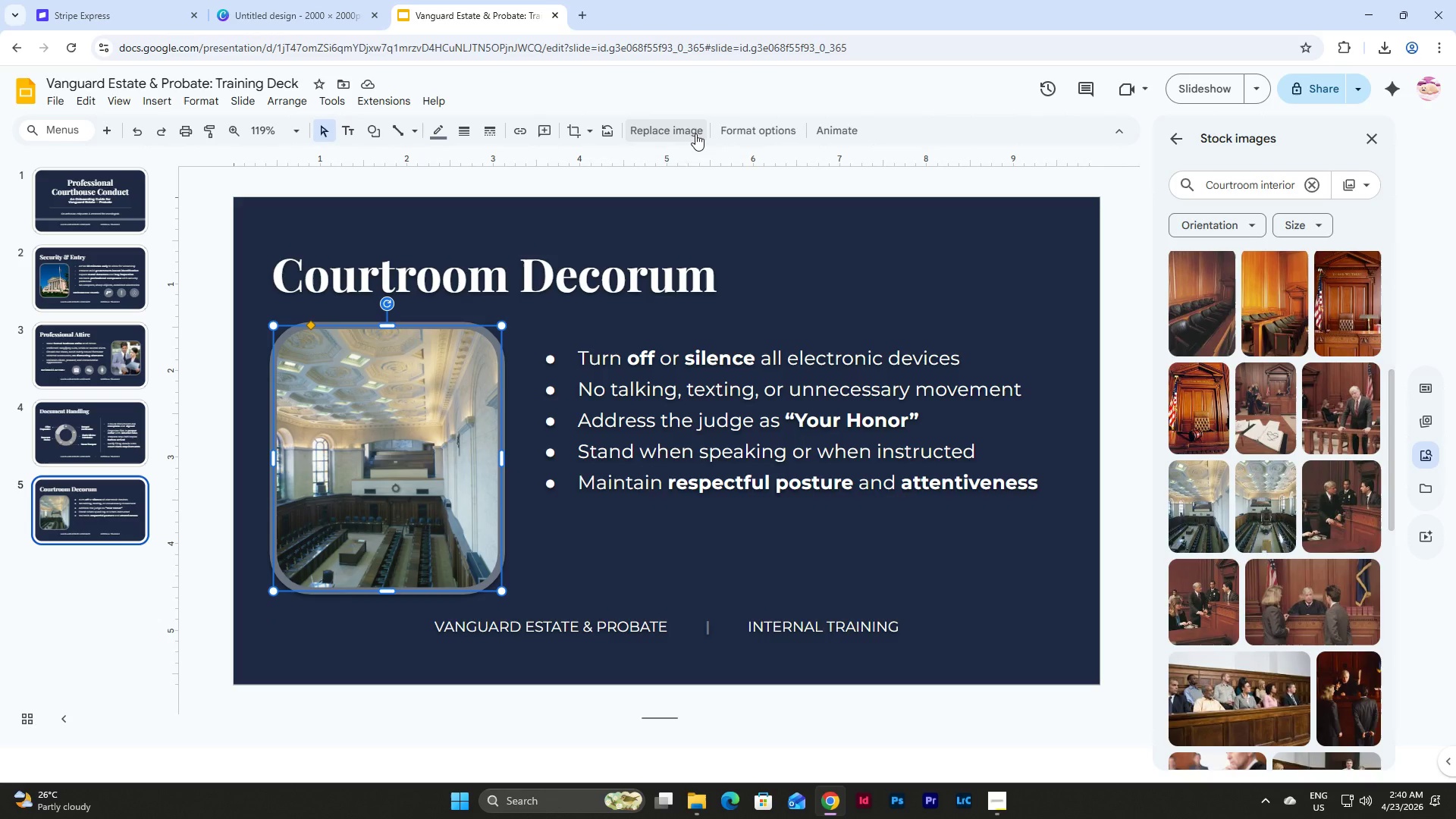 
left_click([695, 133])
 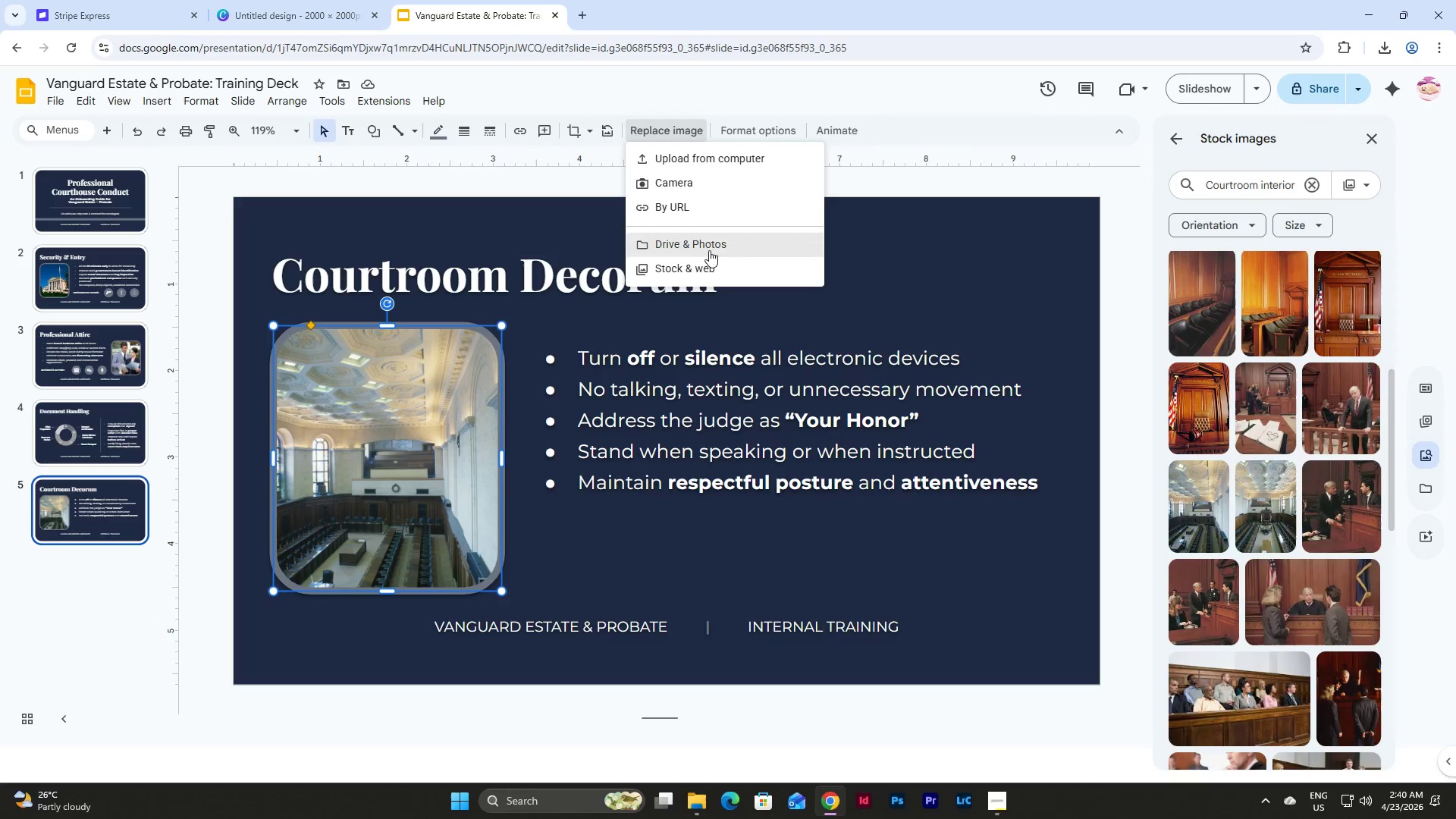 
left_click([709, 272])
 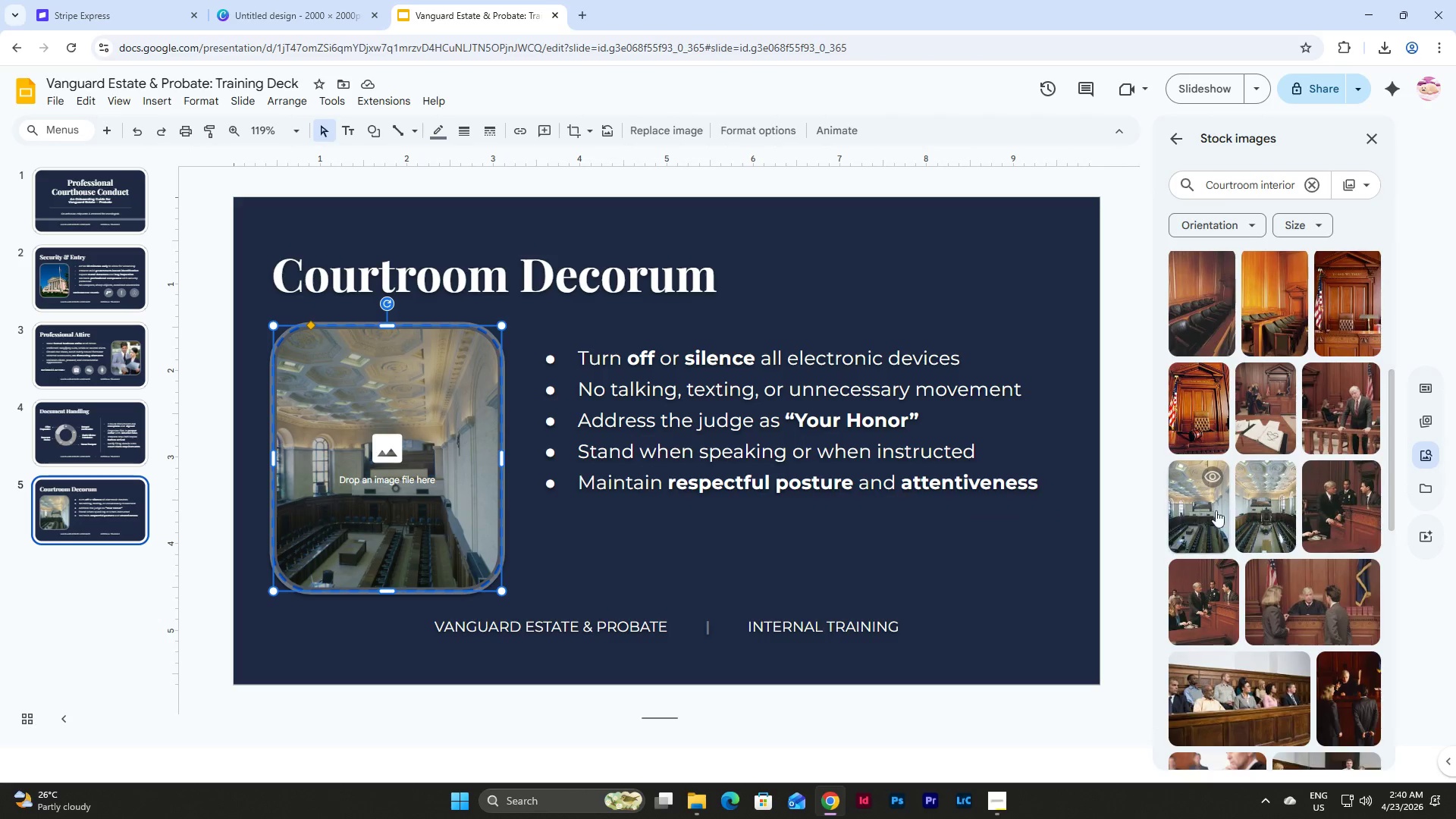 
left_click([1271, 513])
 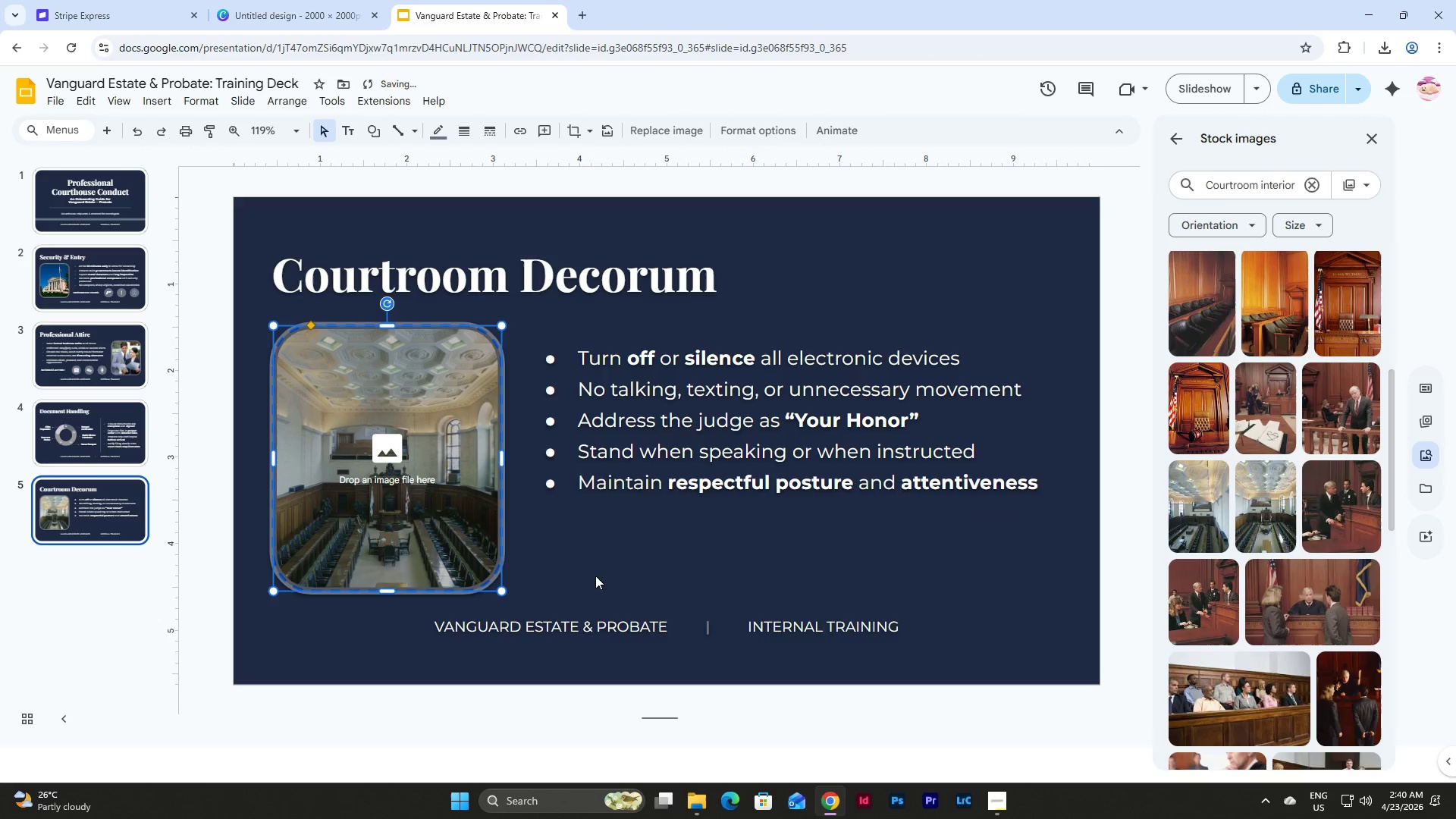 
left_click([566, 554])
 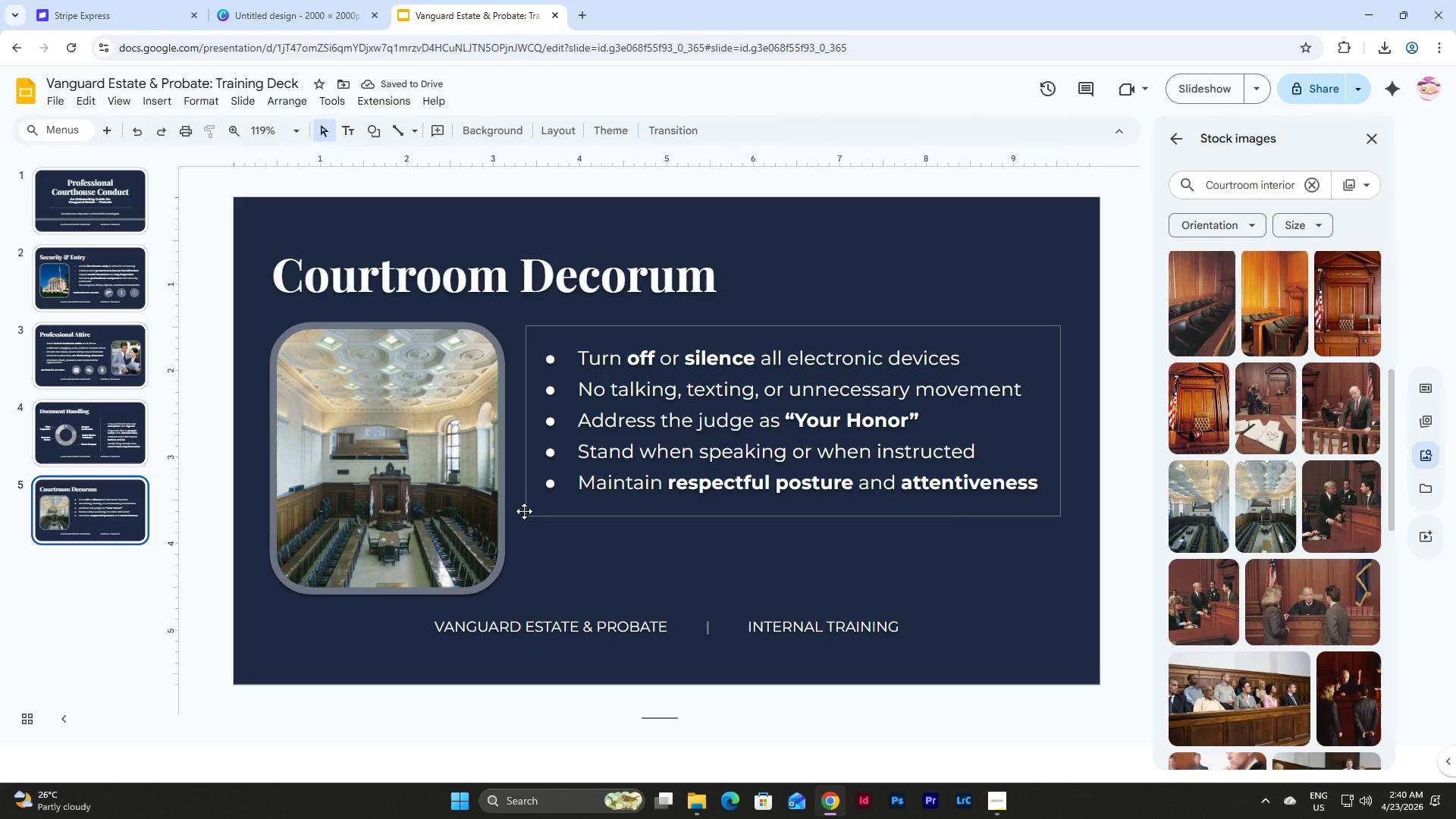 
scroll: coordinate [1241, 604], scroll_direction: down, amount: 4.0
 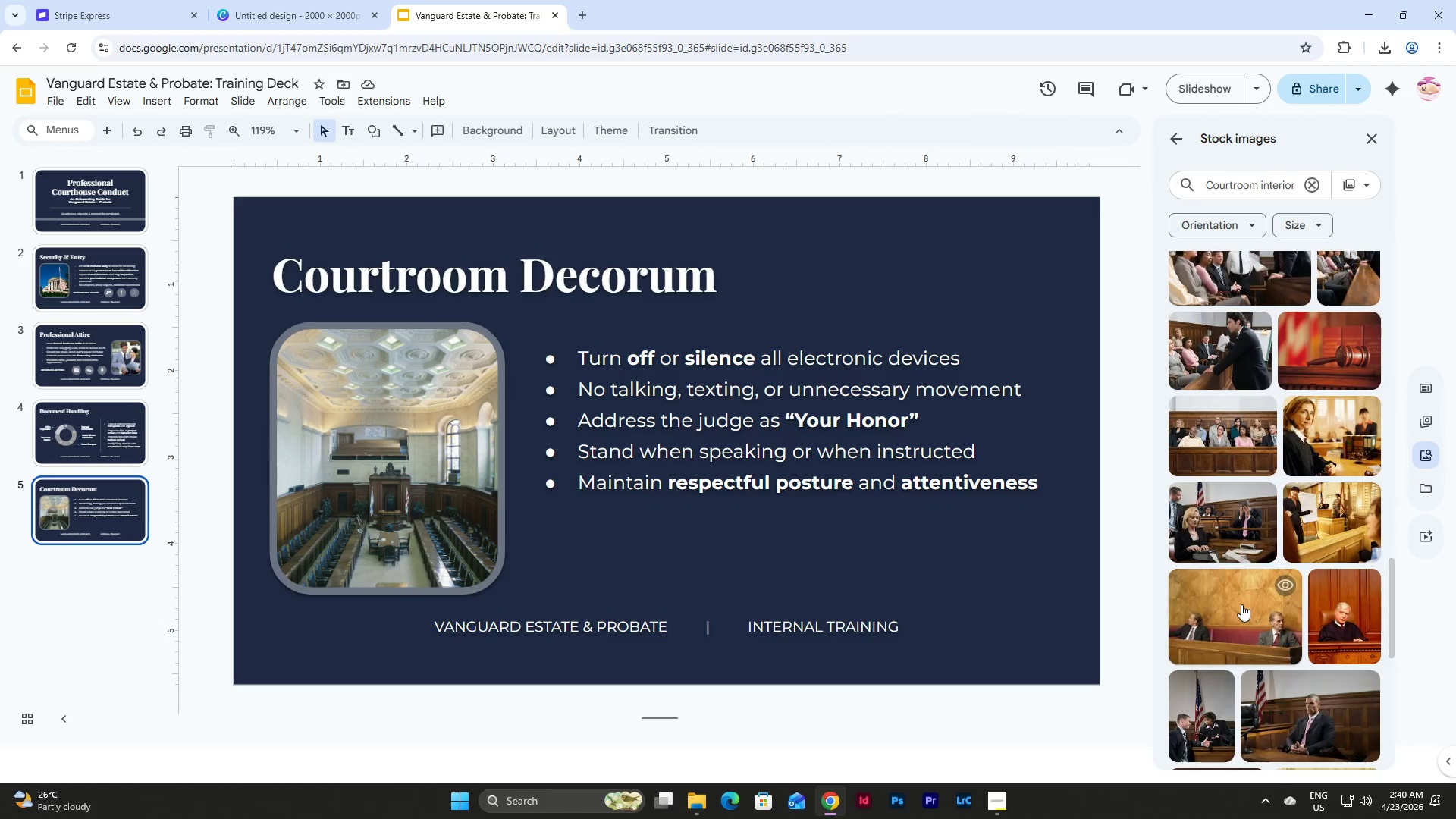 
scroll: coordinate [1241, 604], scroll_direction: up, amount: 34.0
 